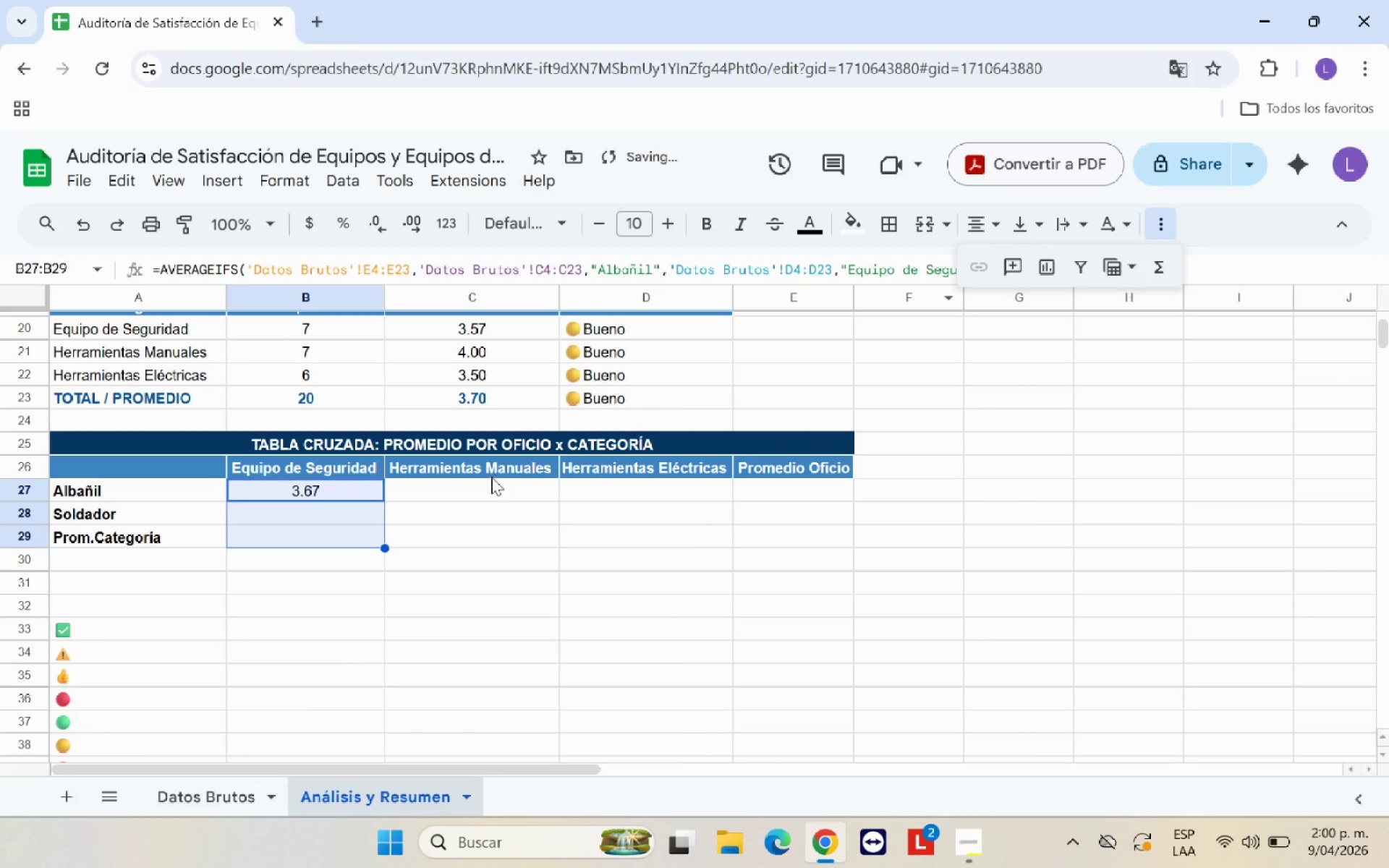 
left_click([451, 526])
 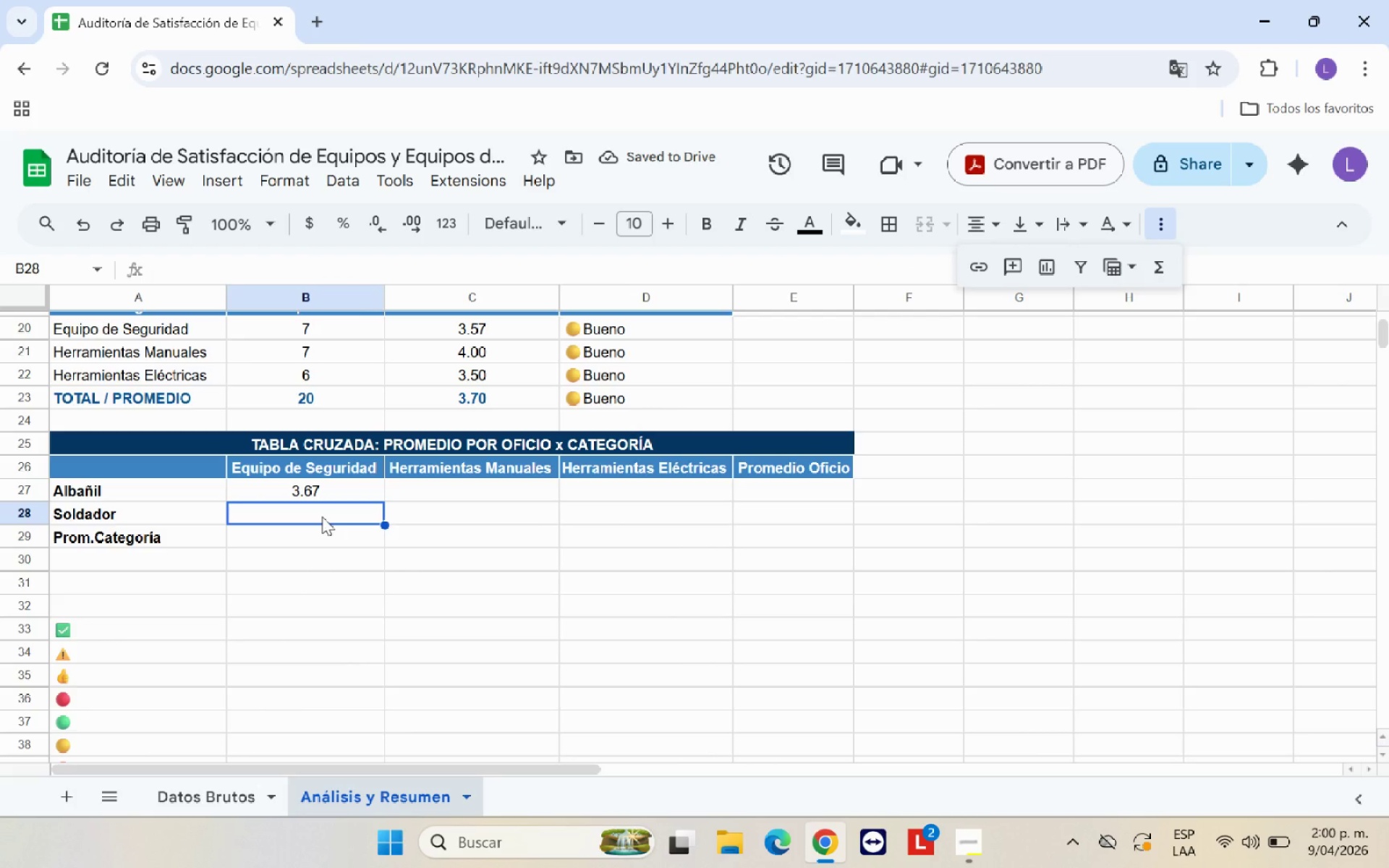 
wait(5.03)
 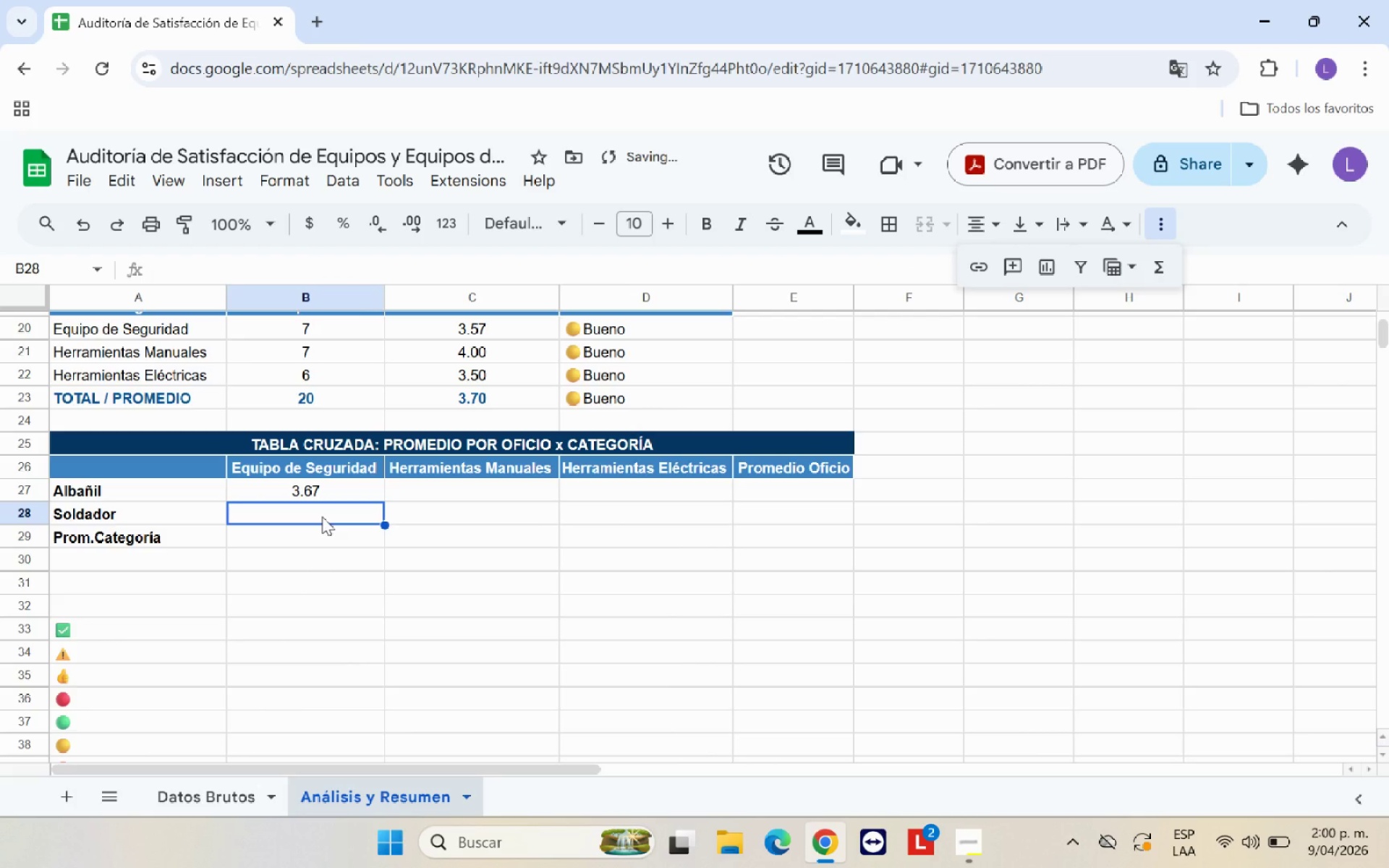 
left_click([320, 481])
 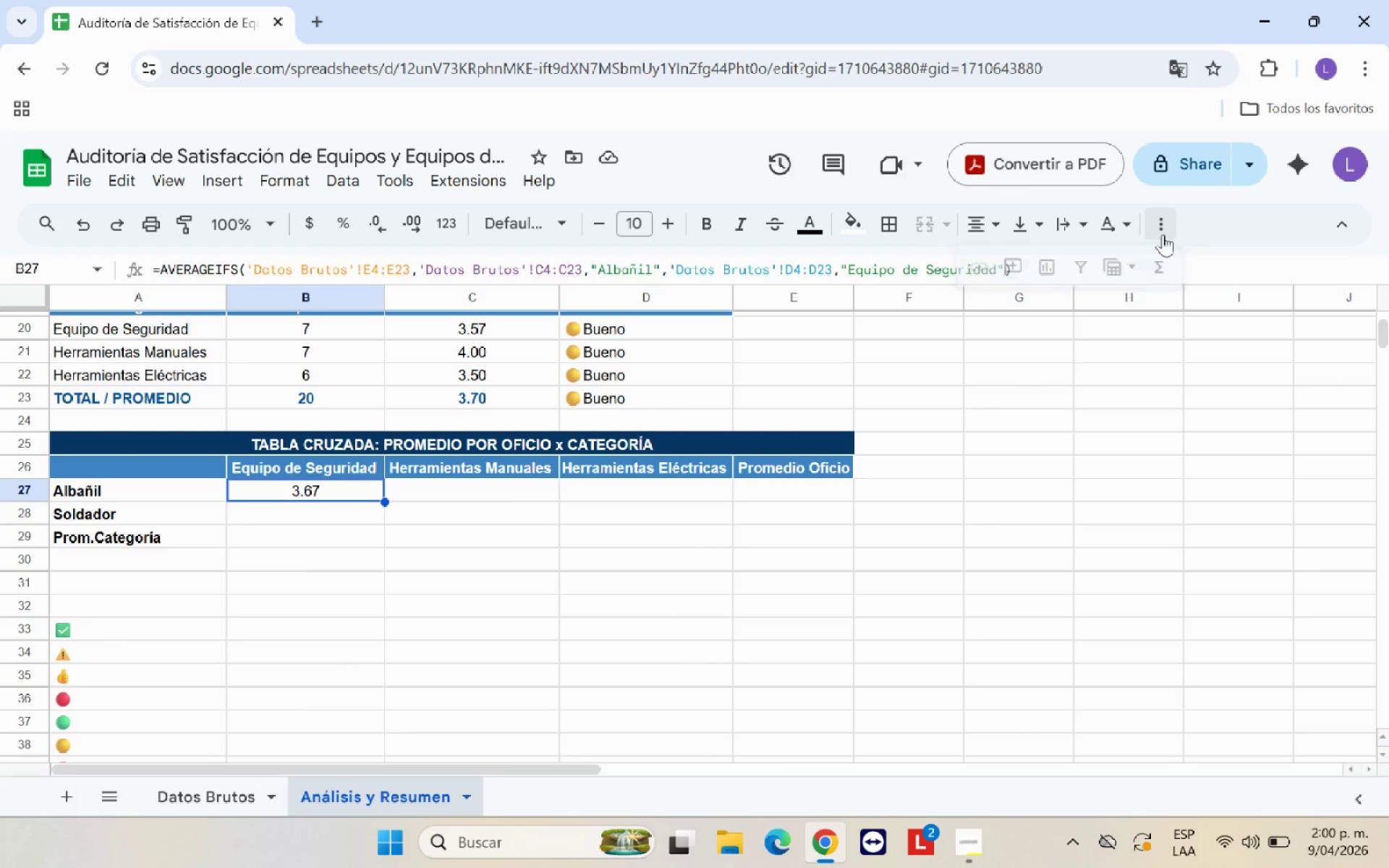 
left_click_drag(start_coordinate=[1042, 271], to_coordinate=[101, 246])
 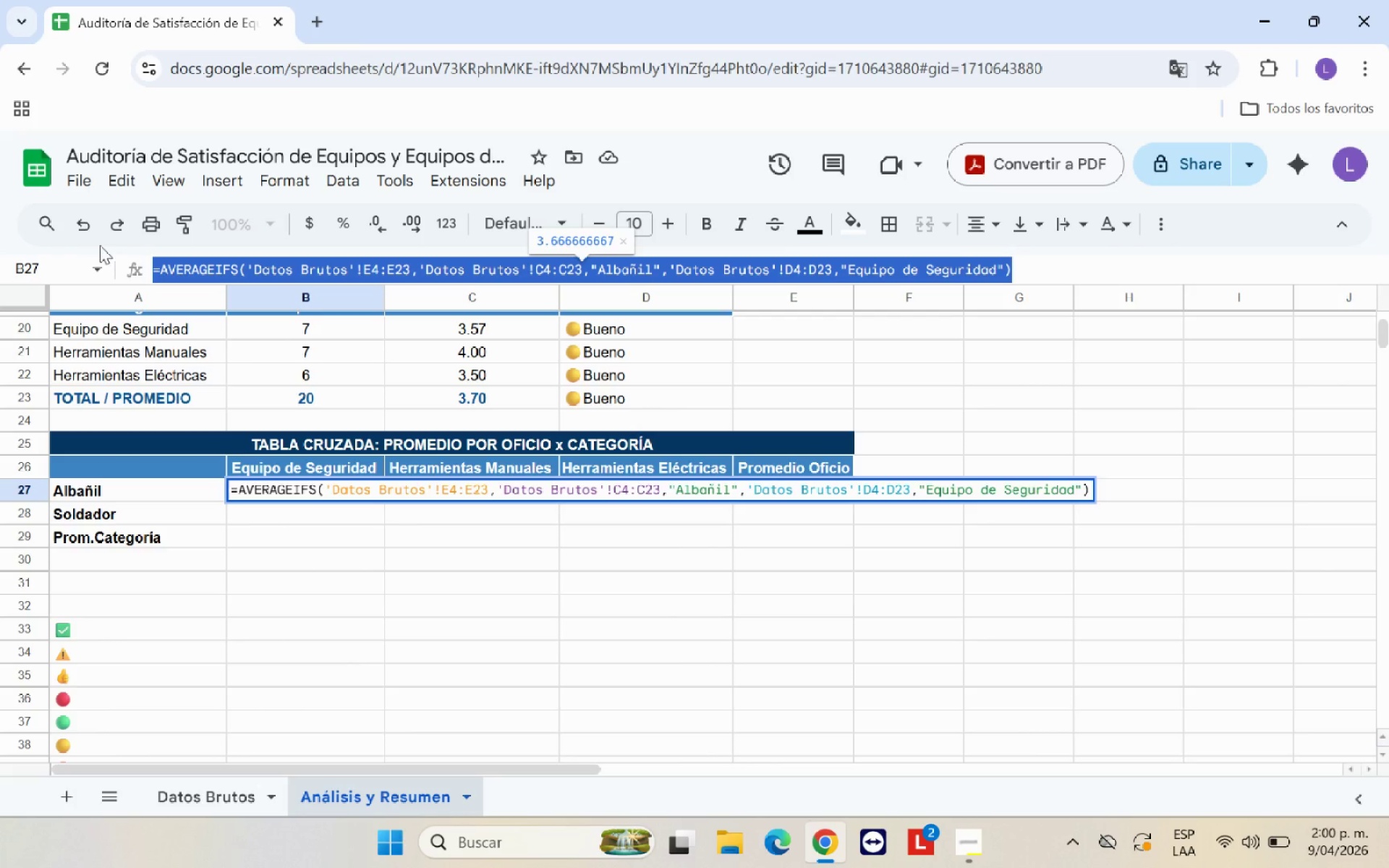 
key(Control+C)
 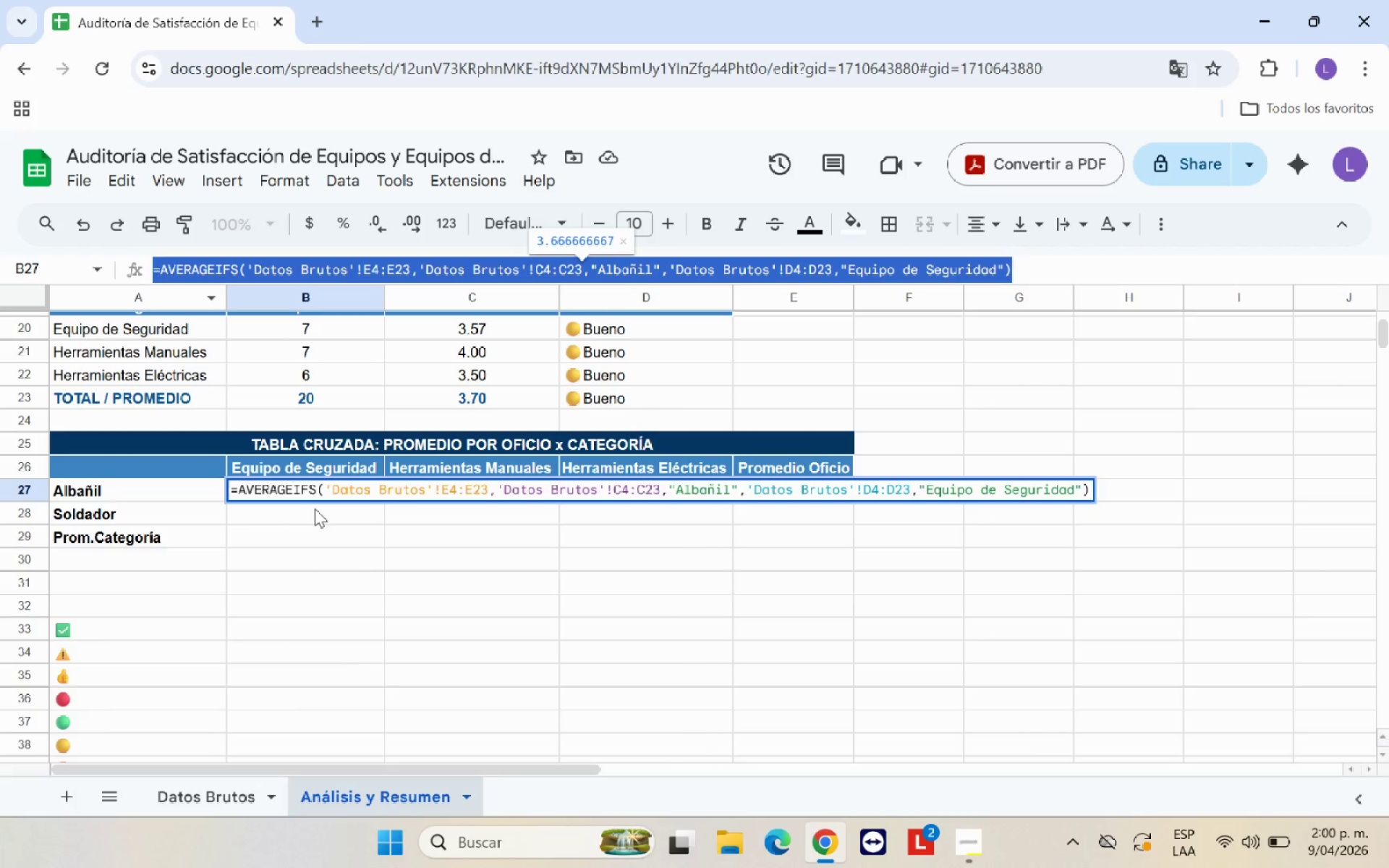 
left_click([313, 511])
 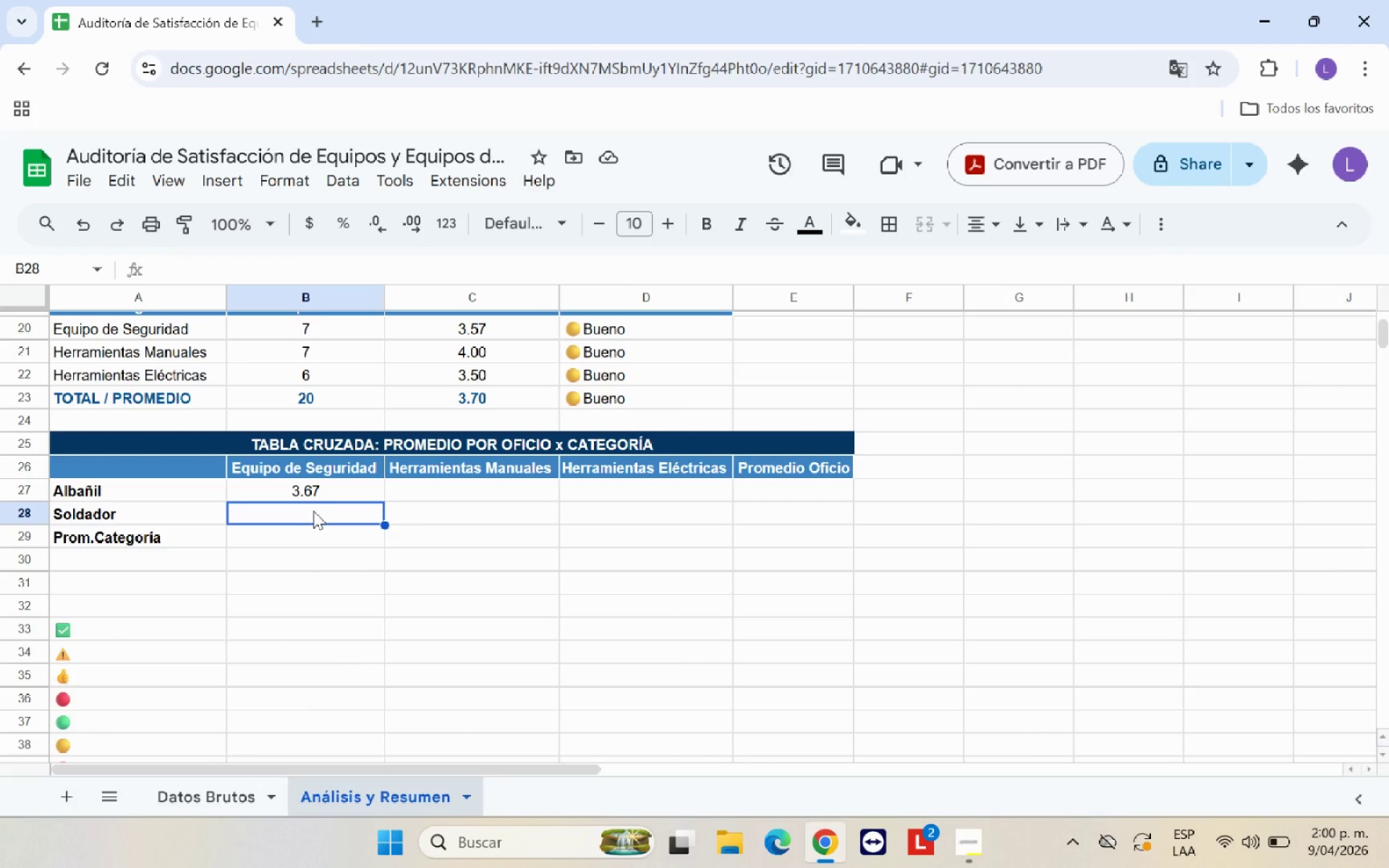 
key(Control+V)
 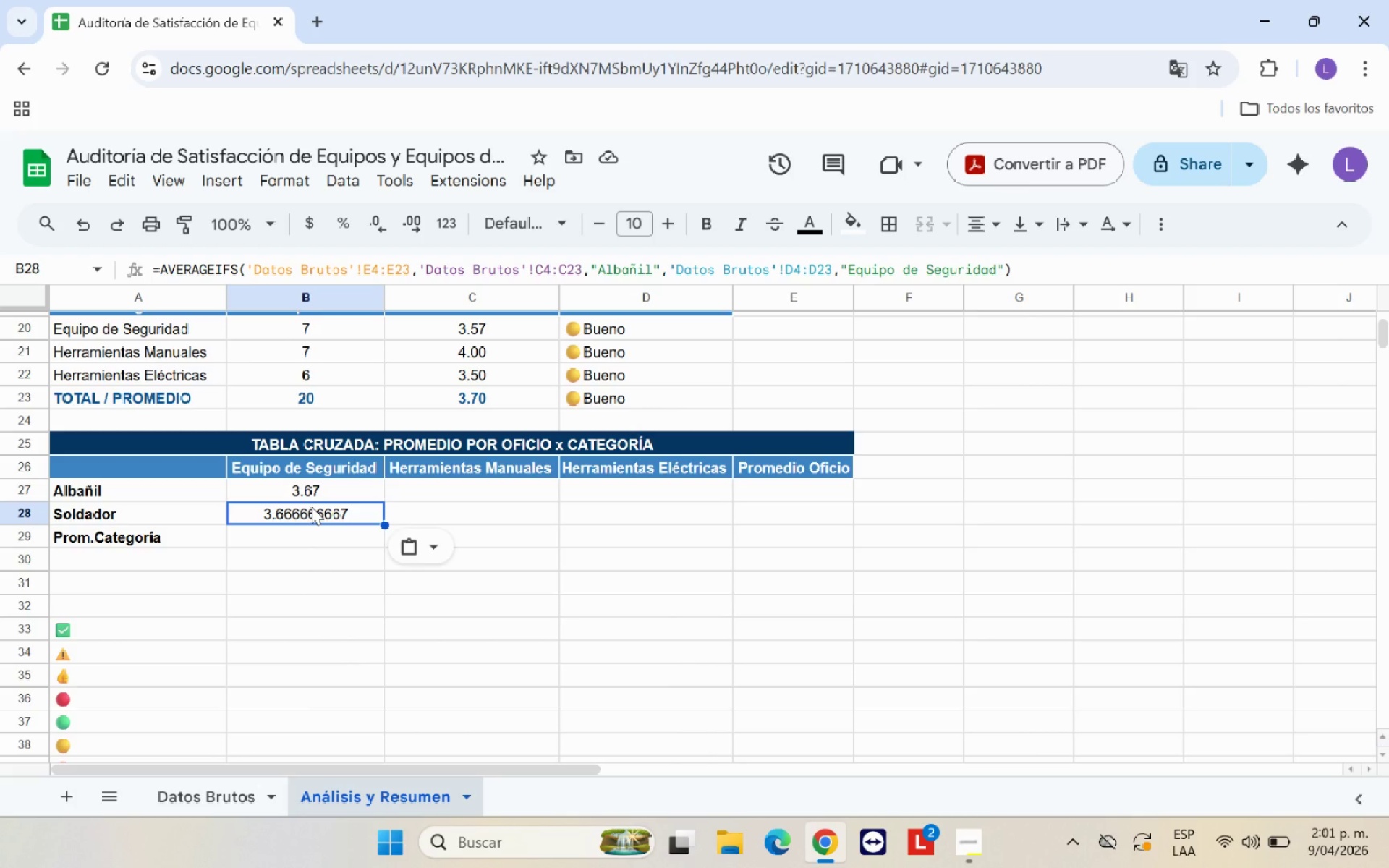 
wait(12.42)
 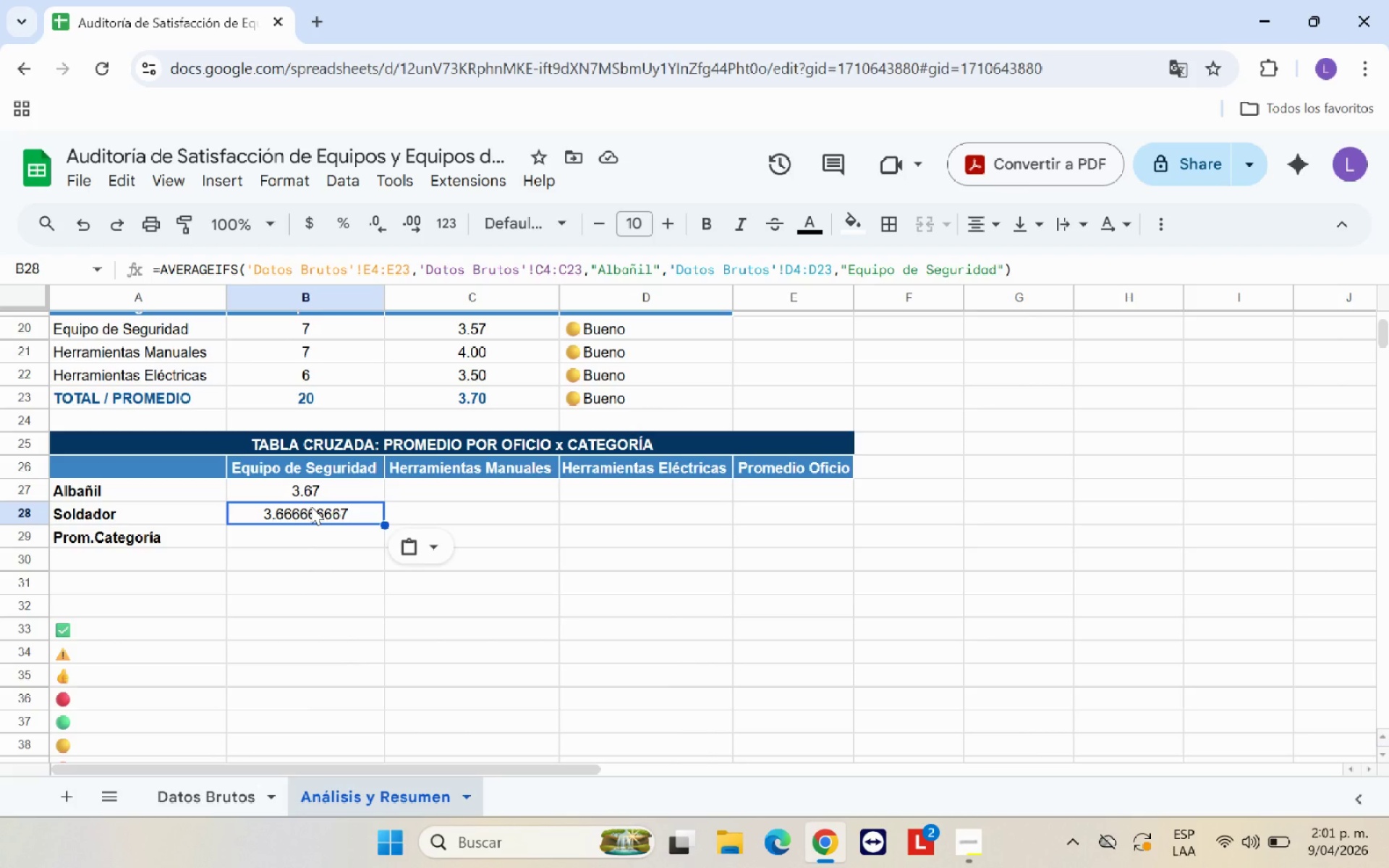 
left_click([653, 270])
 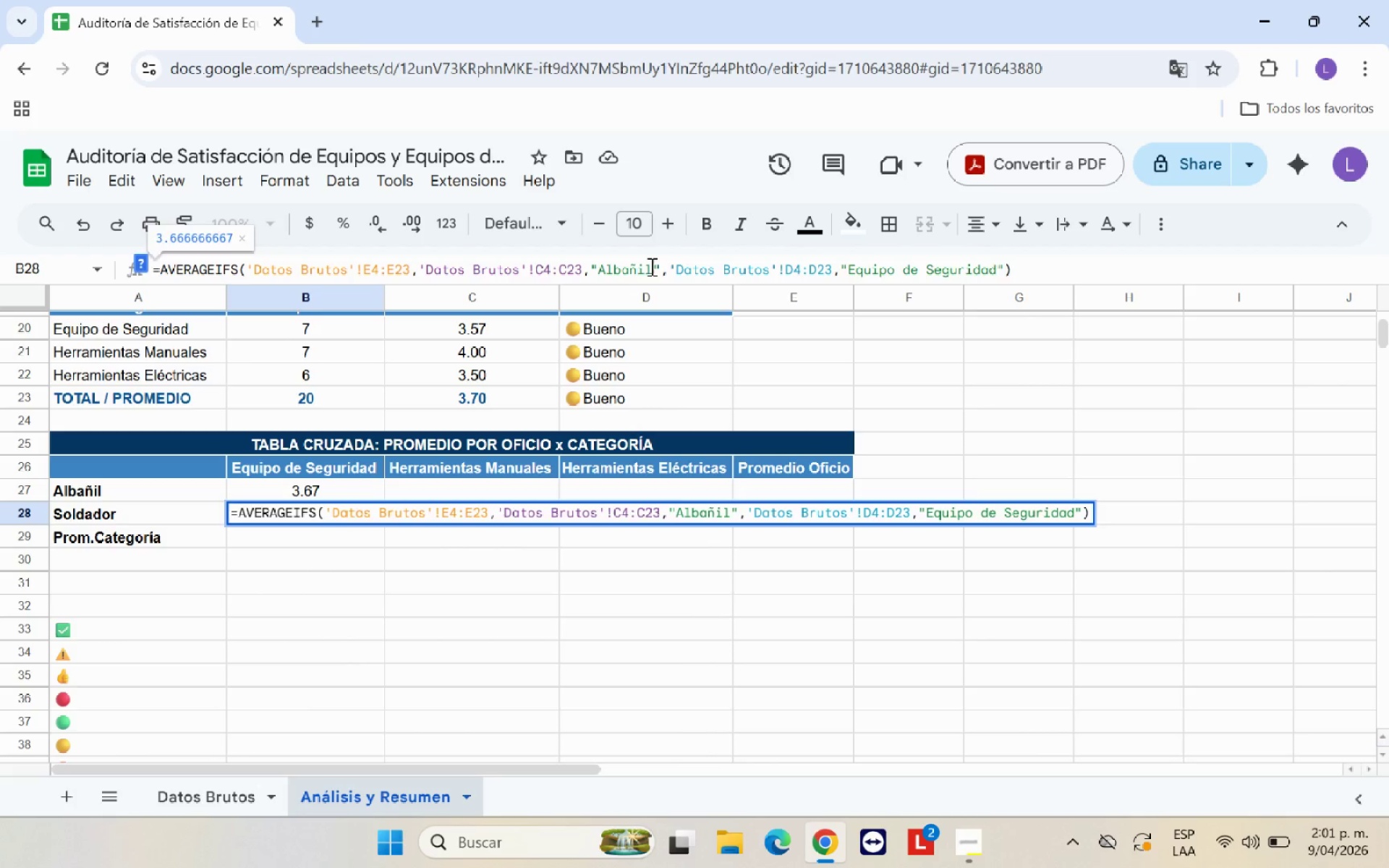 
key(Backspace)
key(Backspace)
key(Backspace)
key(Backspace)
key(Backspace)
key(Backspace)
key(Backspace)
type(Soldador)
 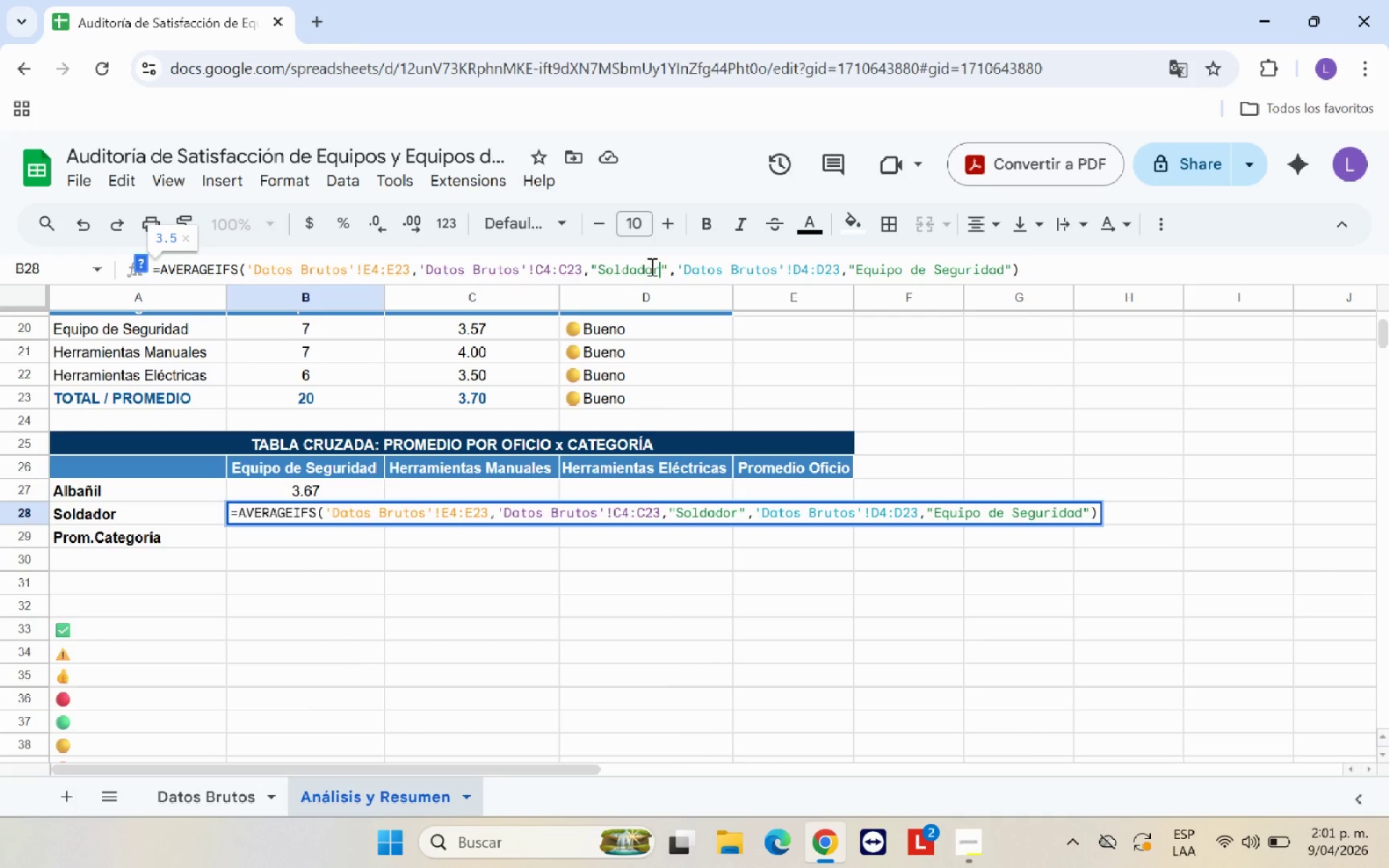 
key(Enter)
 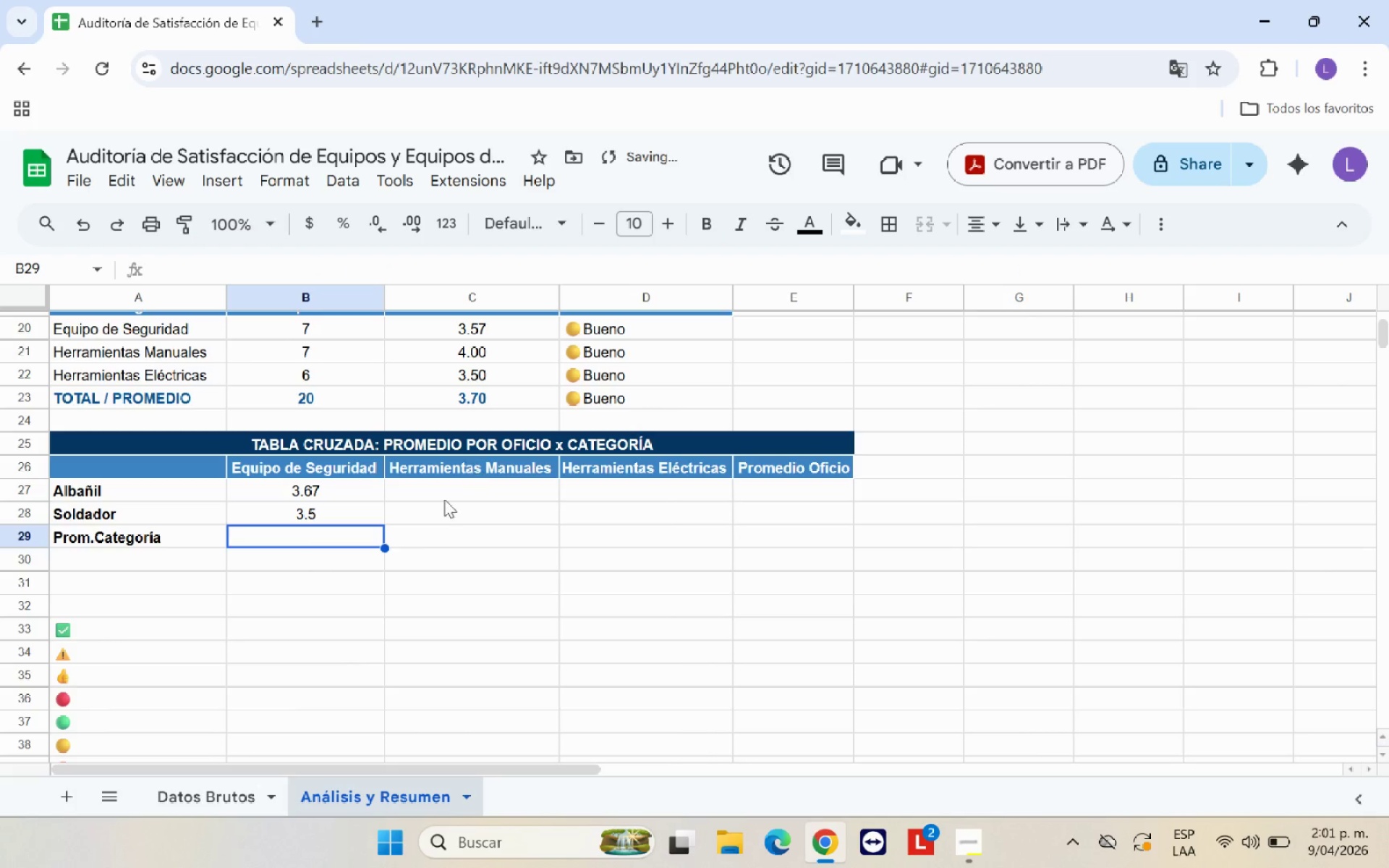 
left_click([332, 512])
 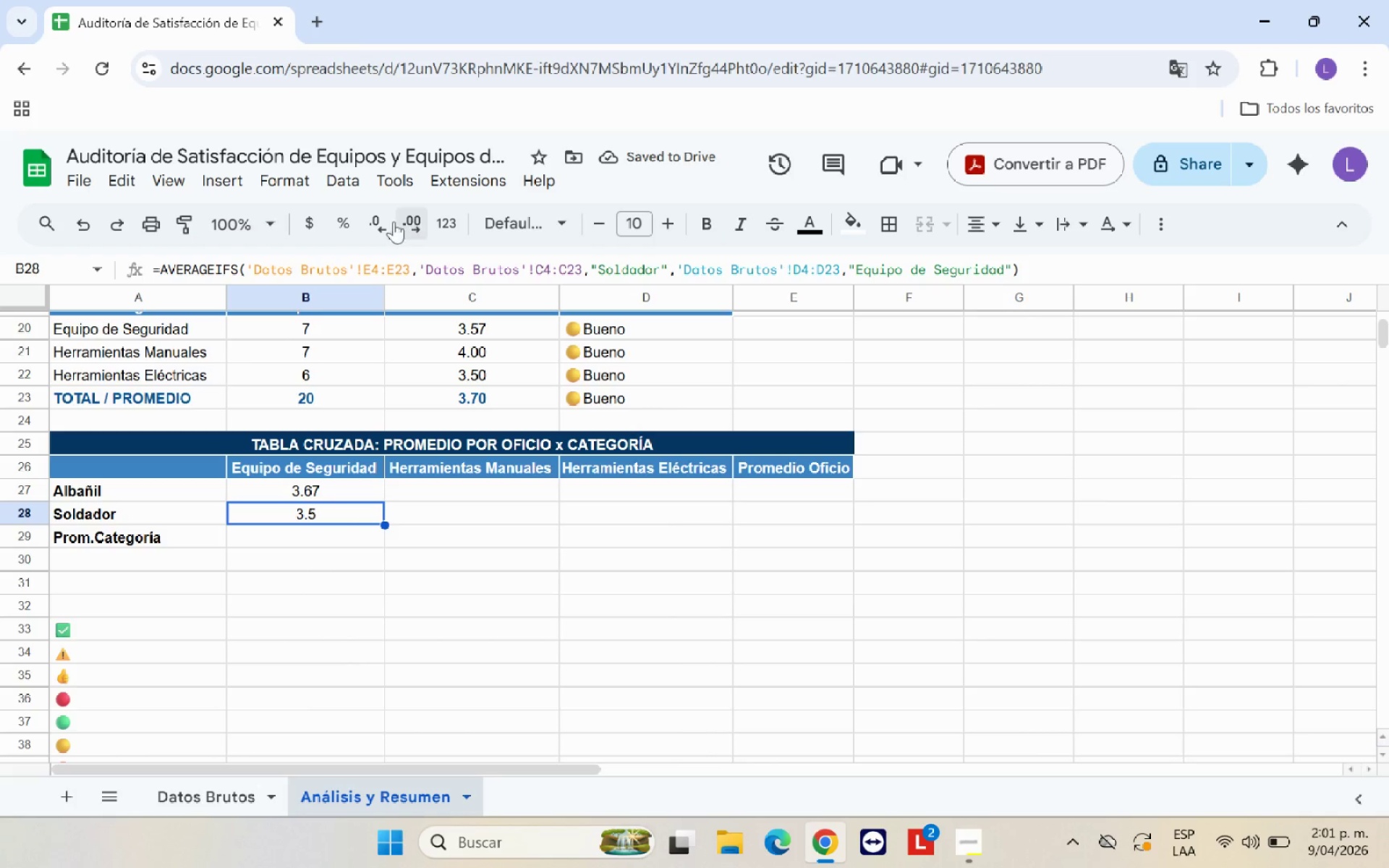 
left_click([409, 221])
 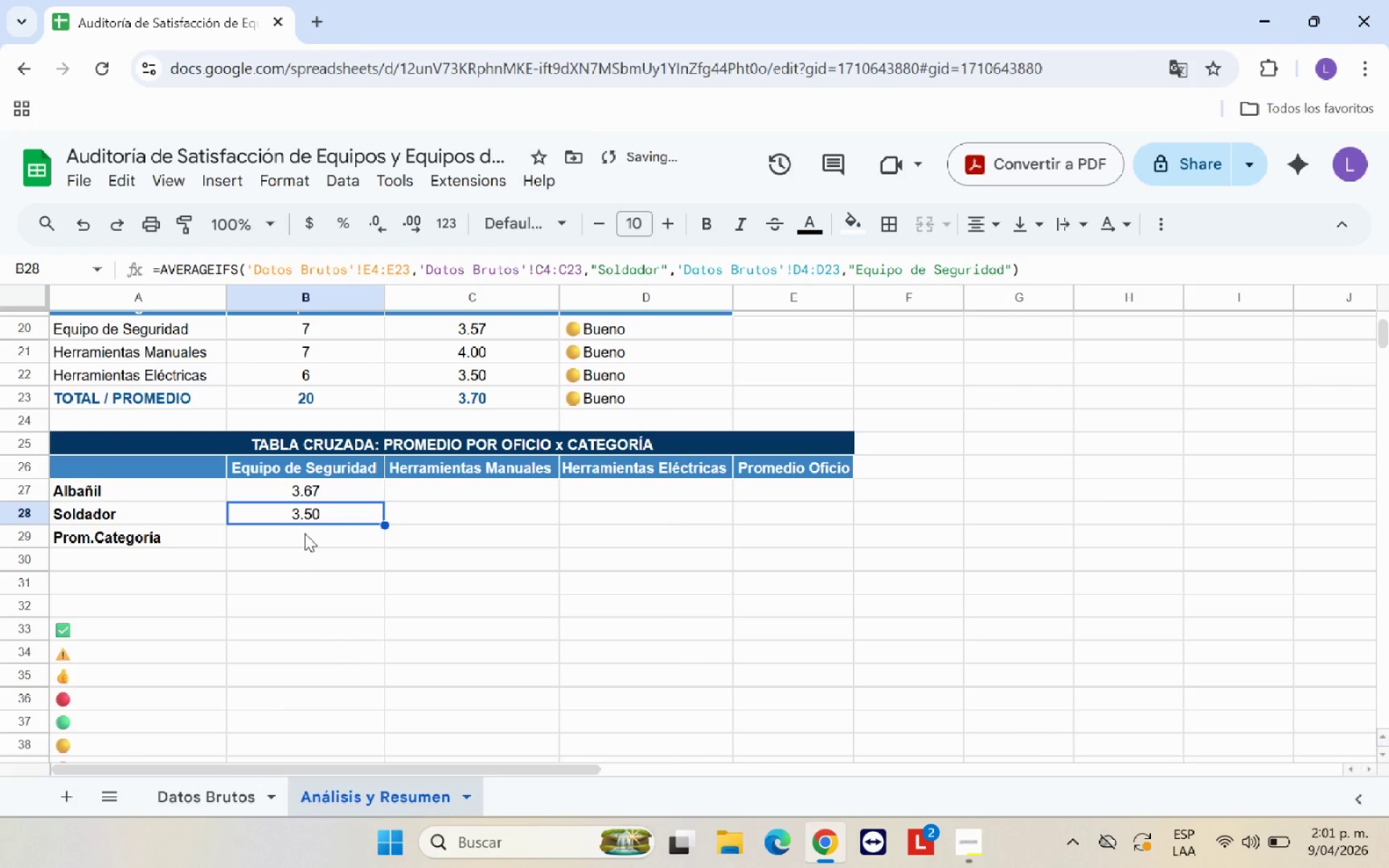 
left_click([305, 533])
 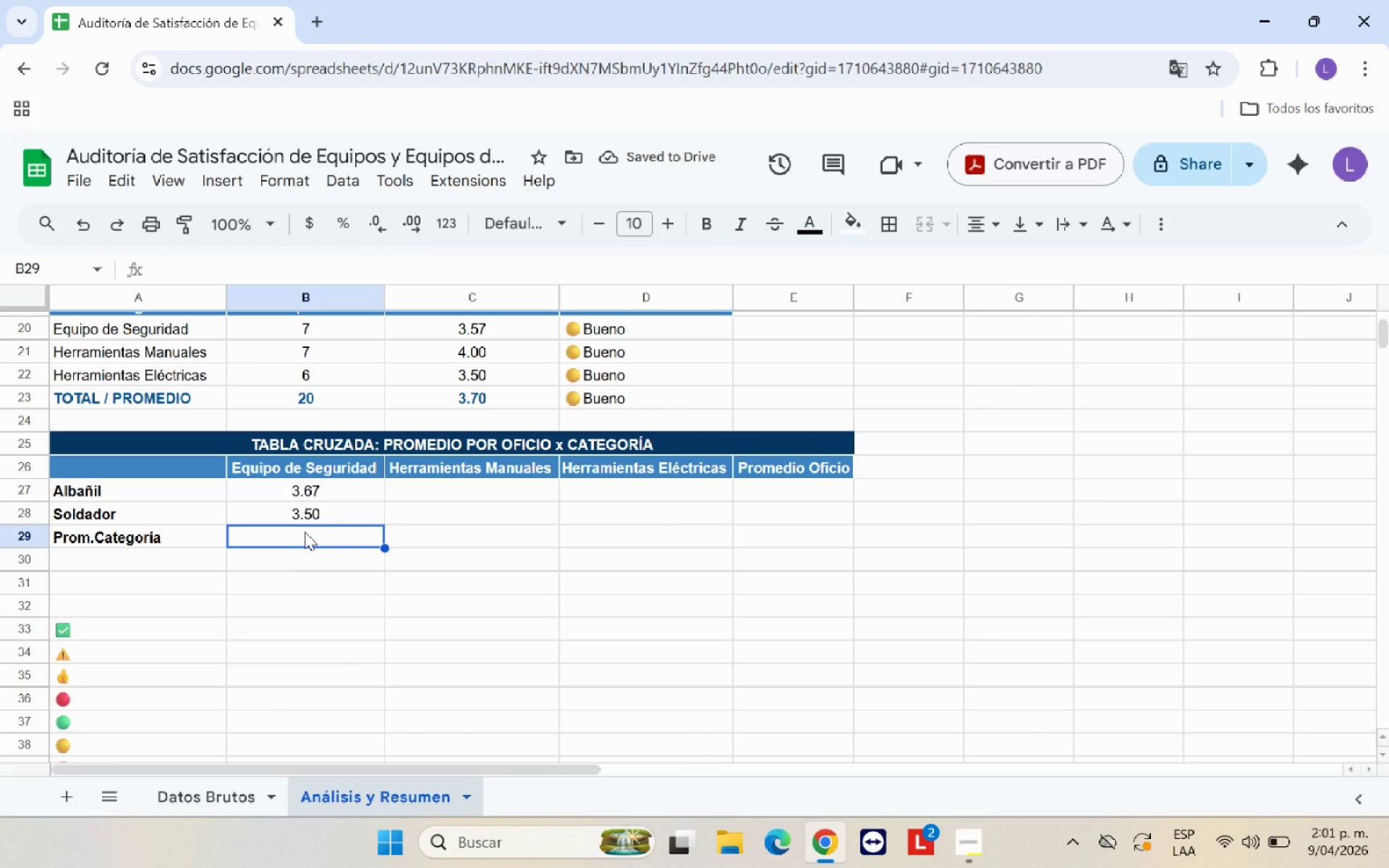 
type()PROMEDIO*)
 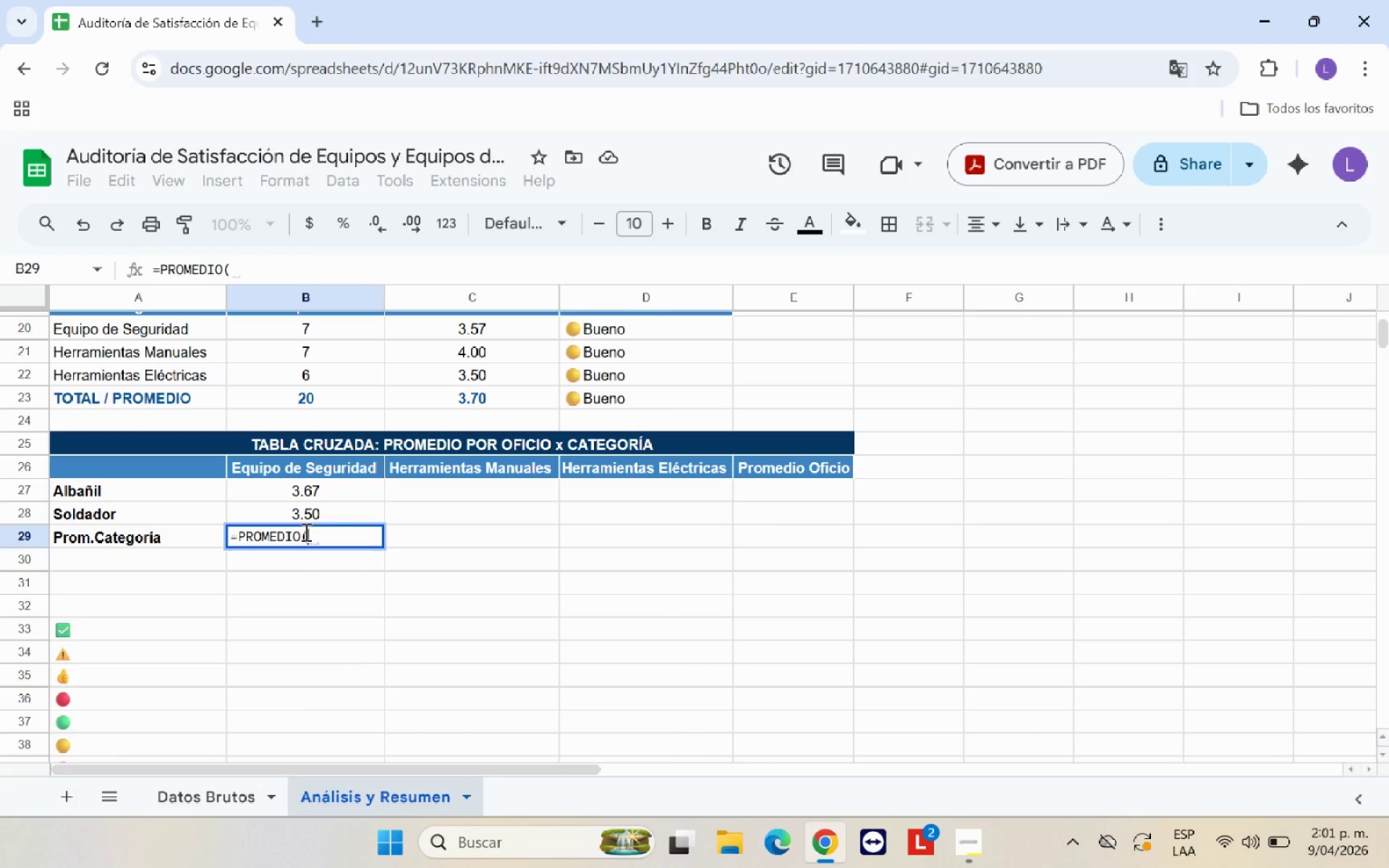 
wait(12.34)
 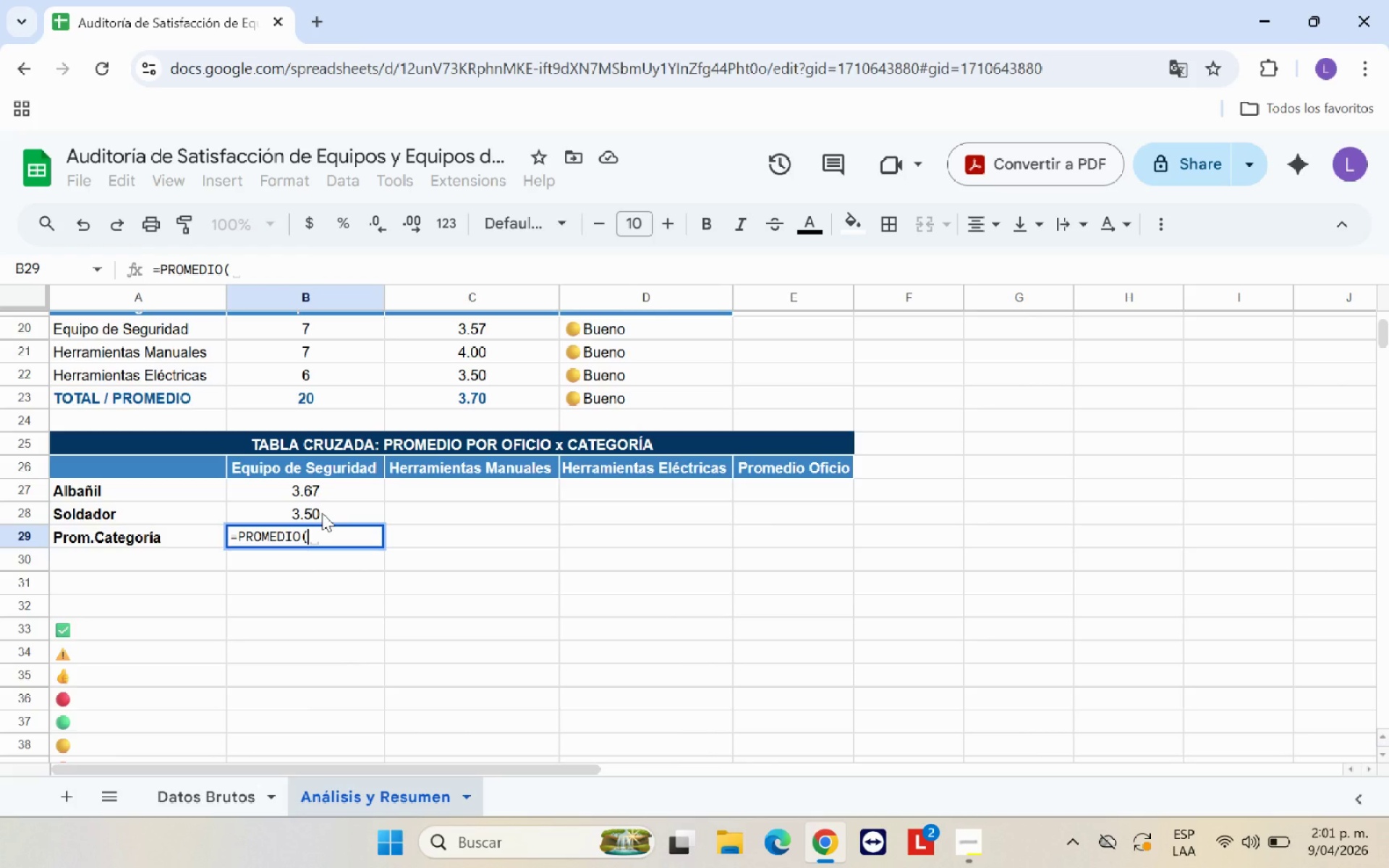 
left_click_drag(start_coordinate=[273, 483], to_coordinate=[278, 521])
 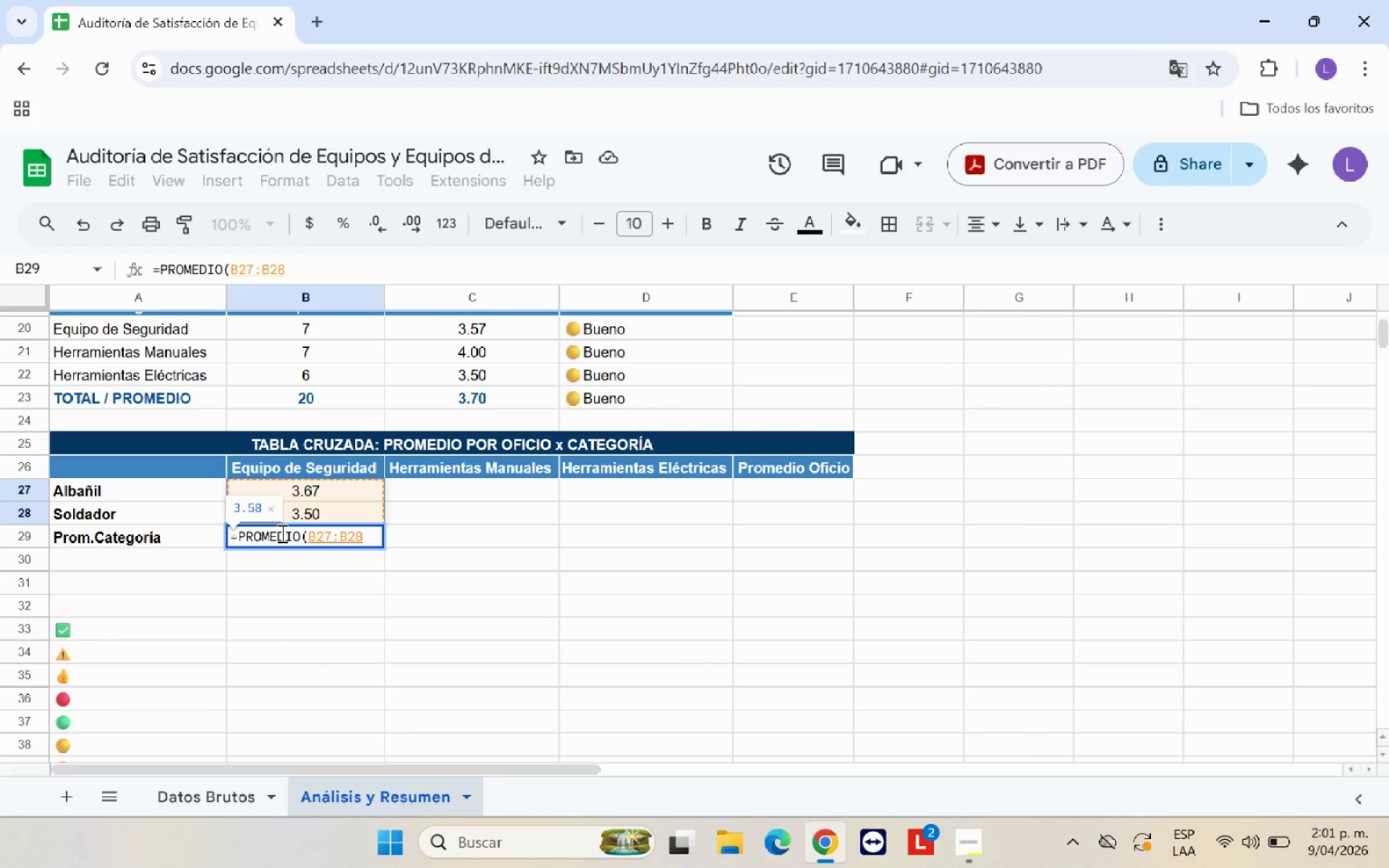 
key(Shift+9)
 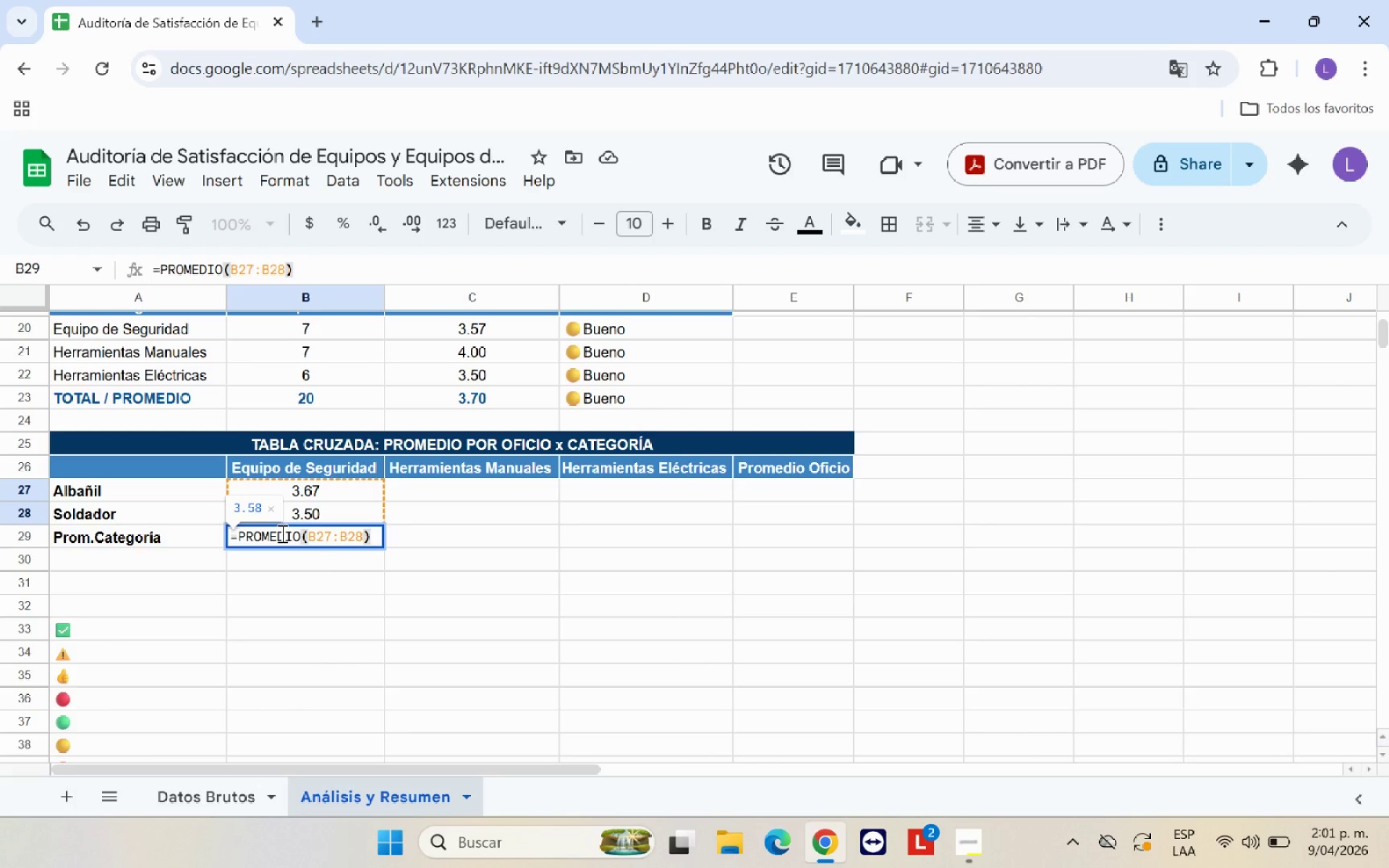 
wait(6.78)
 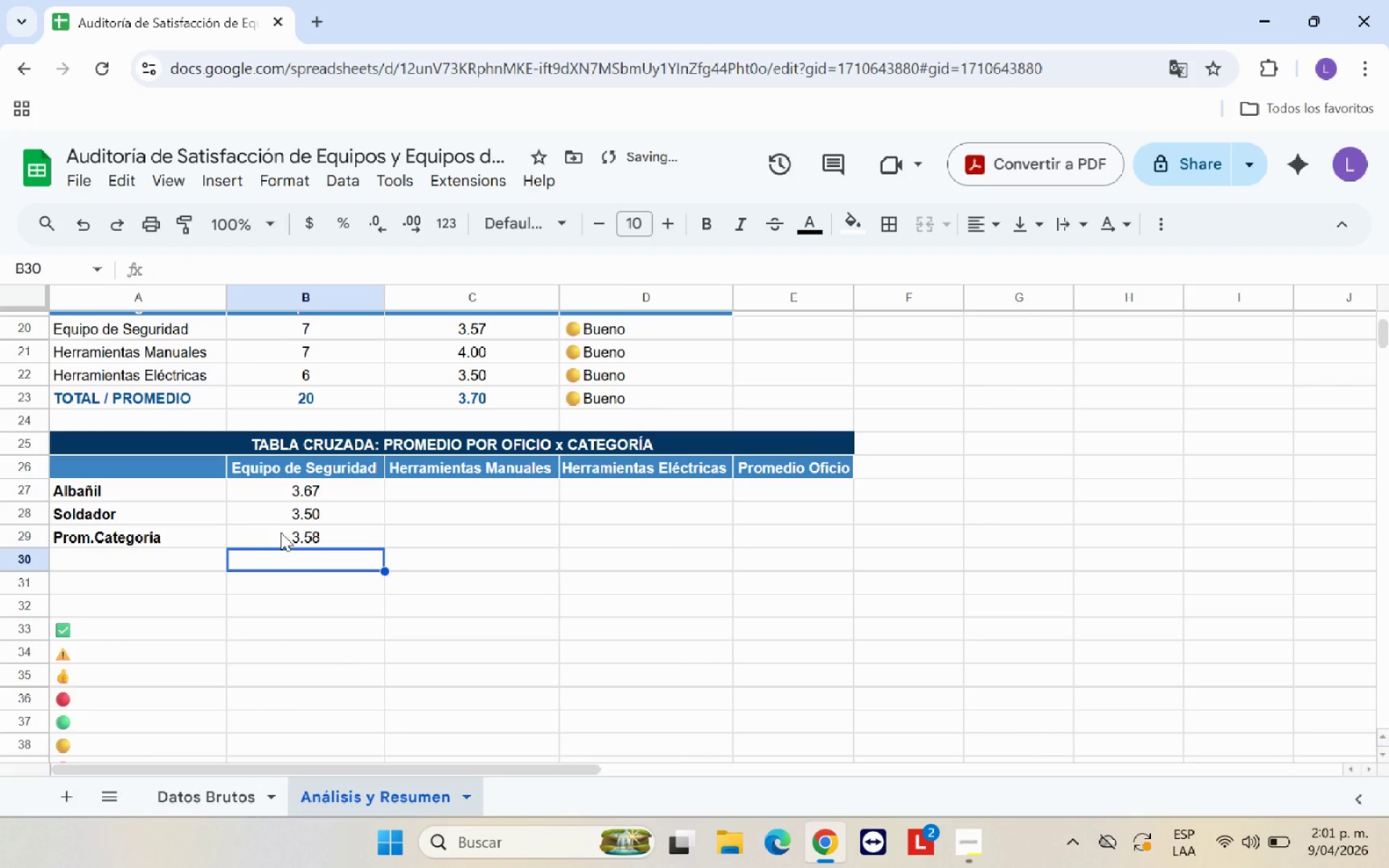 
double_click([430, 491])
 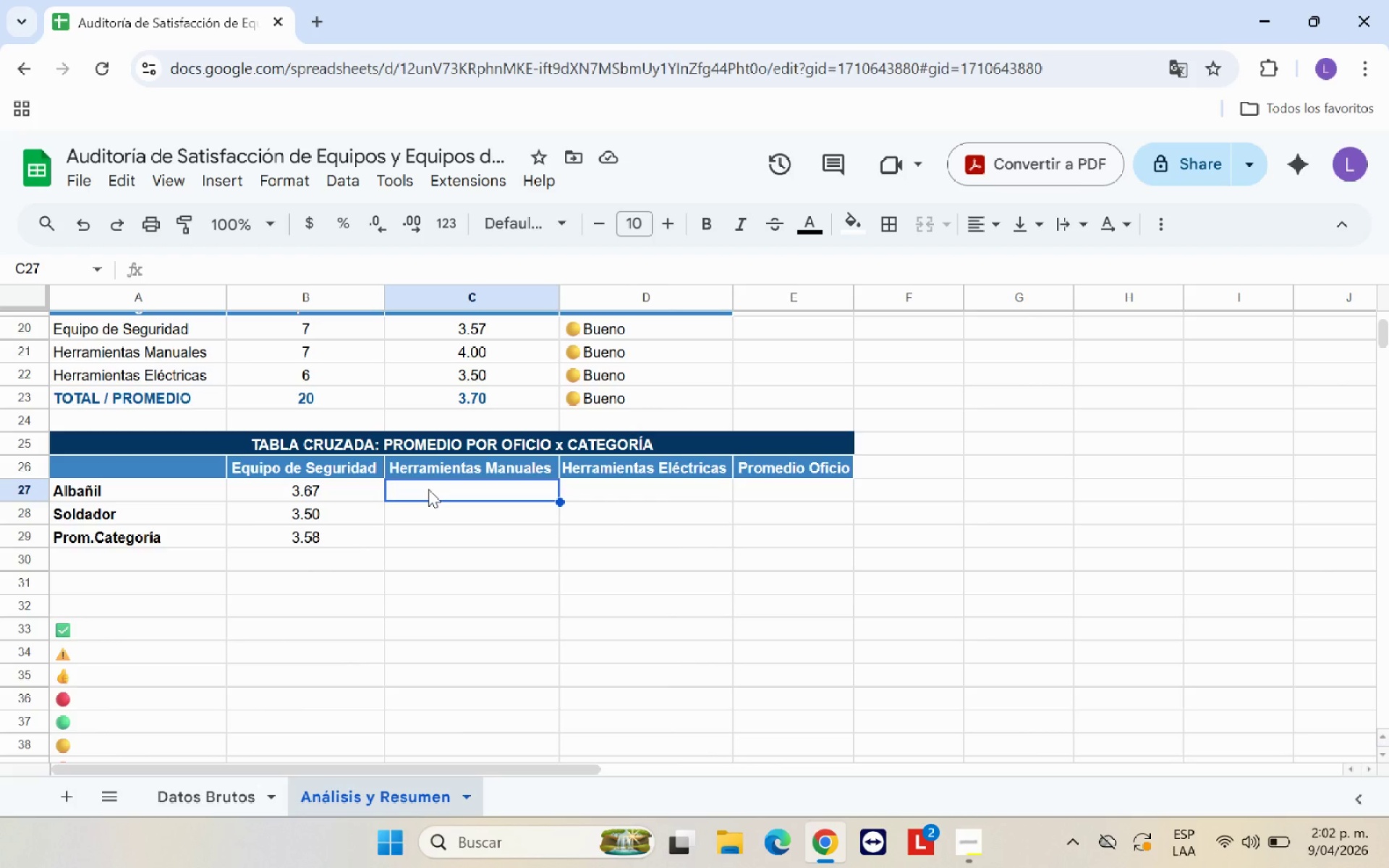 
wait(22.28)
 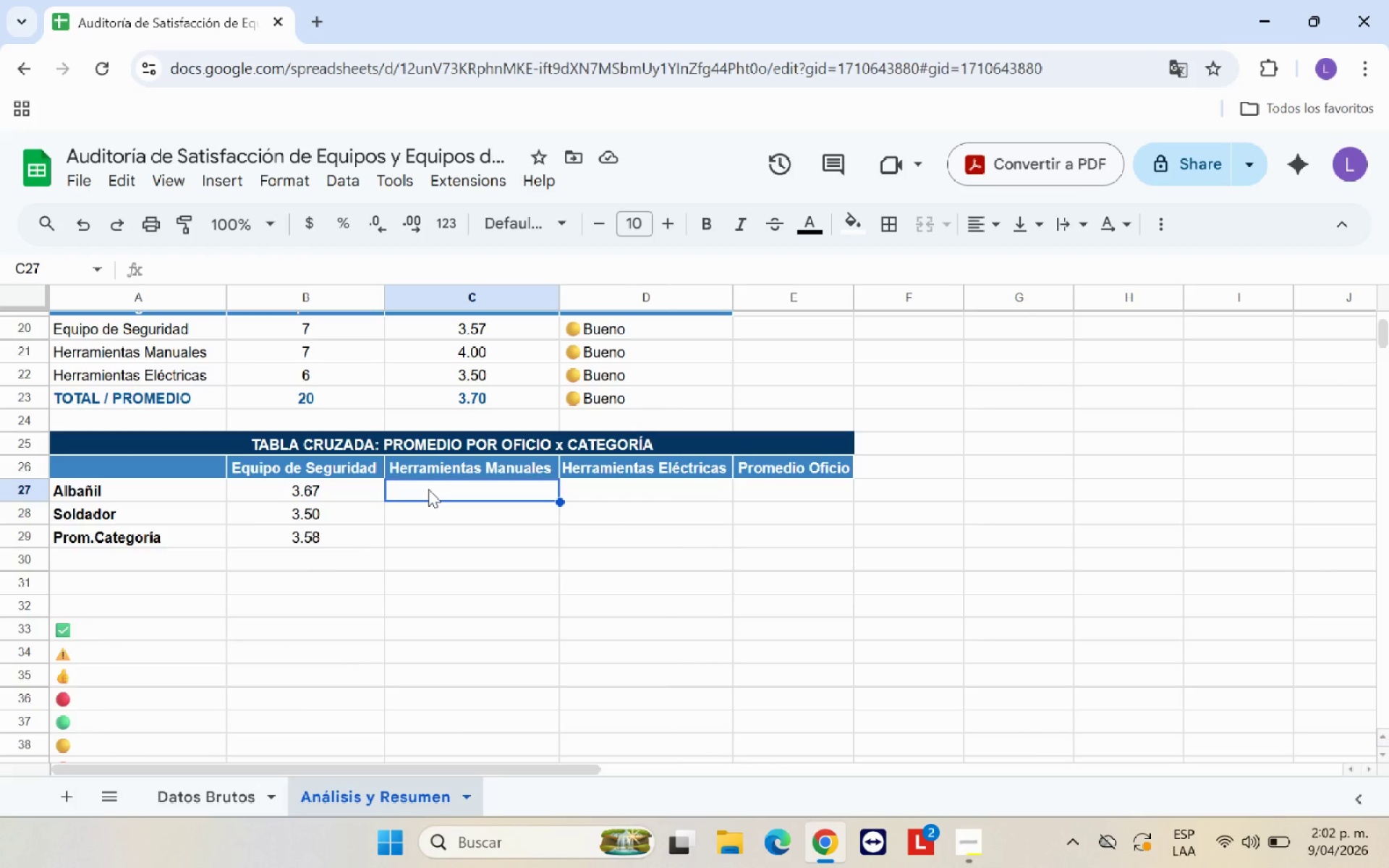 
left_click([300, 488])
 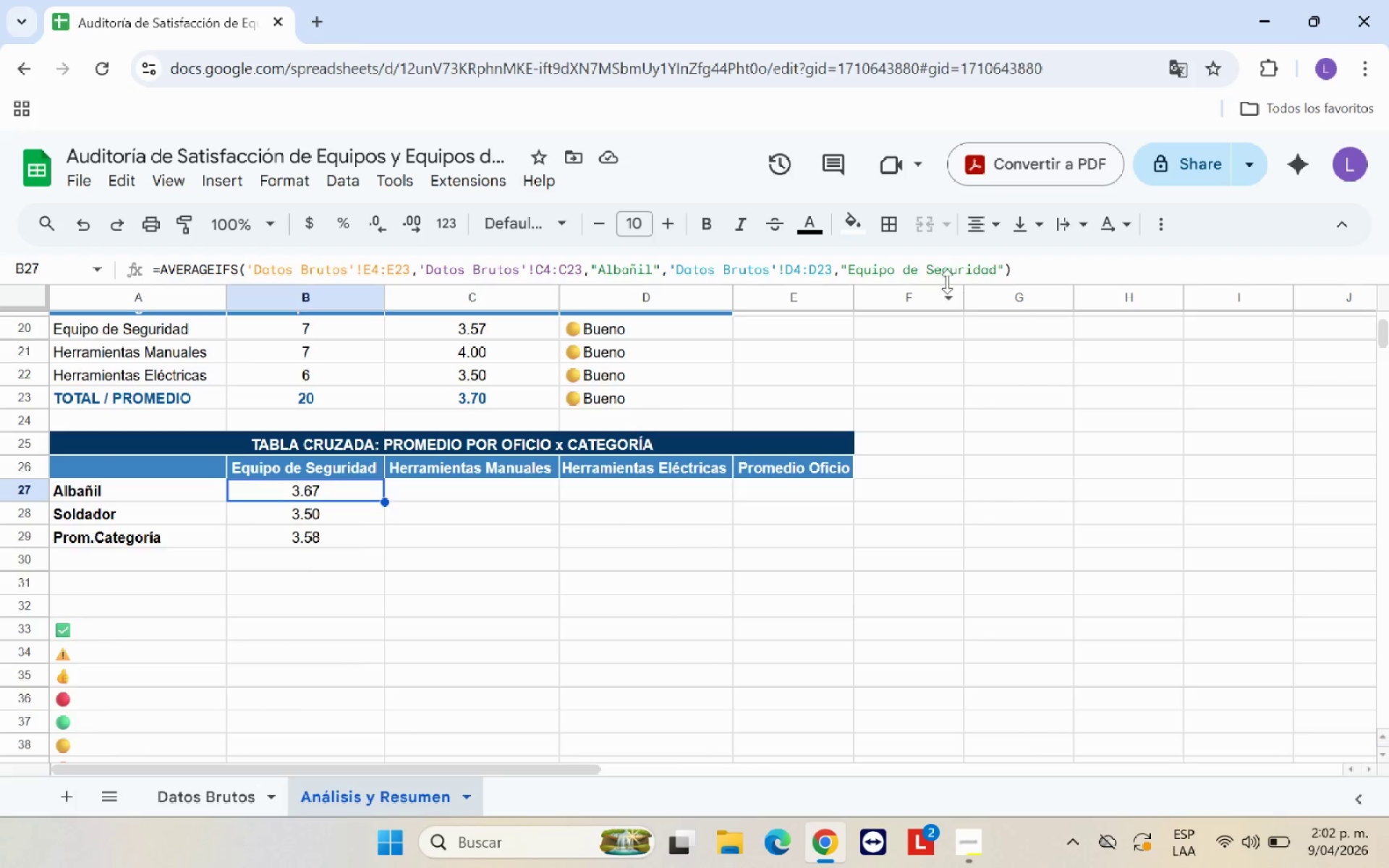 
left_click_drag(start_coordinate=[1025, 269], to_coordinate=[141, 263])
 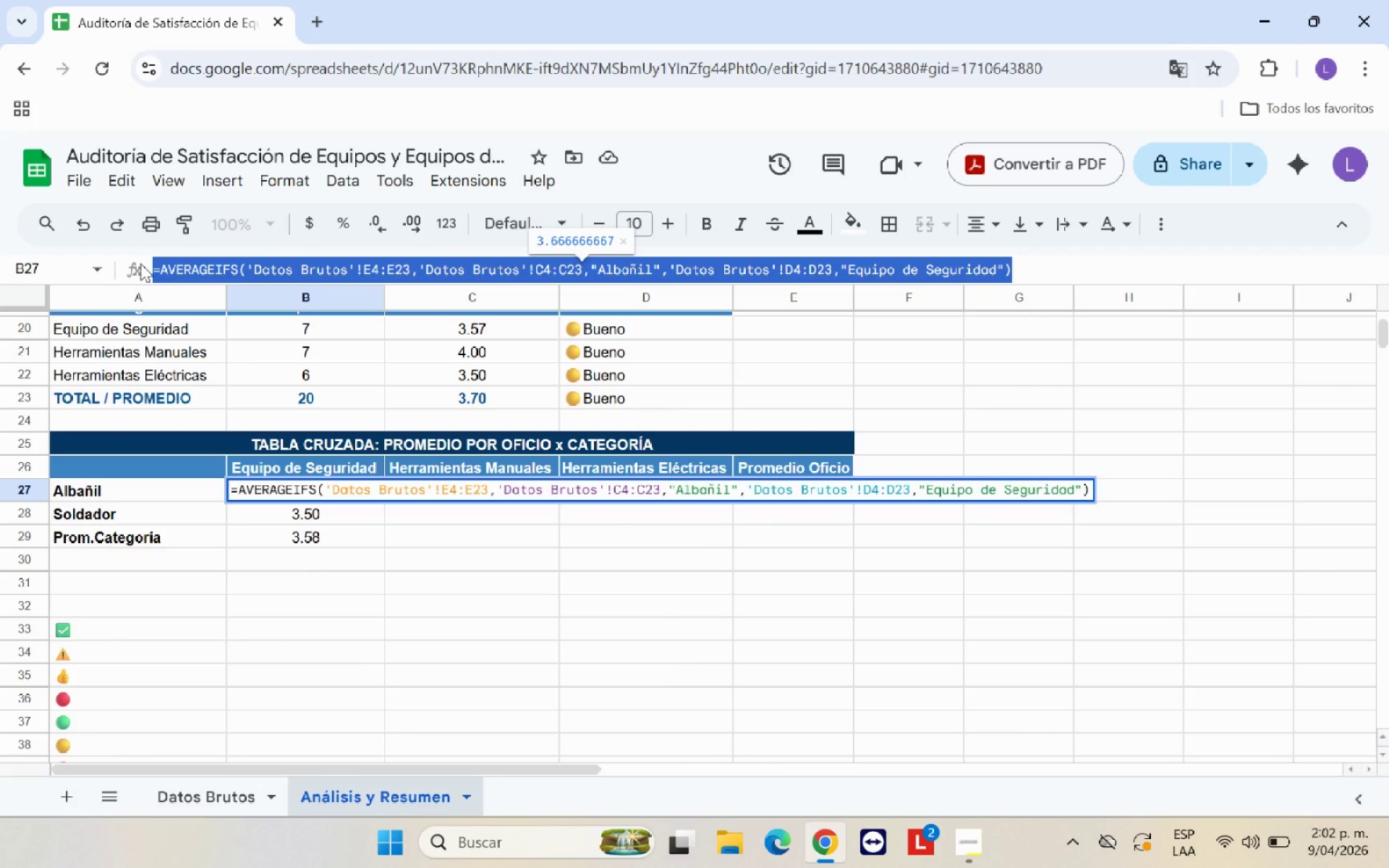 
key(Control+C)
 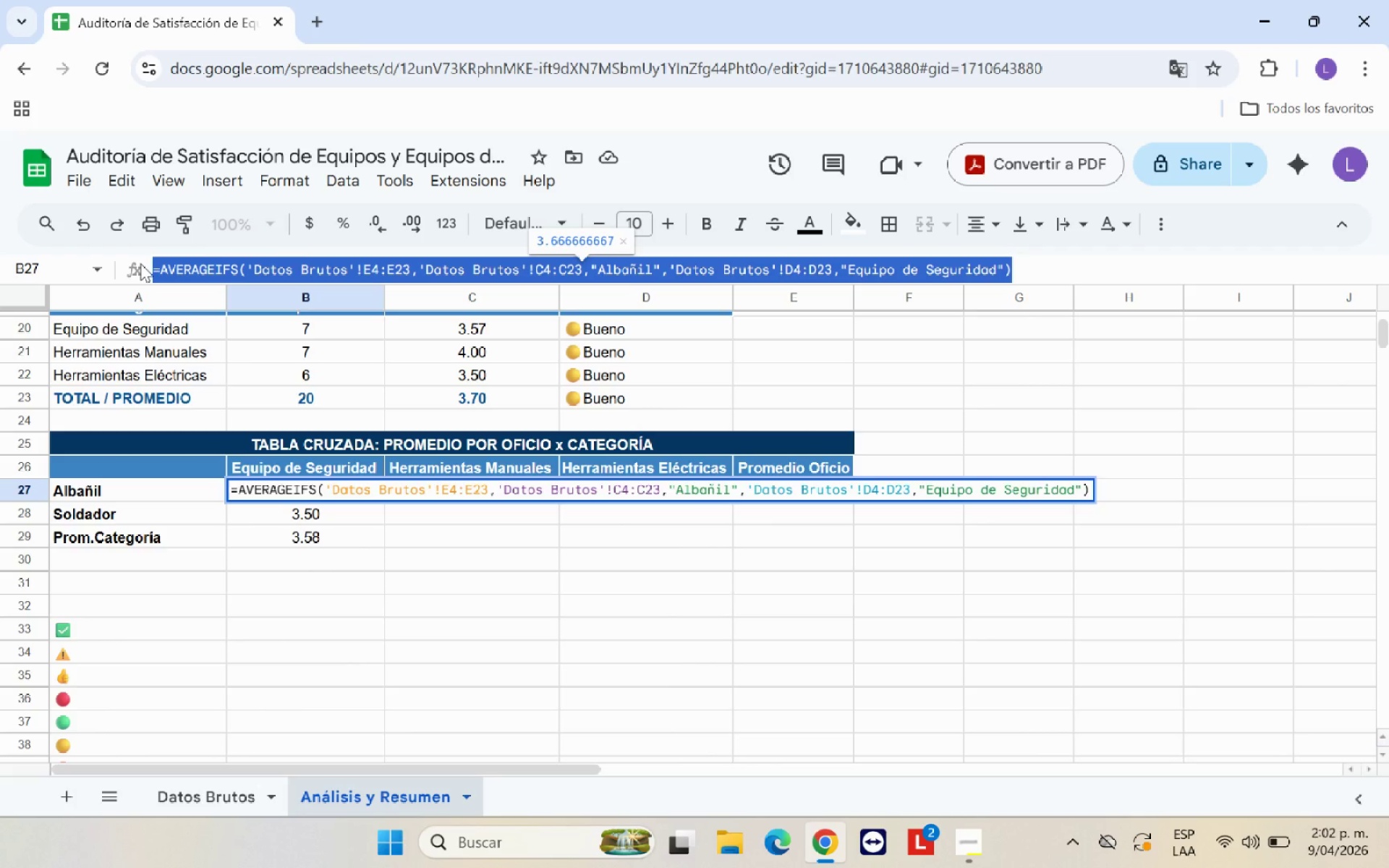 
wait(8.72)
 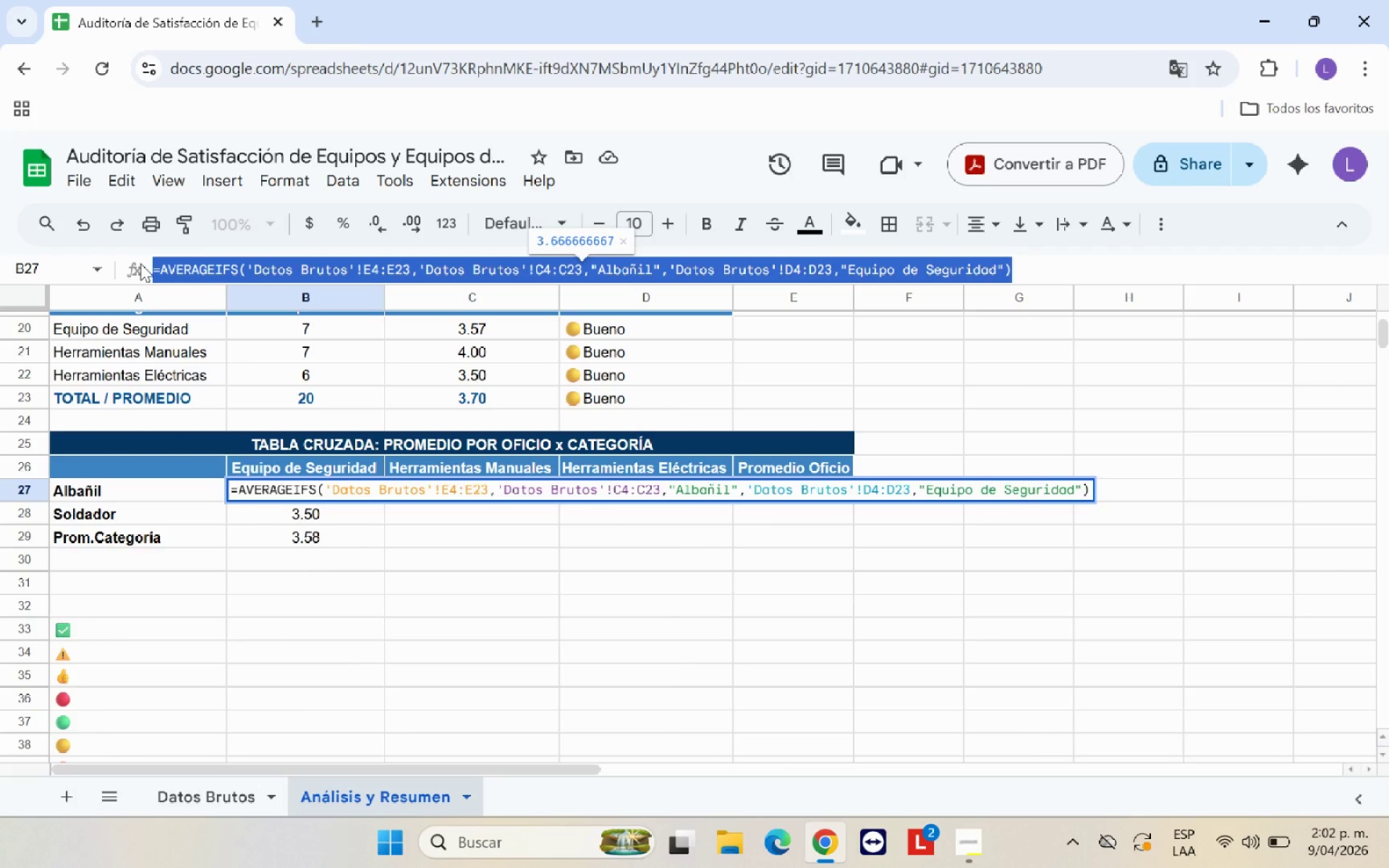 
key(Control+C)
 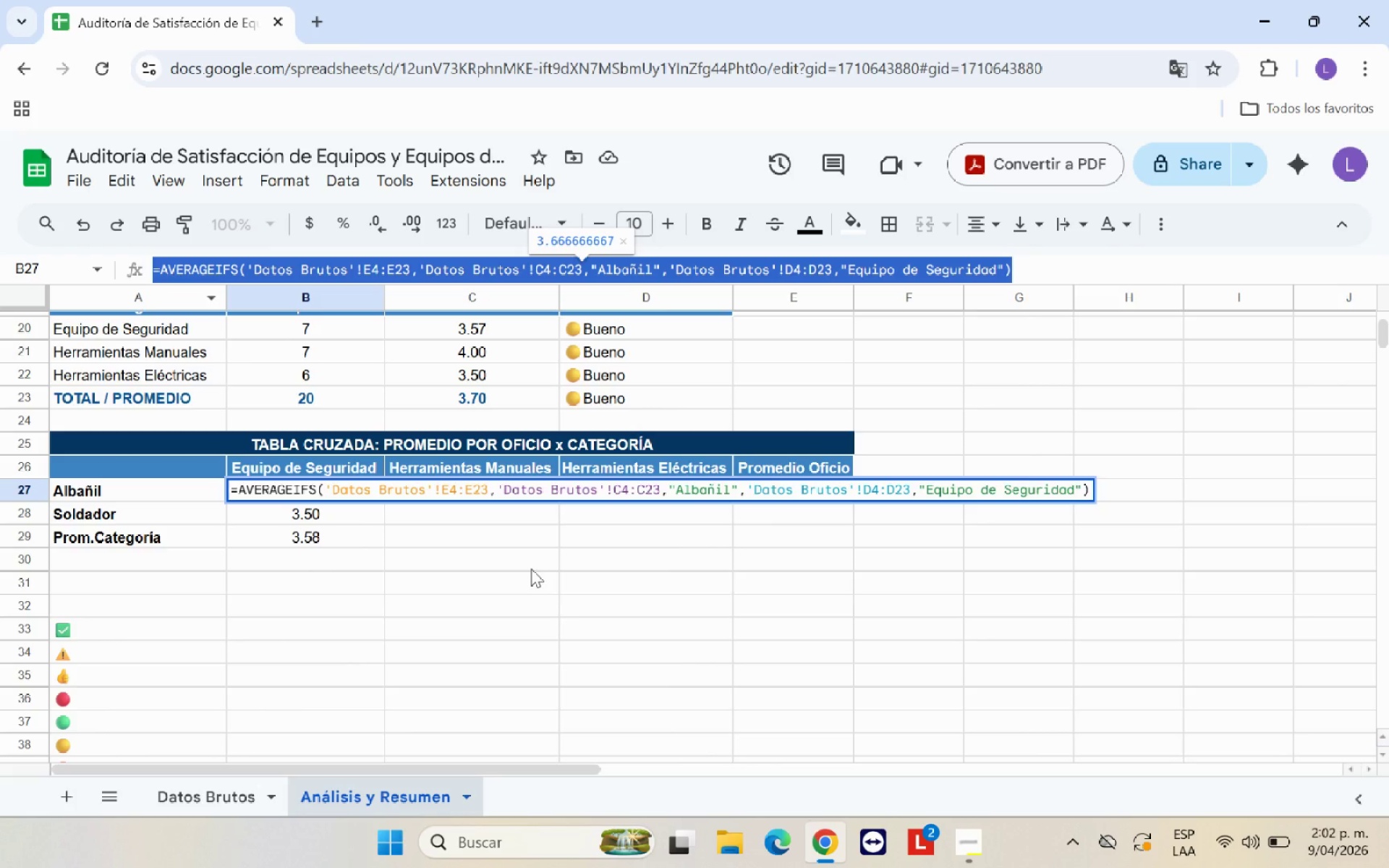 
key(Enter)
 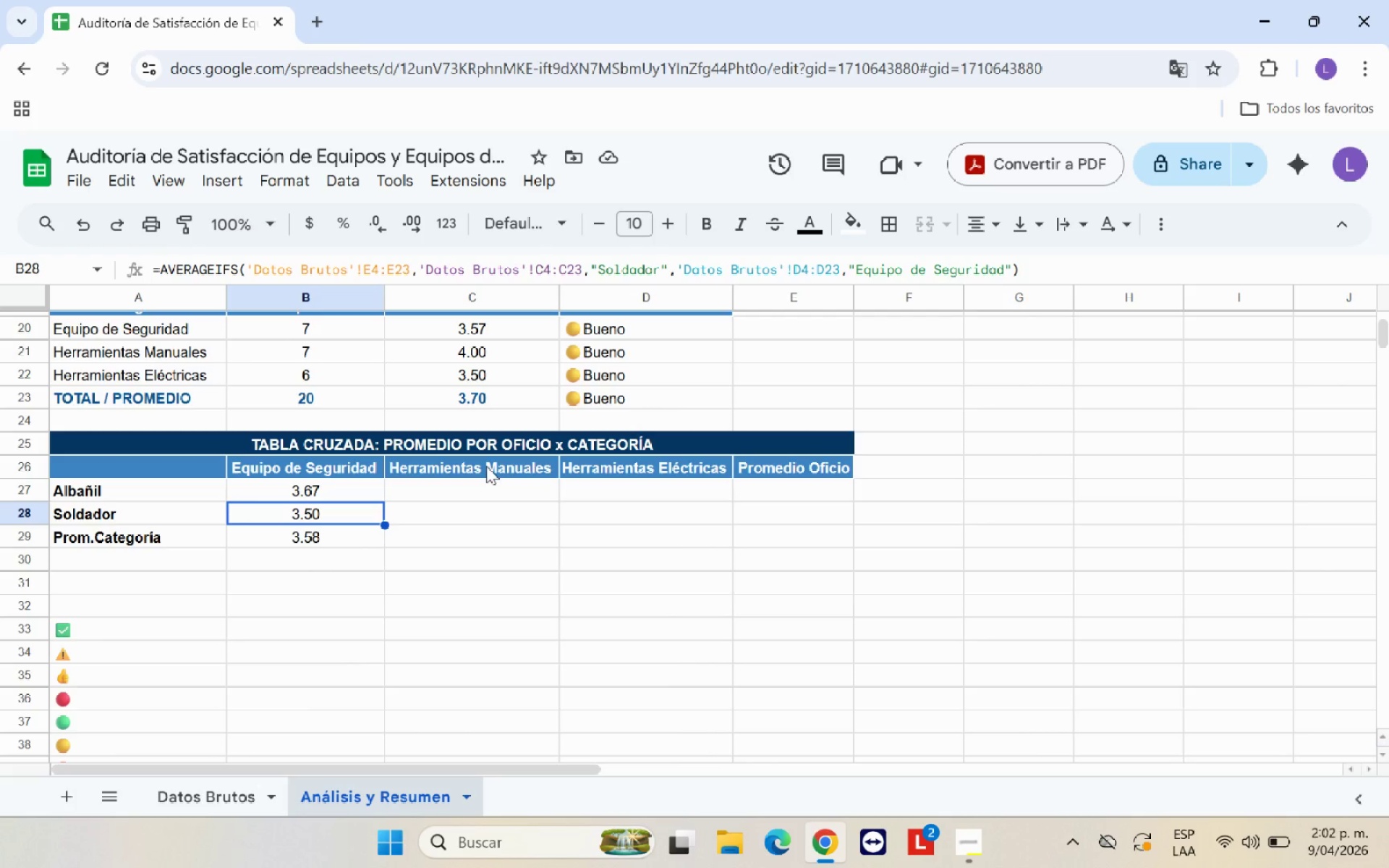 
left_click([489, 489])
 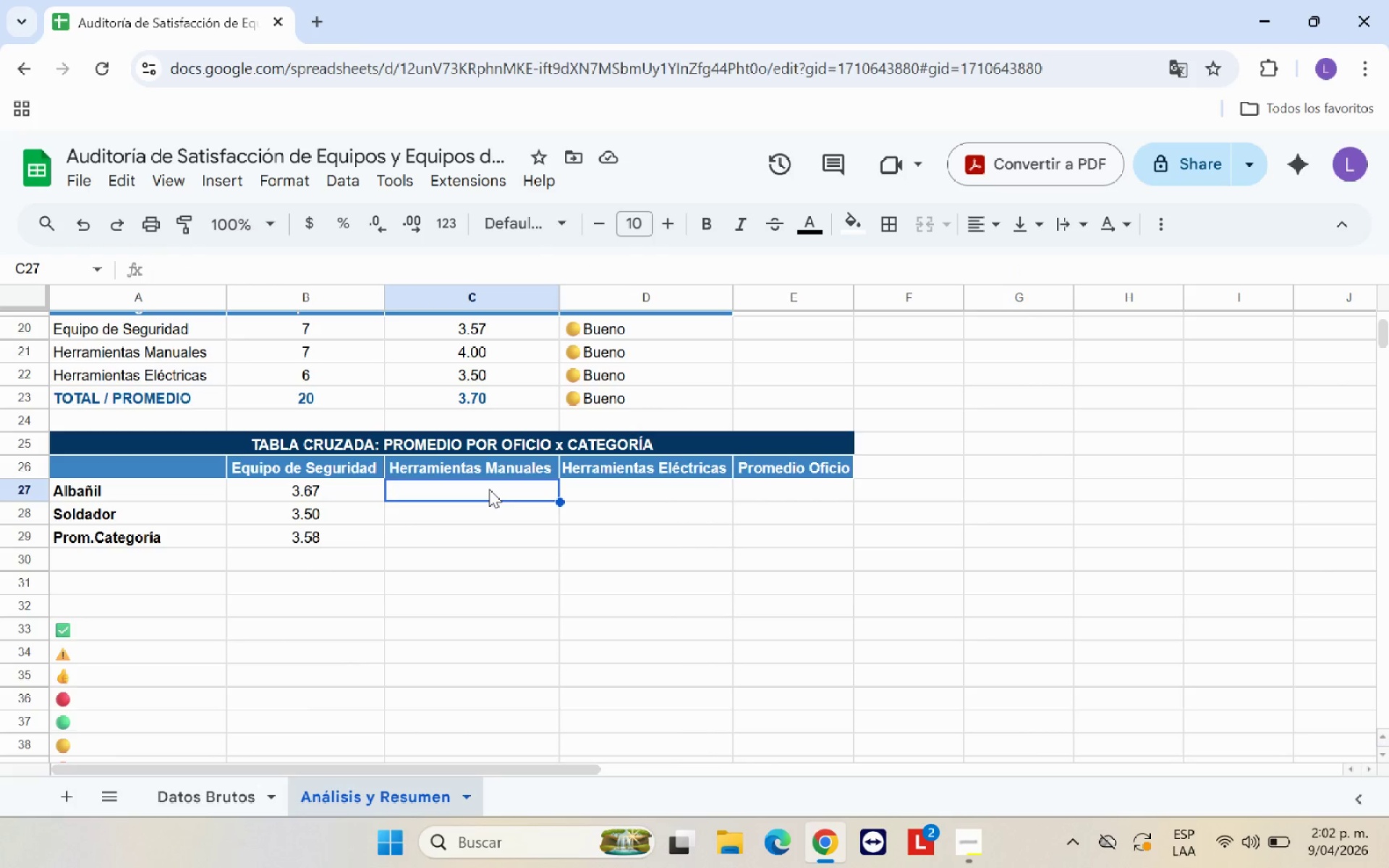 
key(Control+V)
 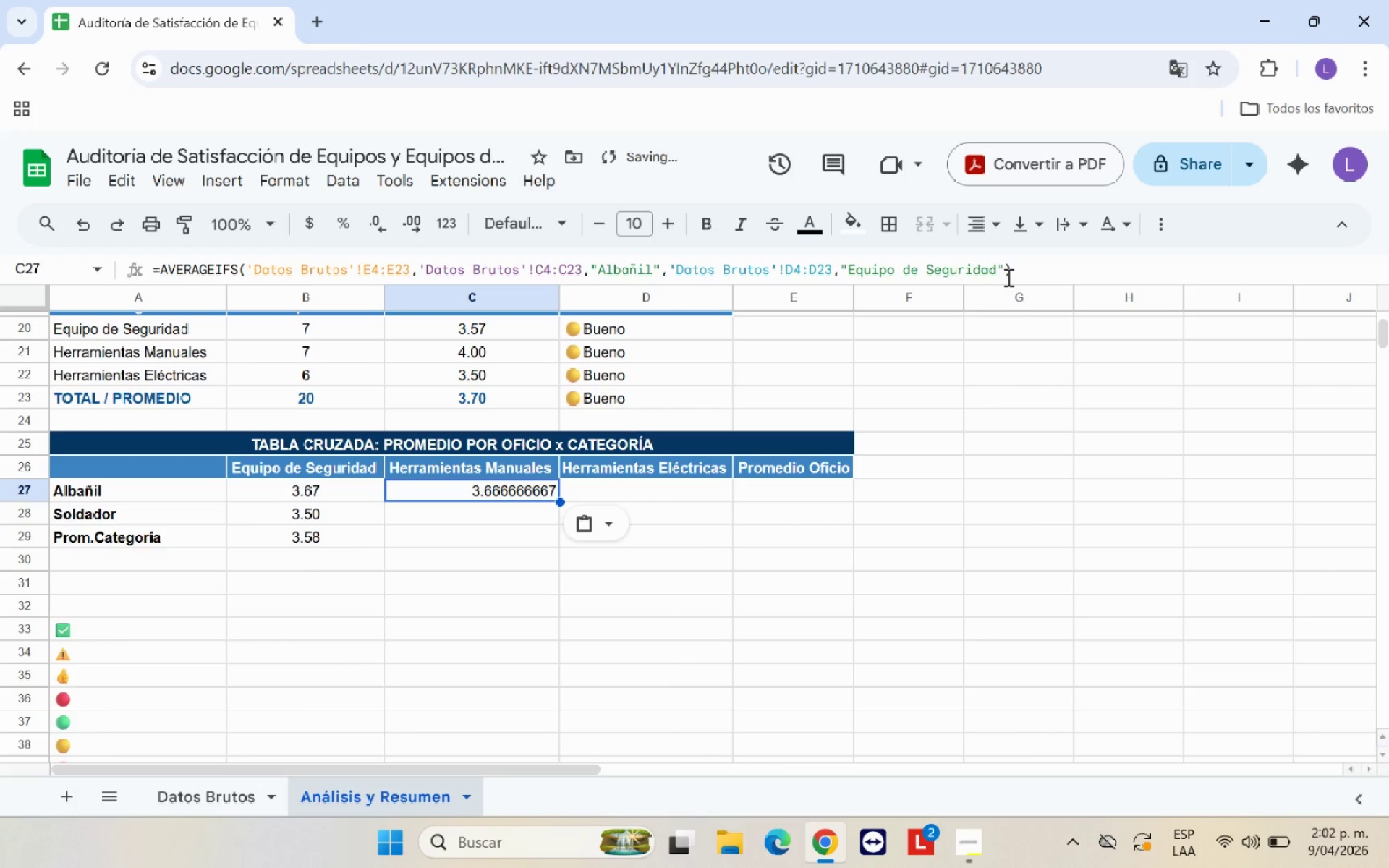 
left_click_drag(start_coordinate=[995, 268], to_coordinate=[849, 270])
 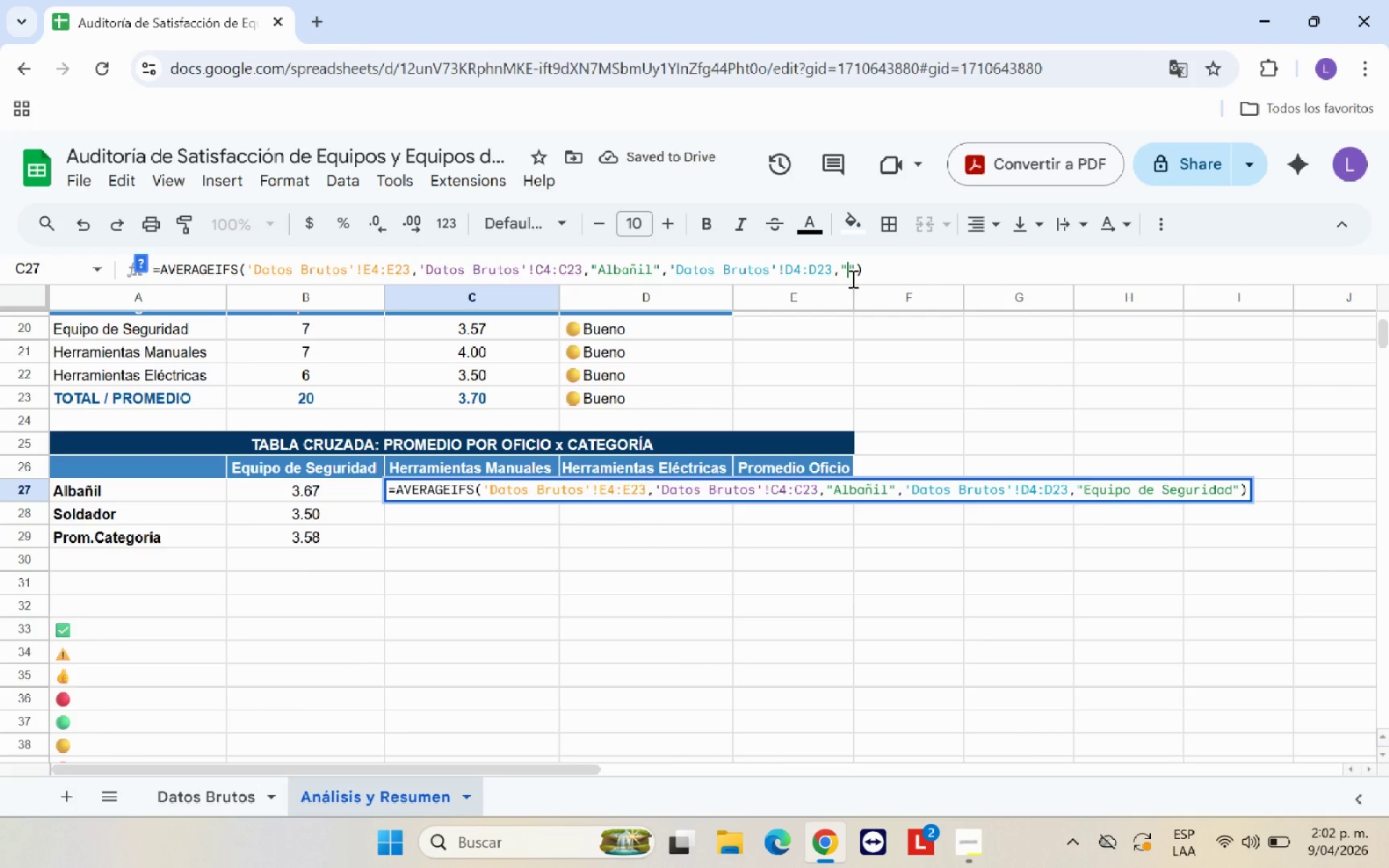 
key(Backspace)
type(Herramientas Manuales)
 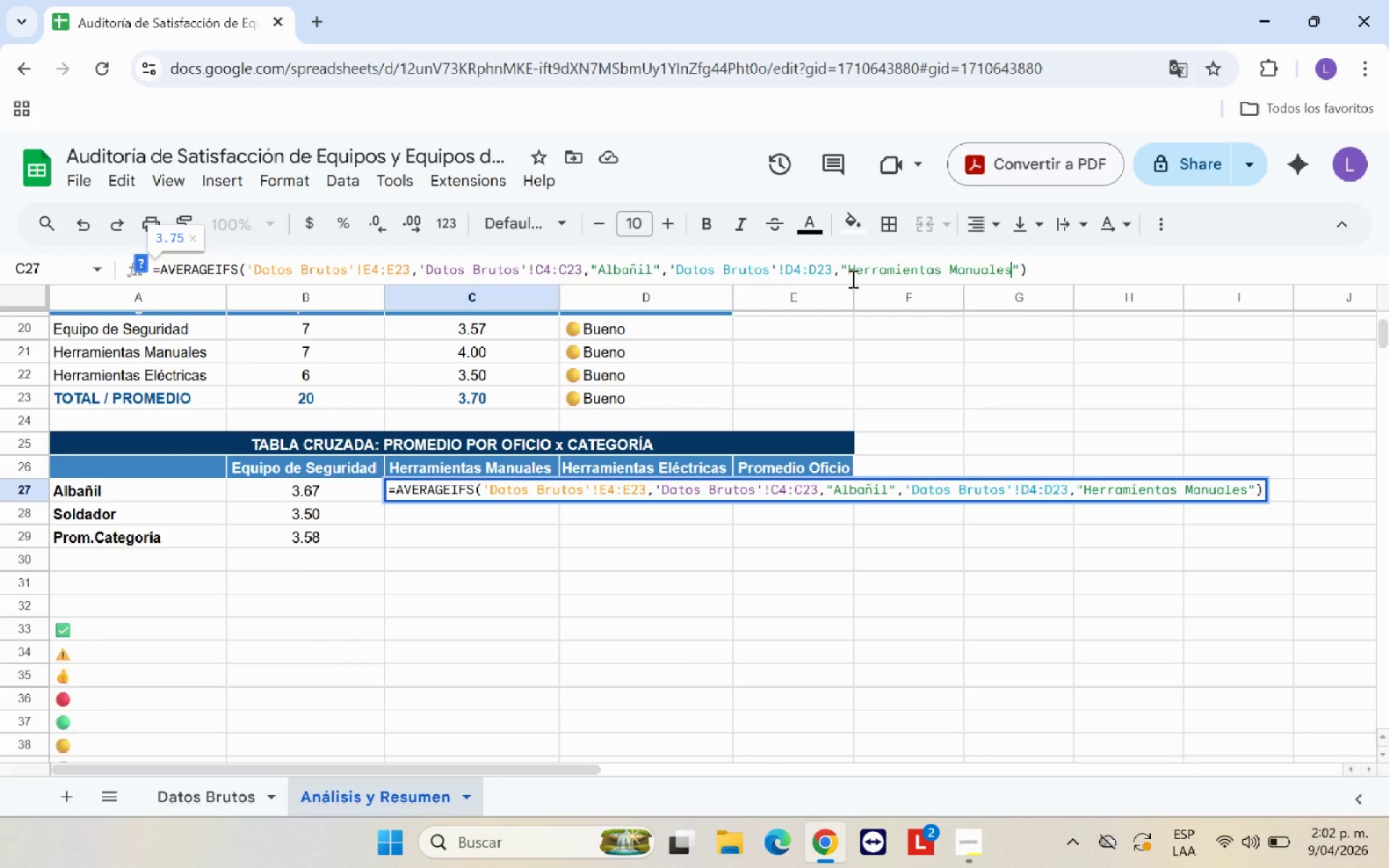 
key(Enter)
 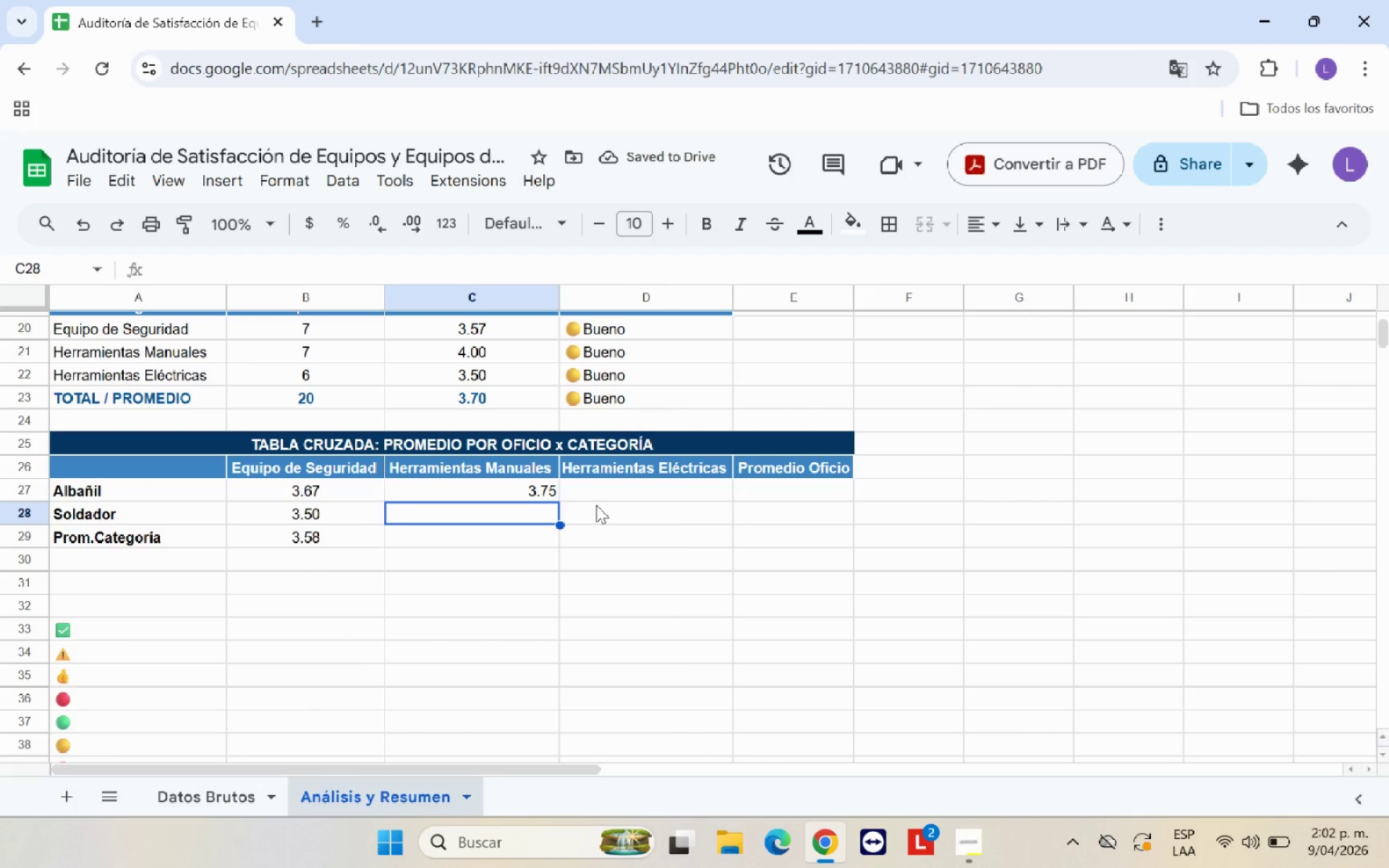 
wait(6.17)
 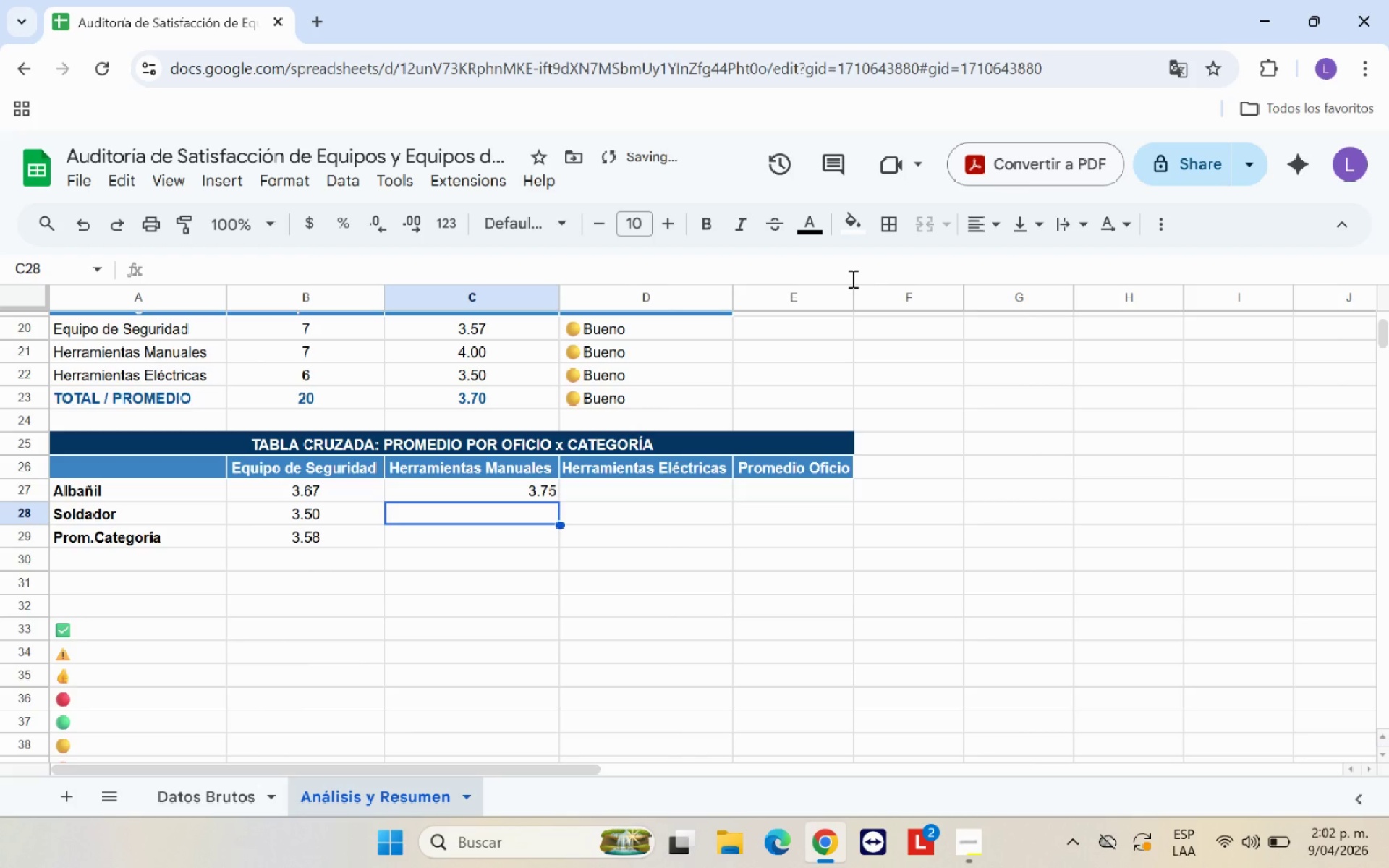 
left_click_drag(start_coordinate=[541, 489], to_coordinate=[596, 537])
 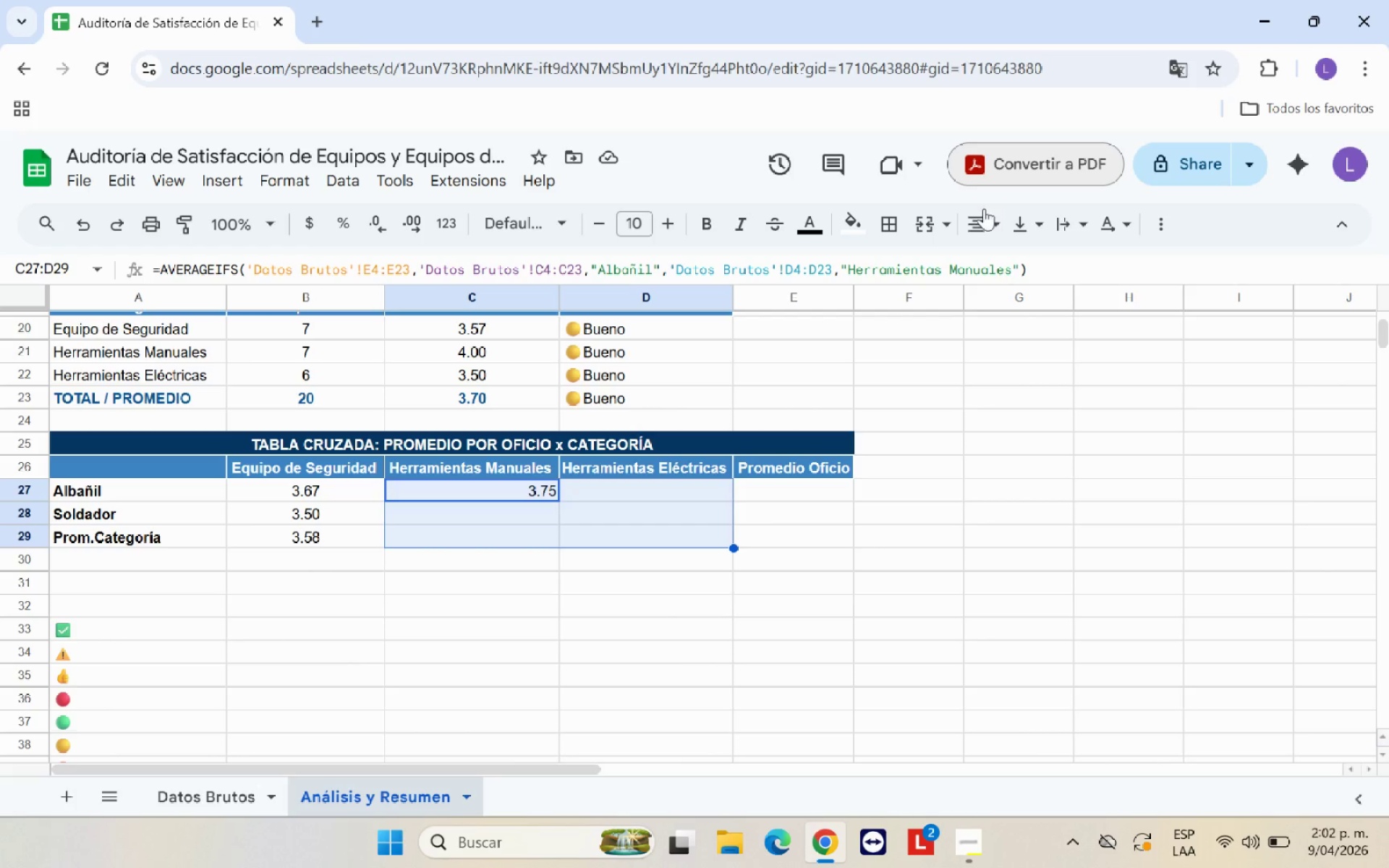 
left_click([982, 221])
 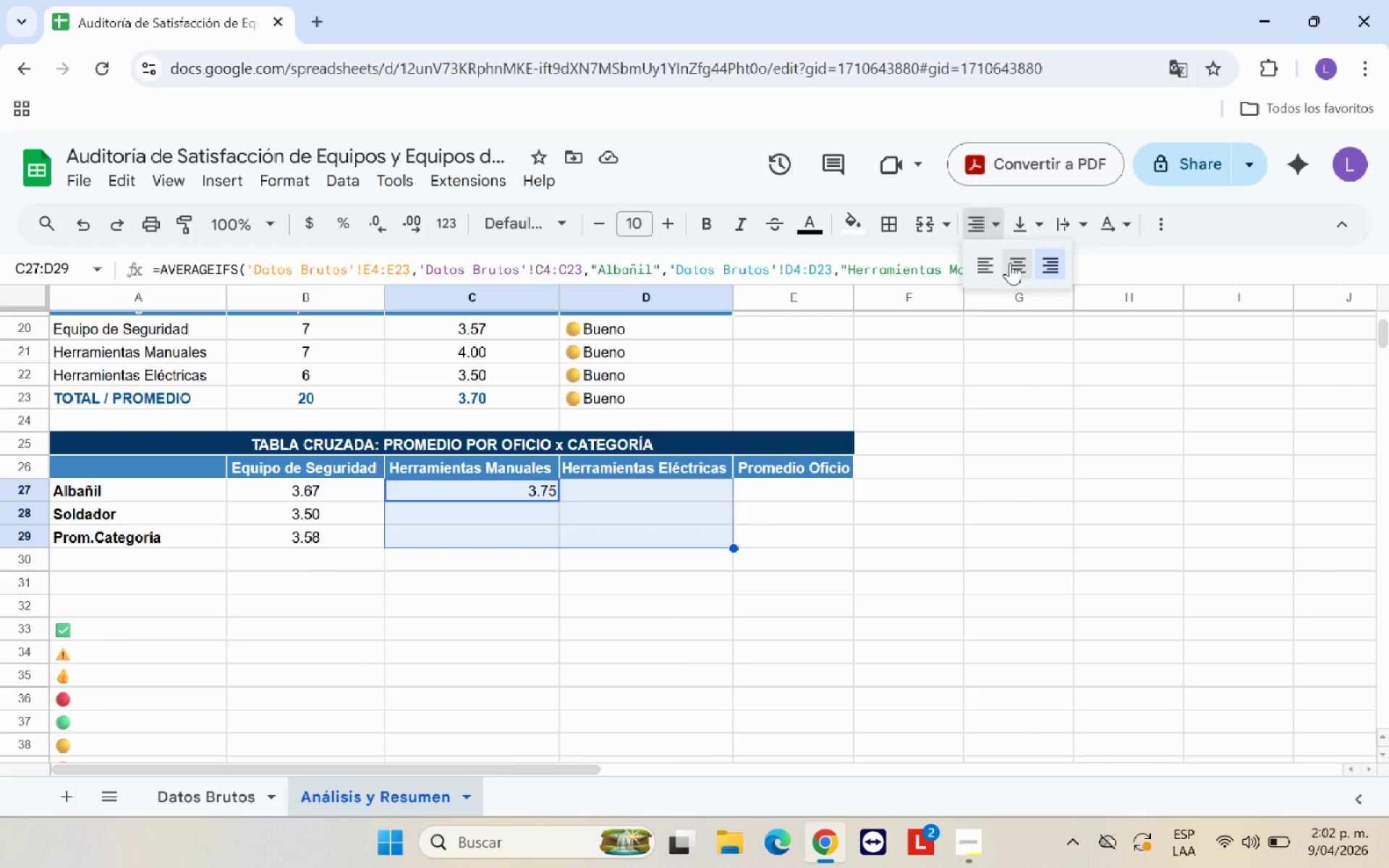 
left_click([1010, 263])
 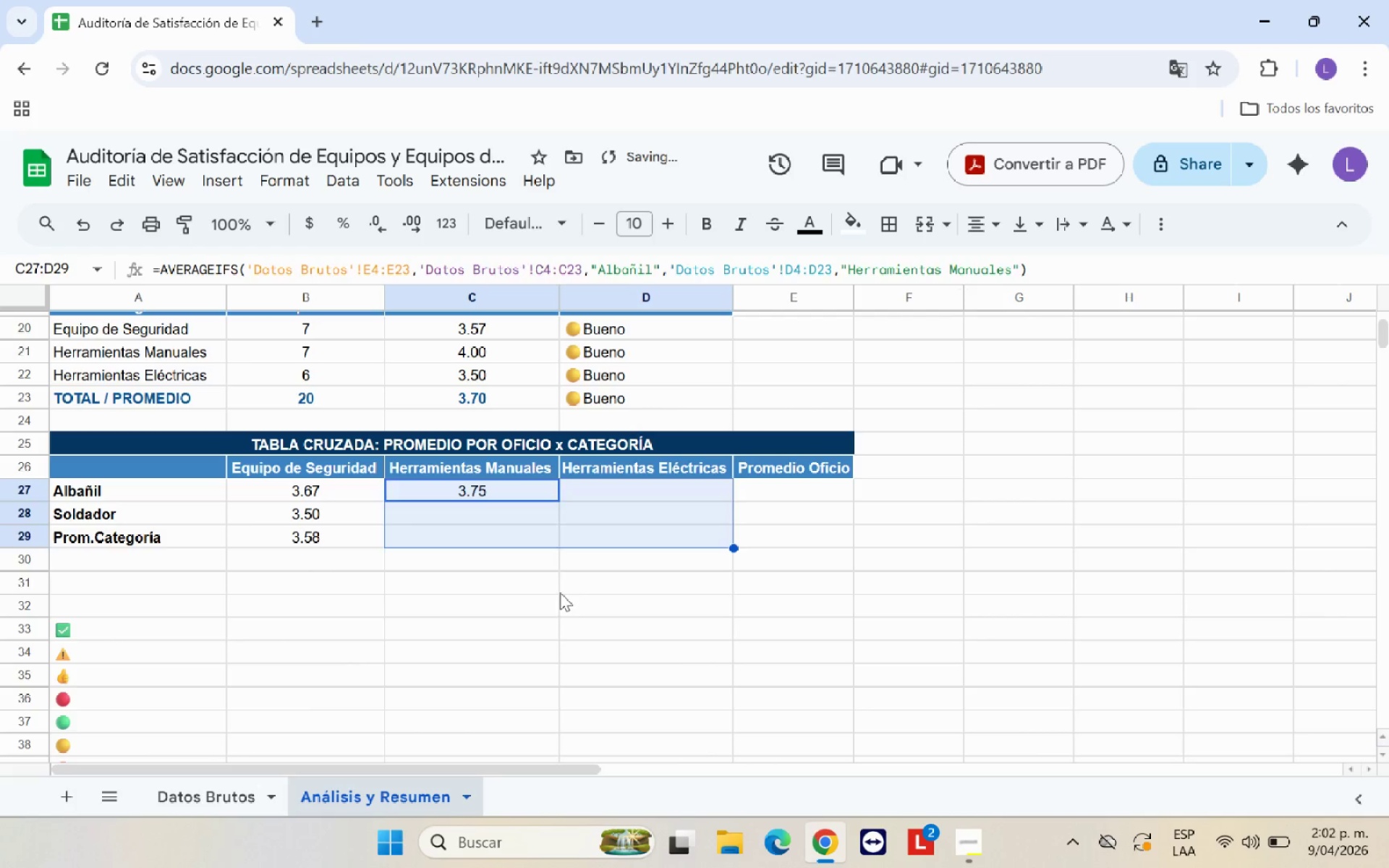 
left_click([559, 593])
 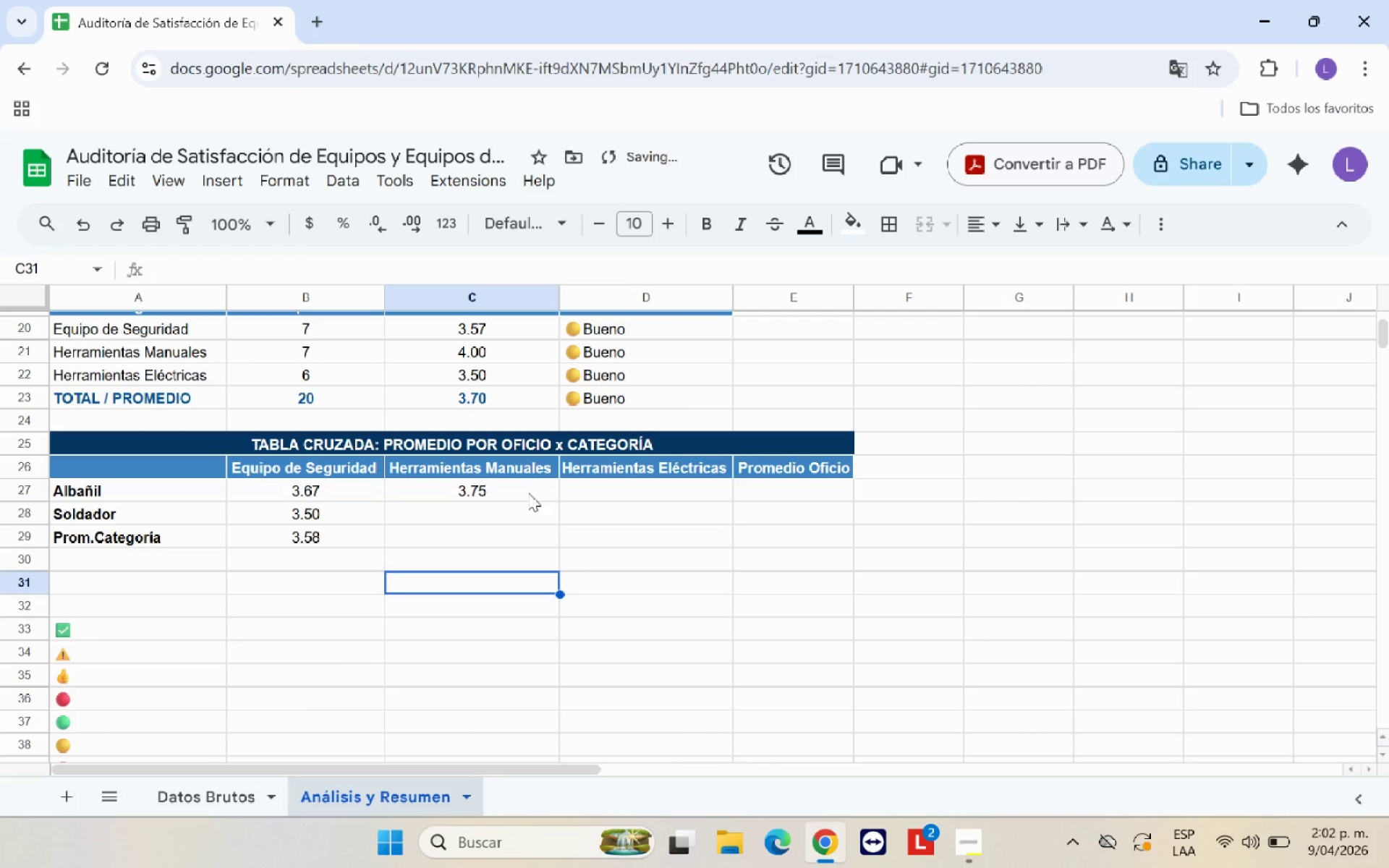 
left_click([528, 490])
 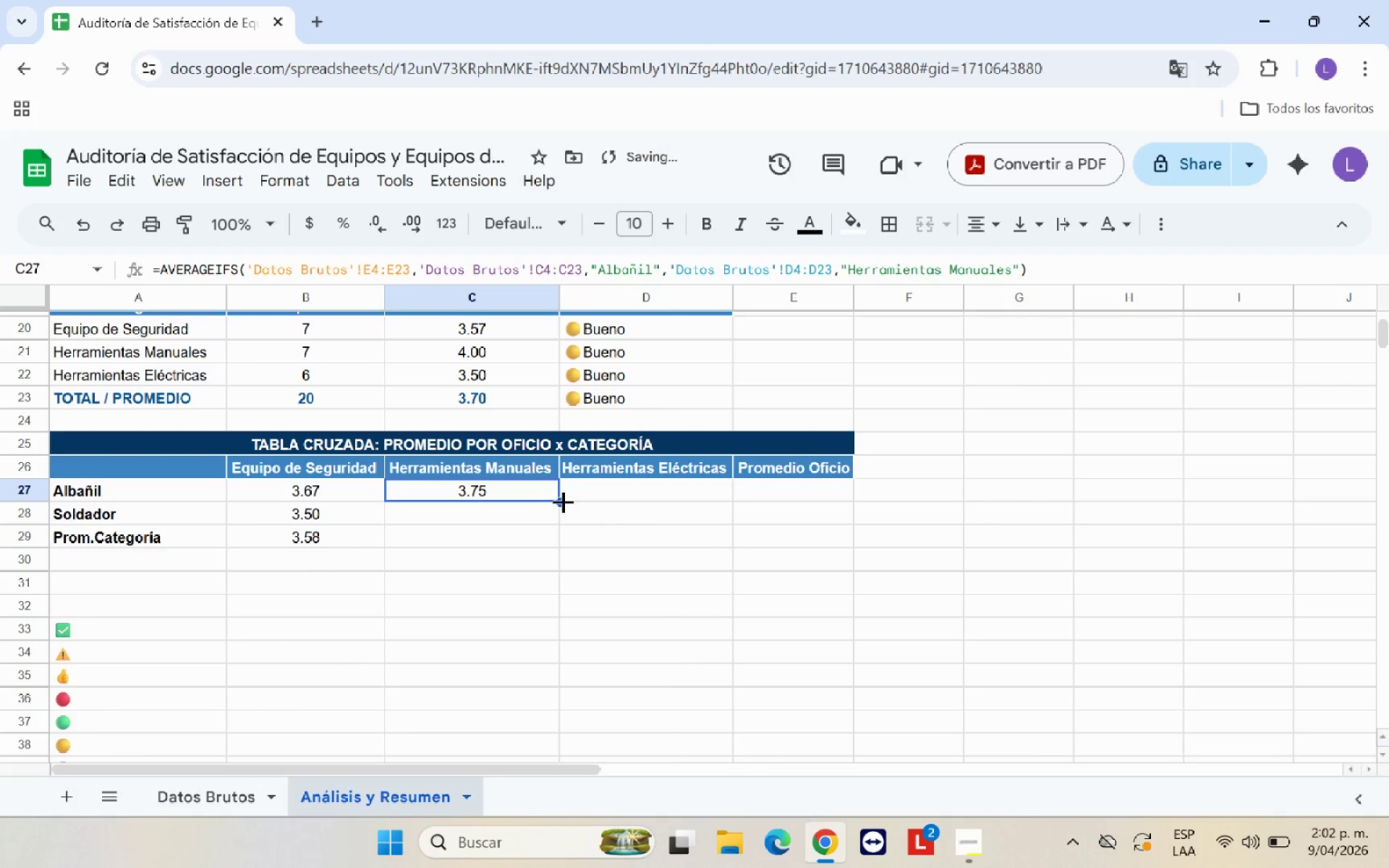 
left_click_drag(start_coordinate=[563, 501], to_coordinate=[555, 519])
 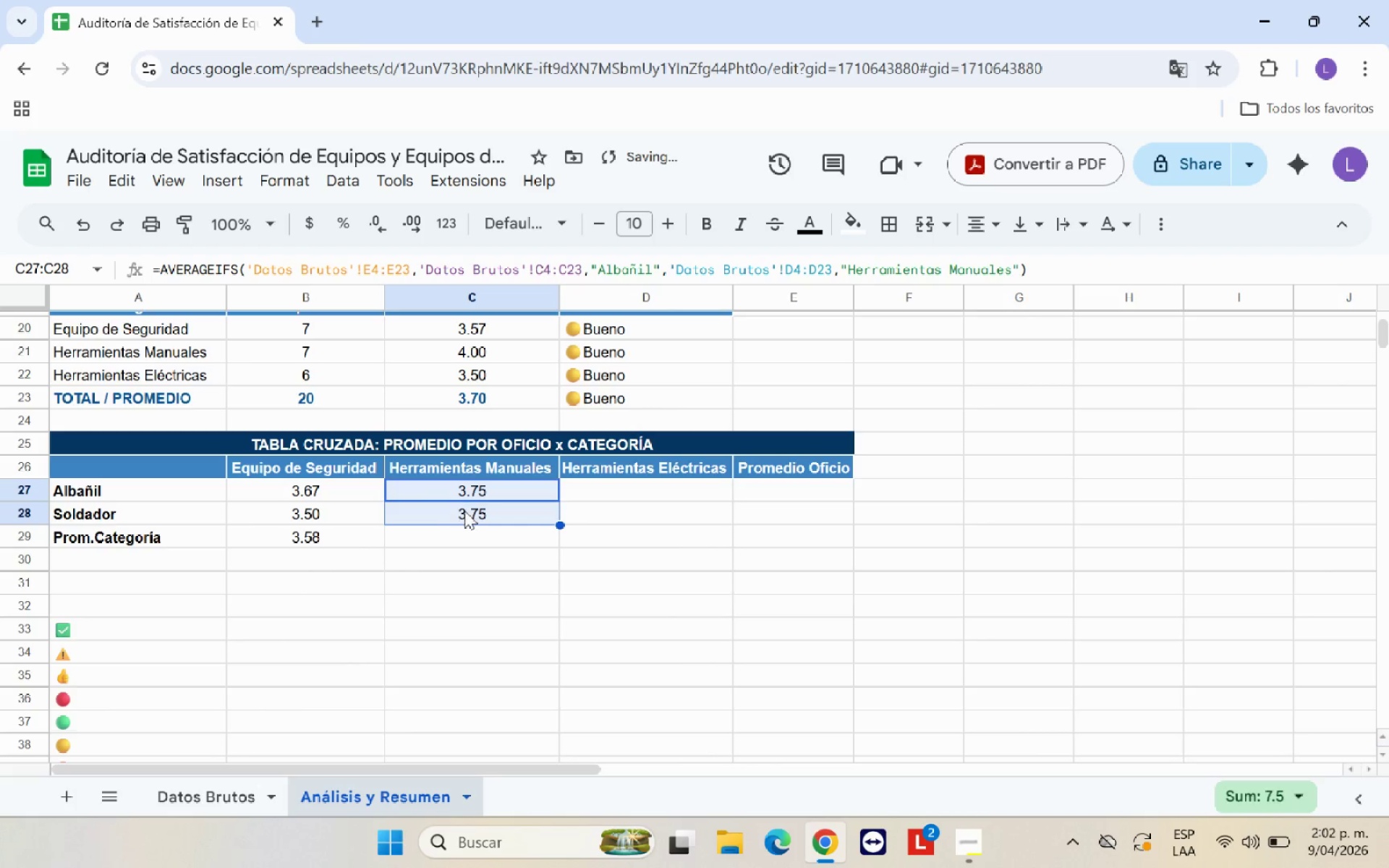 
left_click([470, 512])
 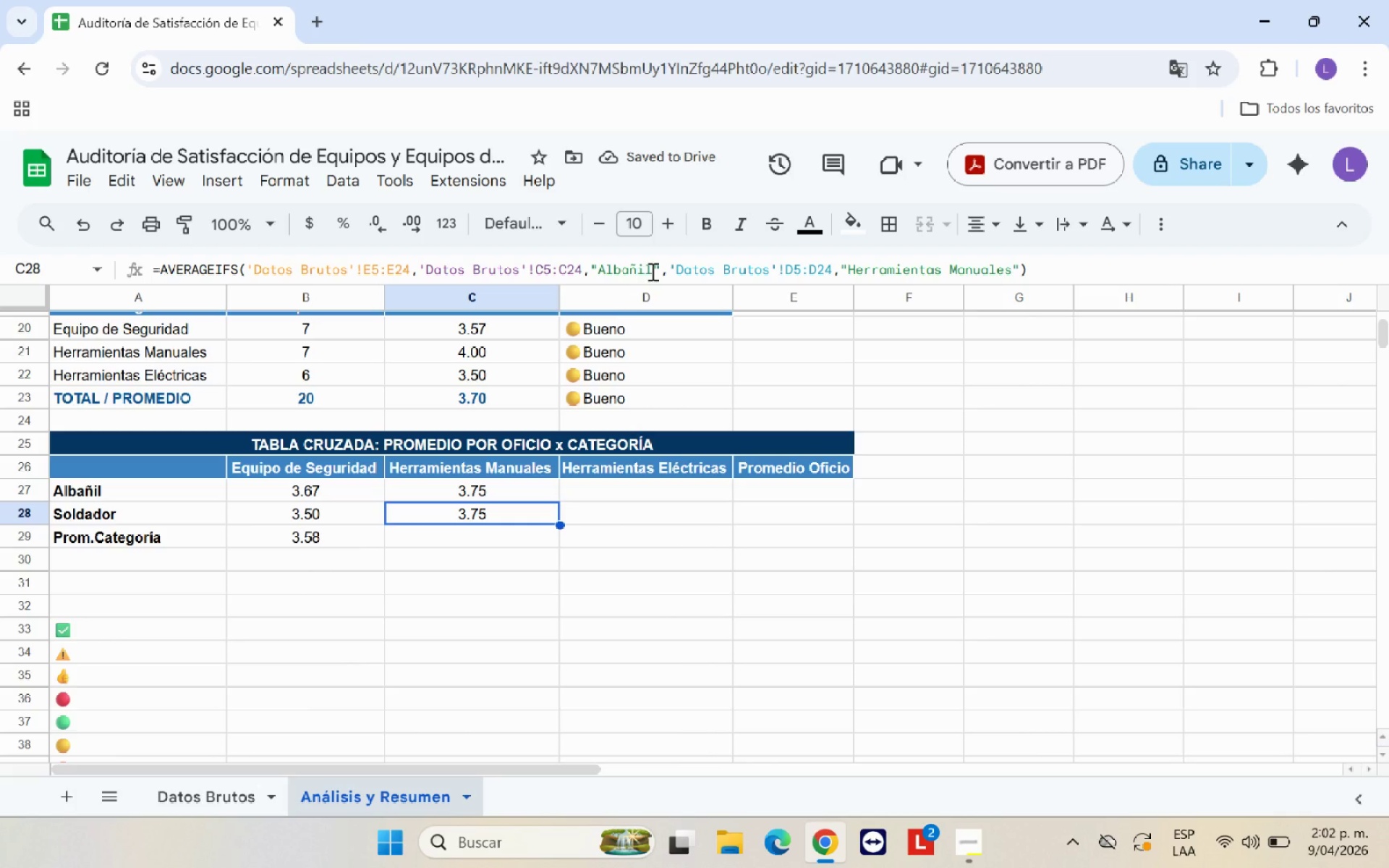 
left_click([345, 519])
 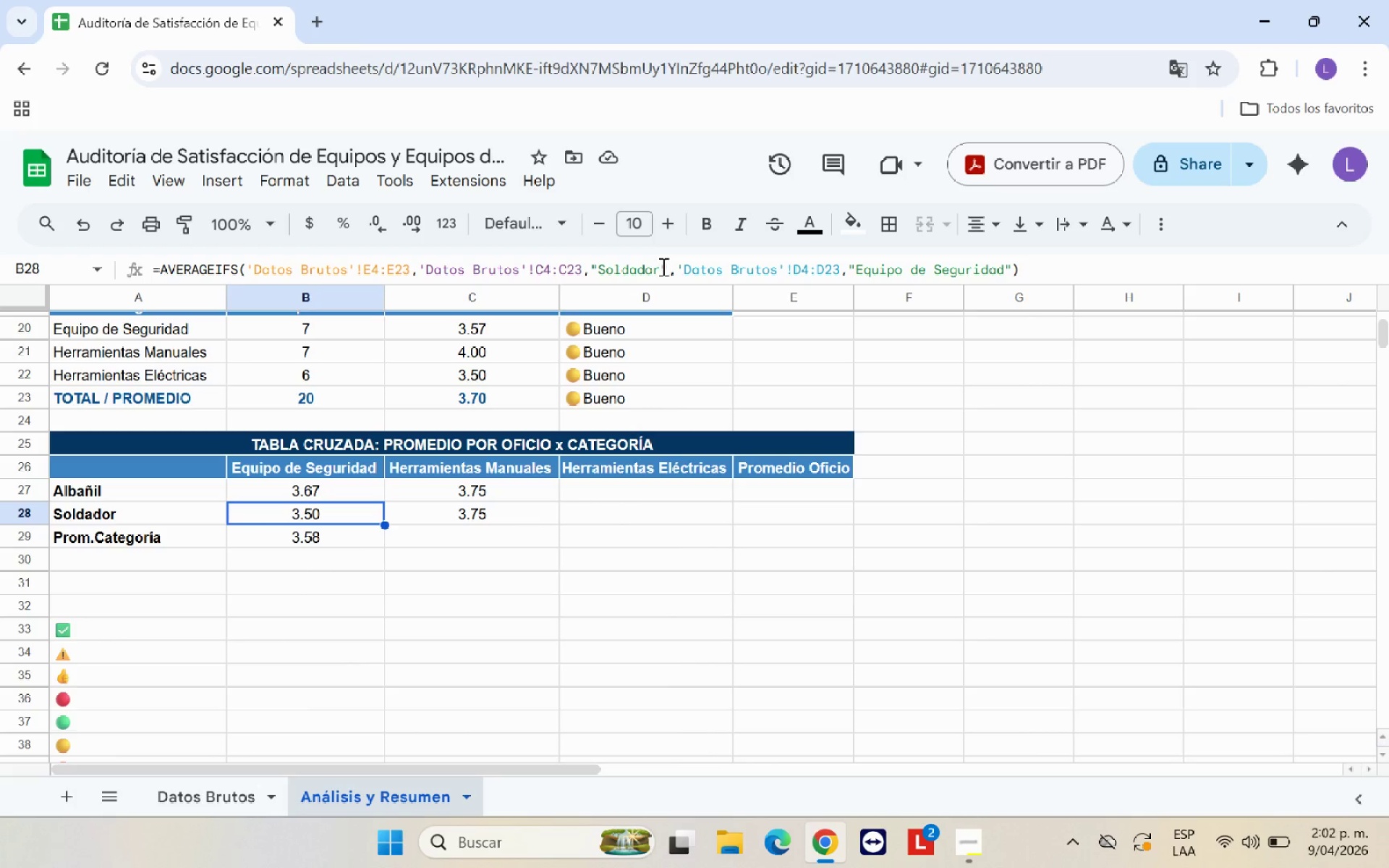 
left_click_drag(start_coordinate=[658, 266], to_coordinate=[600, 269])
 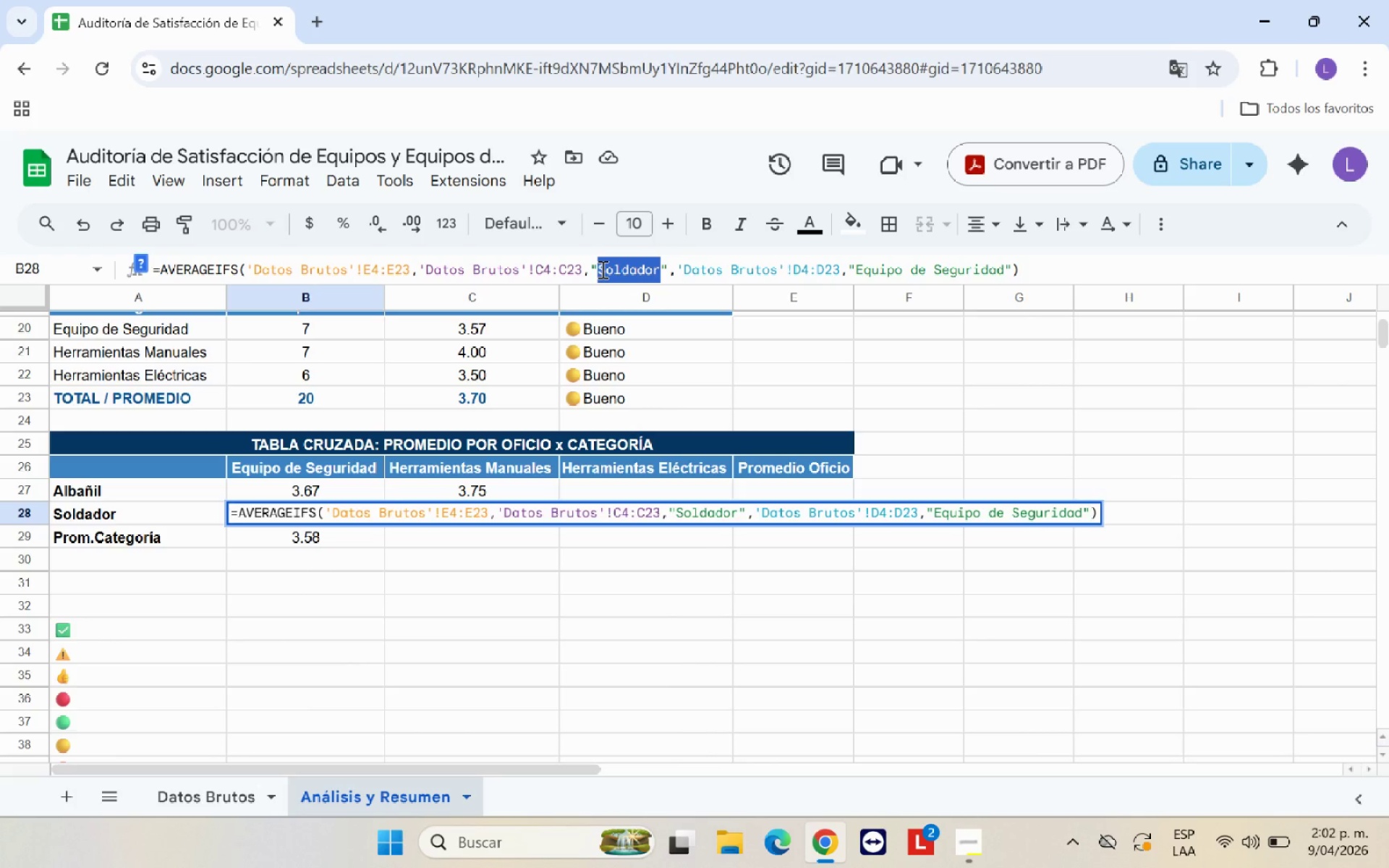 
key(Control+C)
 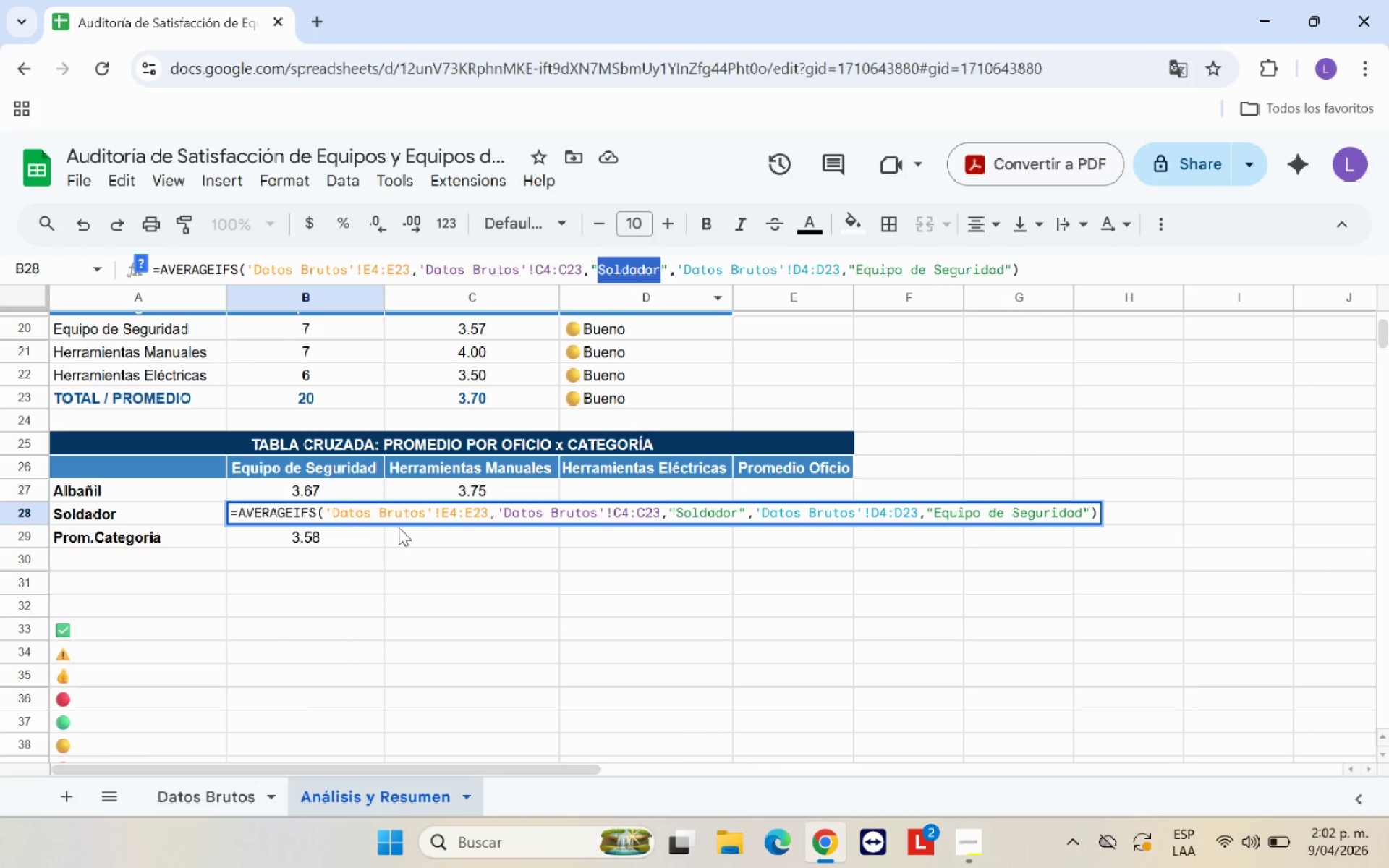 
key(Enter)
 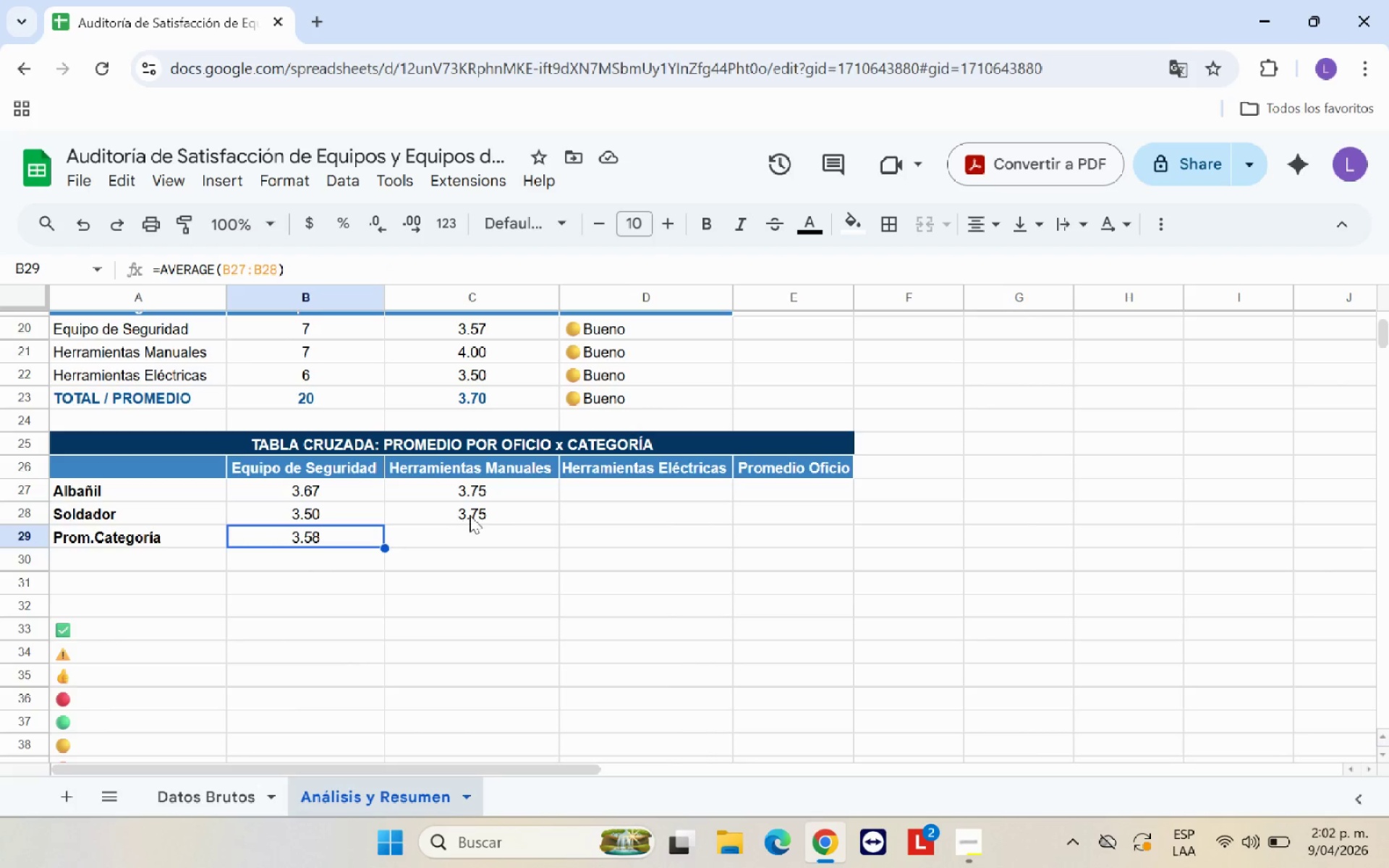 
left_click([470, 515])
 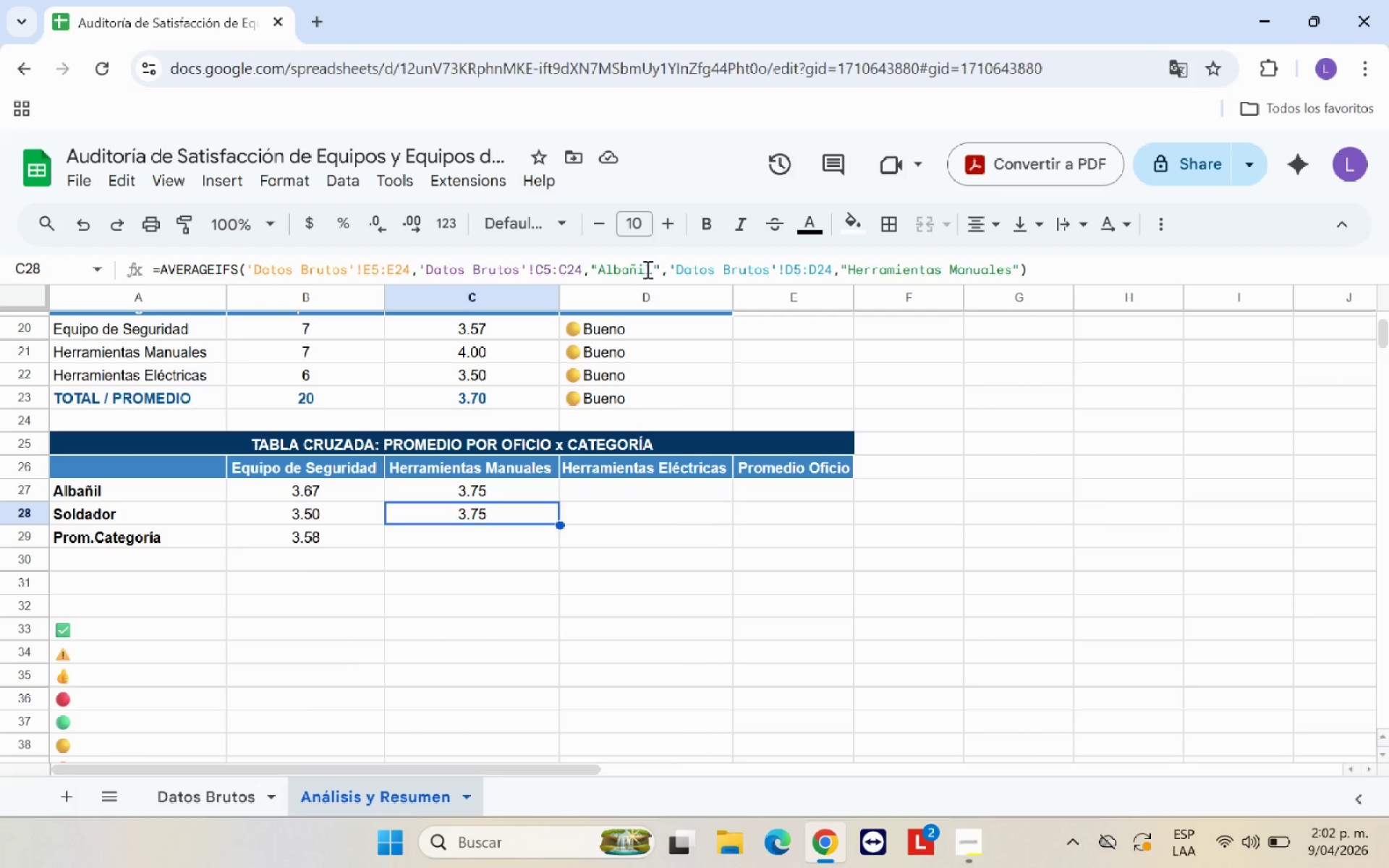 
left_click_drag(start_coordinate=[649, 268], to_coordinate=[599, 268])
 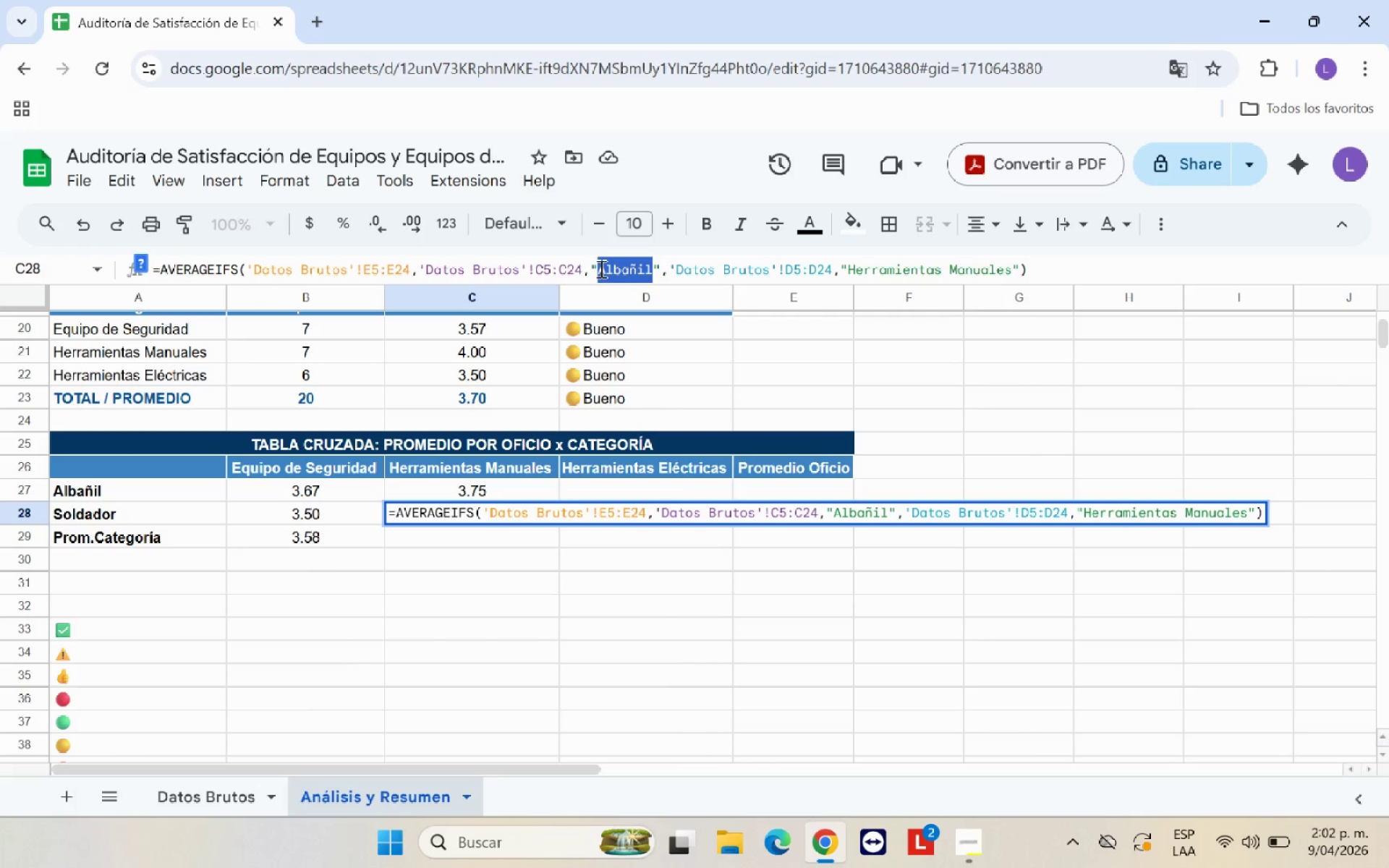 
key(Control+V)
 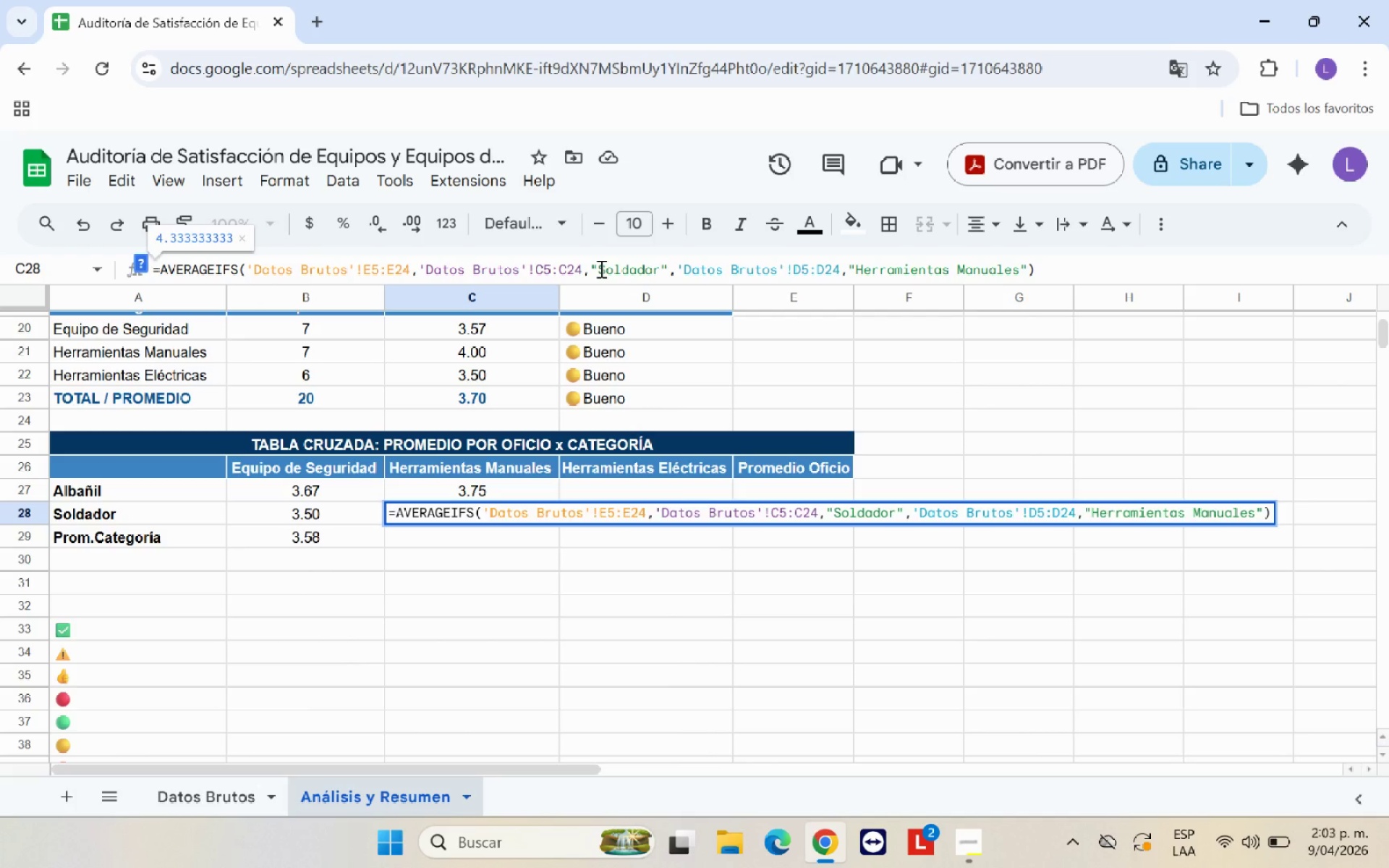 
key(Enter)
 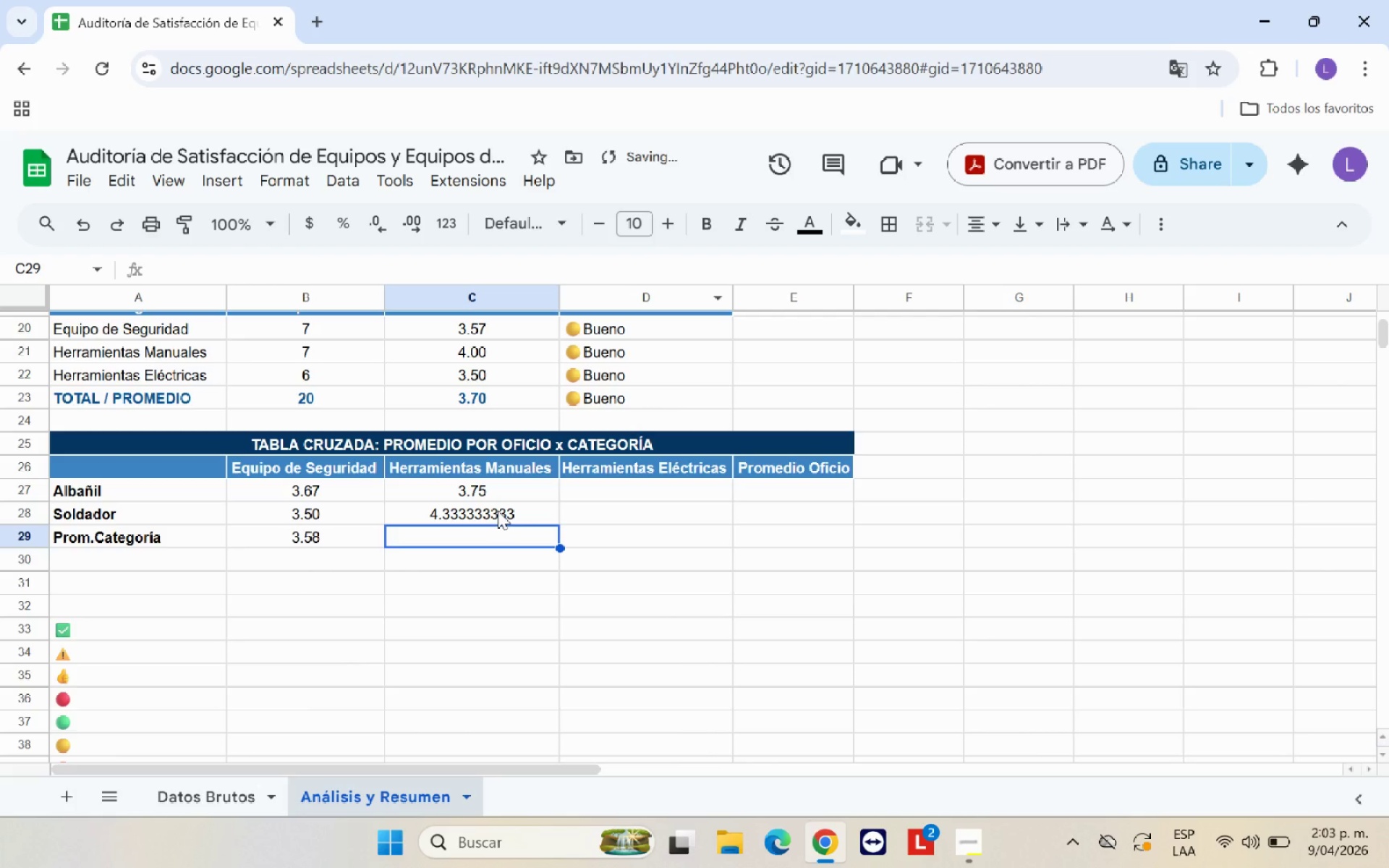 
left_click([498, 511])
 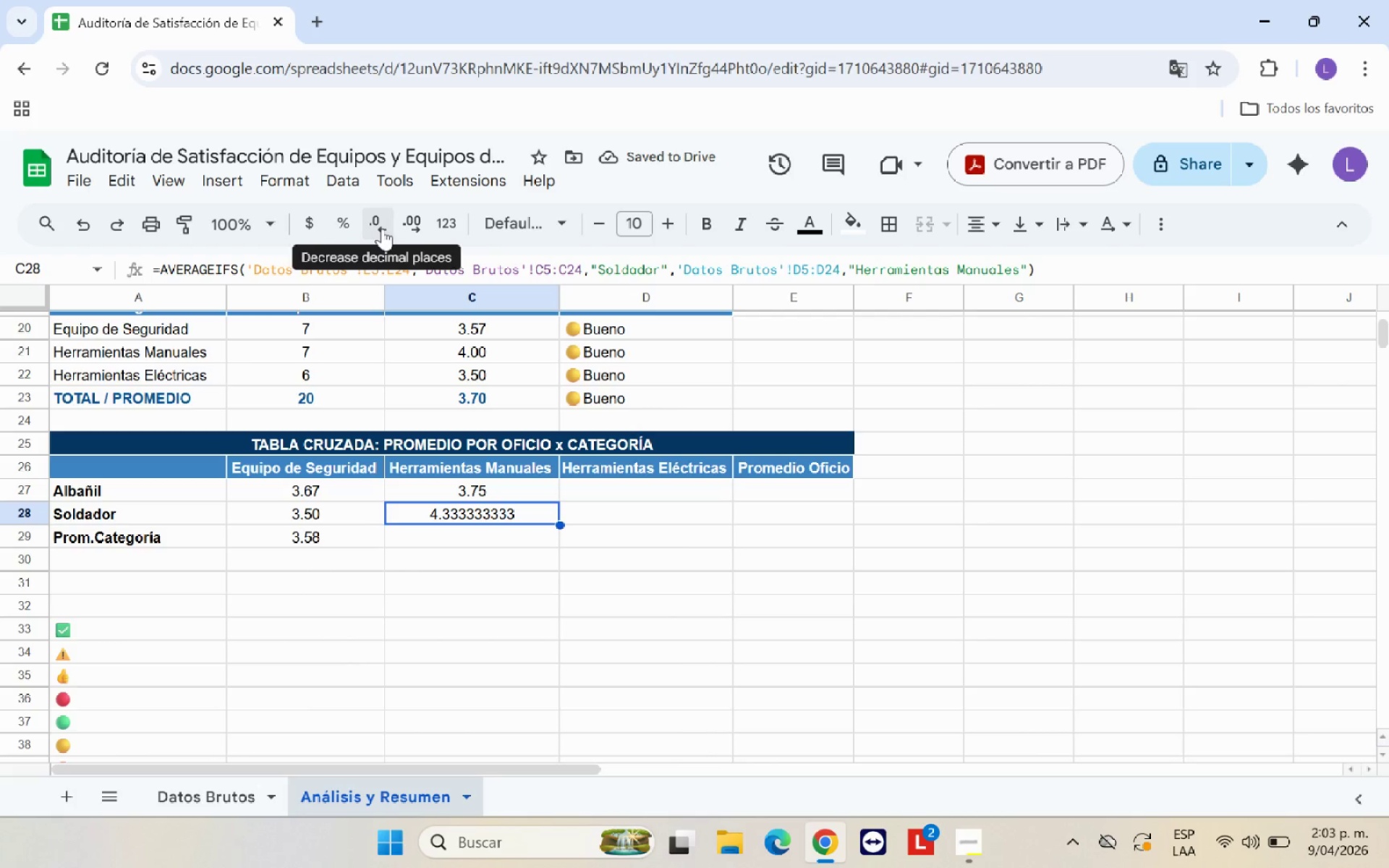 
double_click([381, 228])
 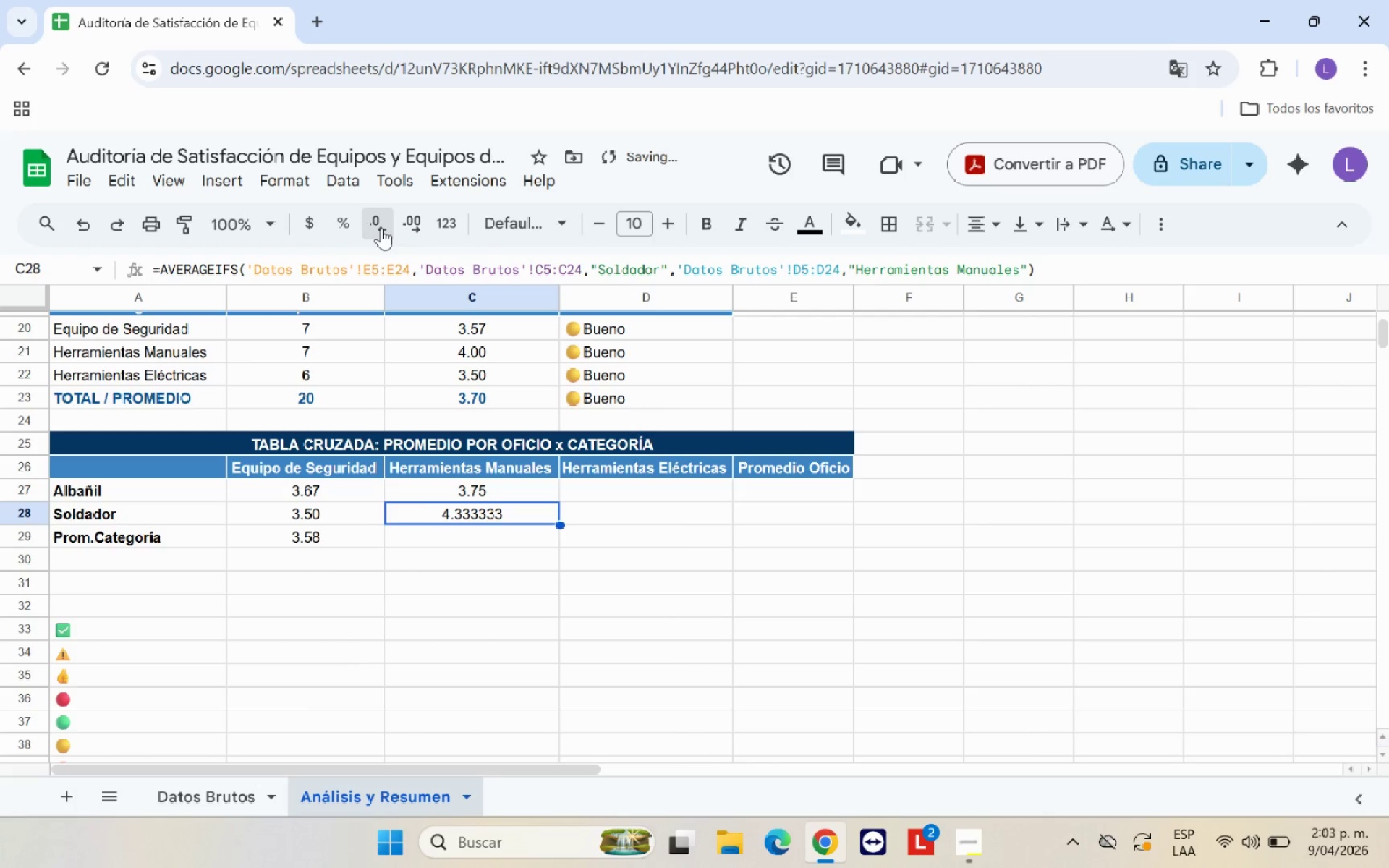 
triple_click([381, 228])
 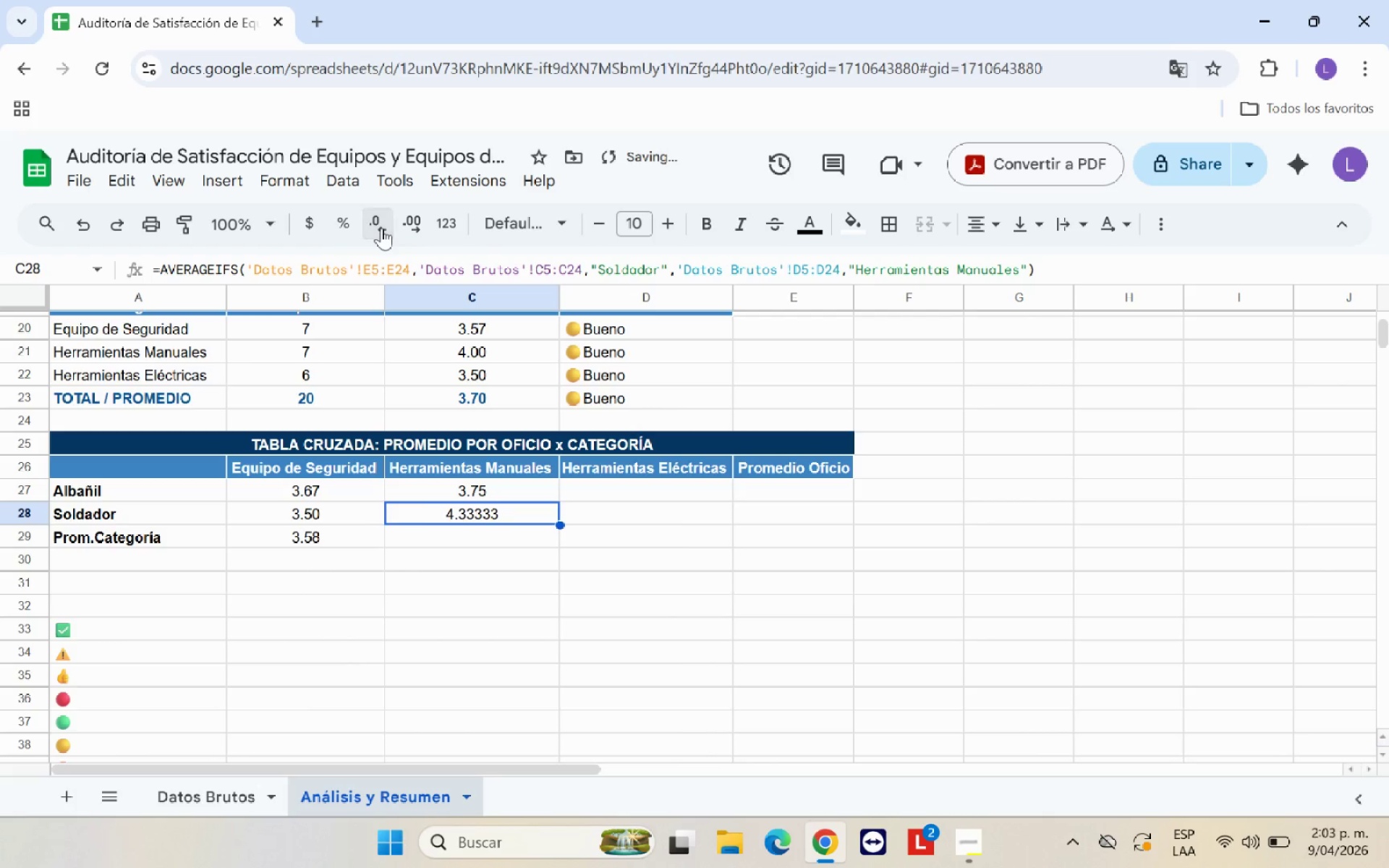 
triple_click([381, 228])
 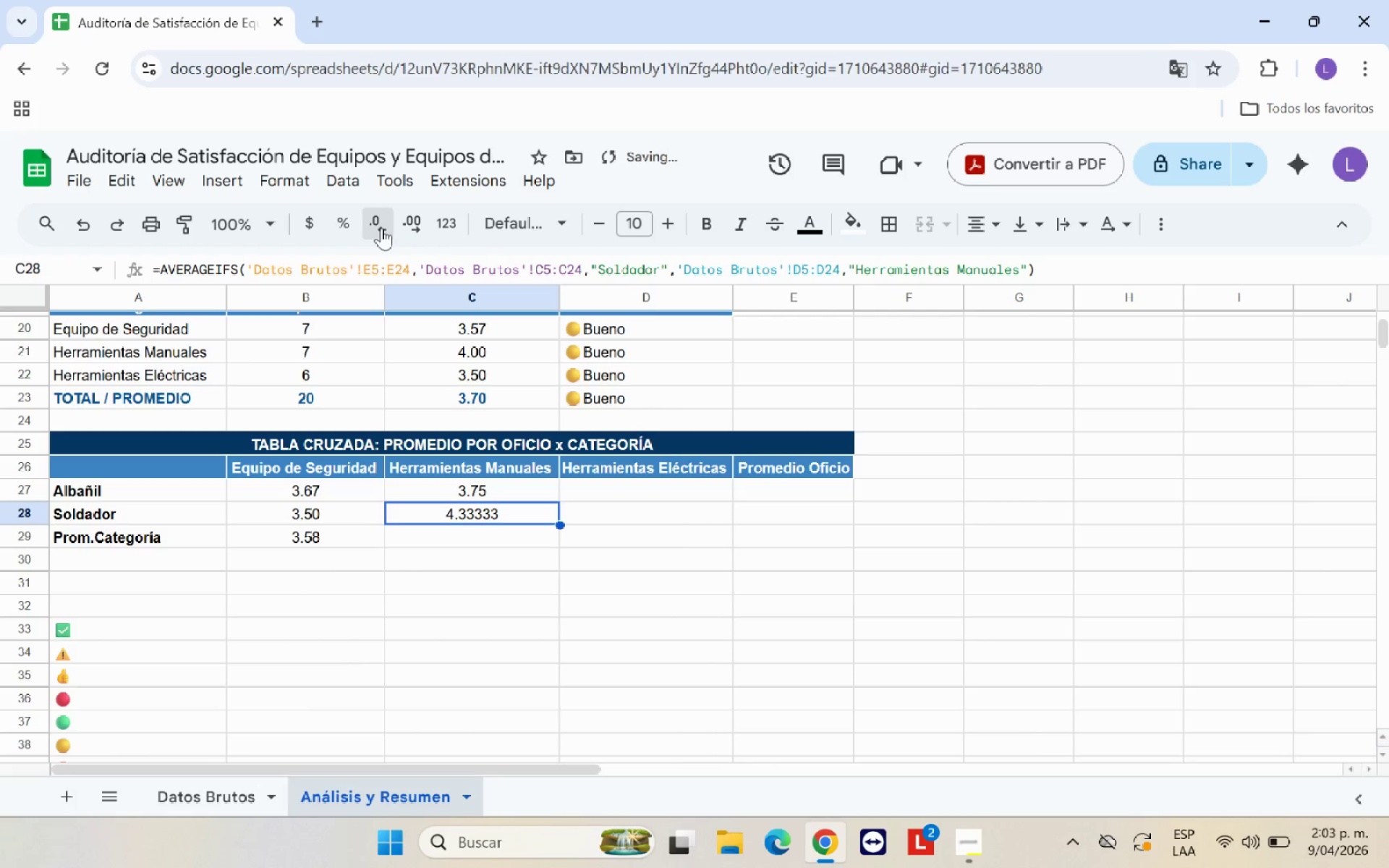 
triple_click([381, 228])
 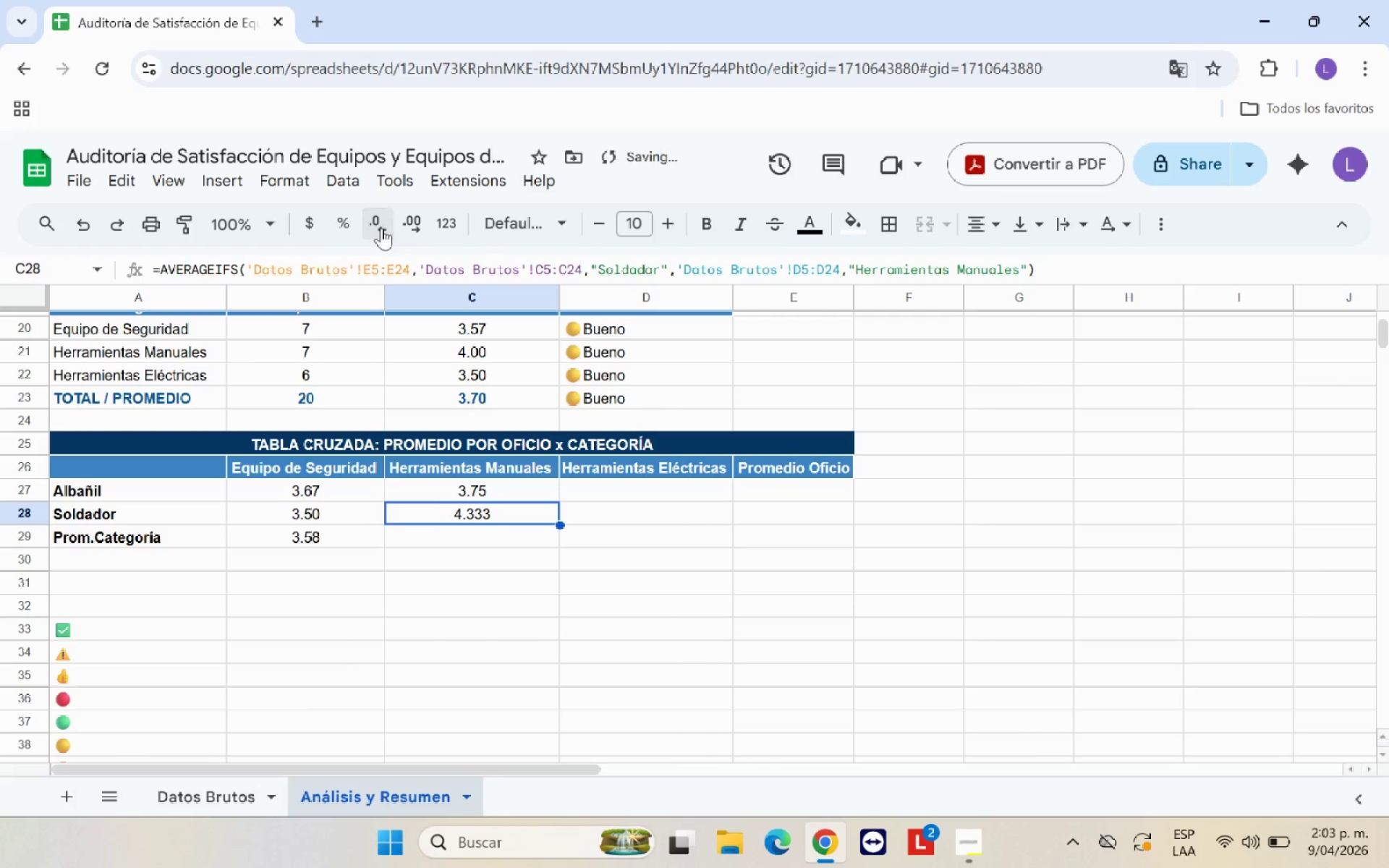 
triple_click([381, 228])
 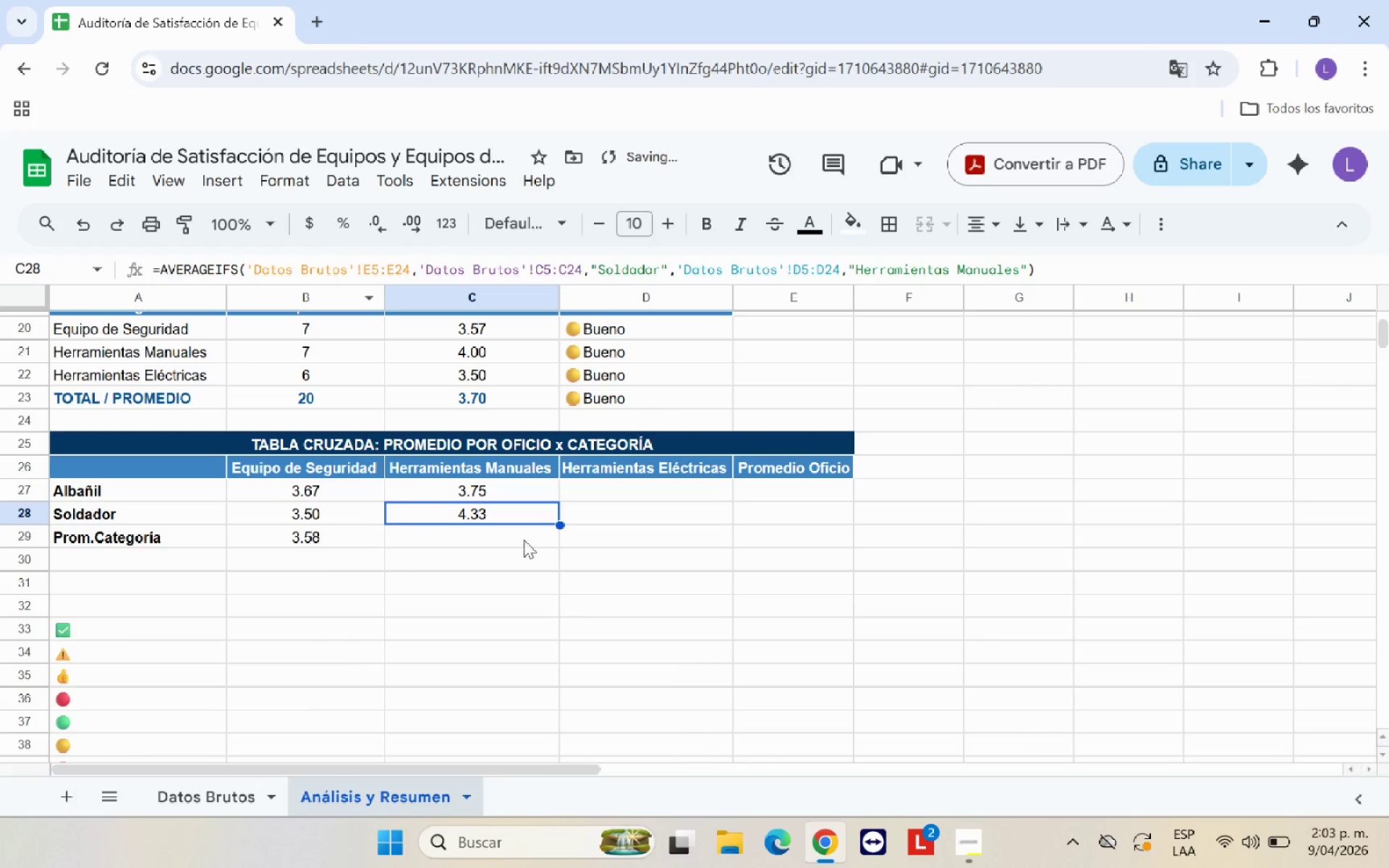 
left_click([524, 539])
 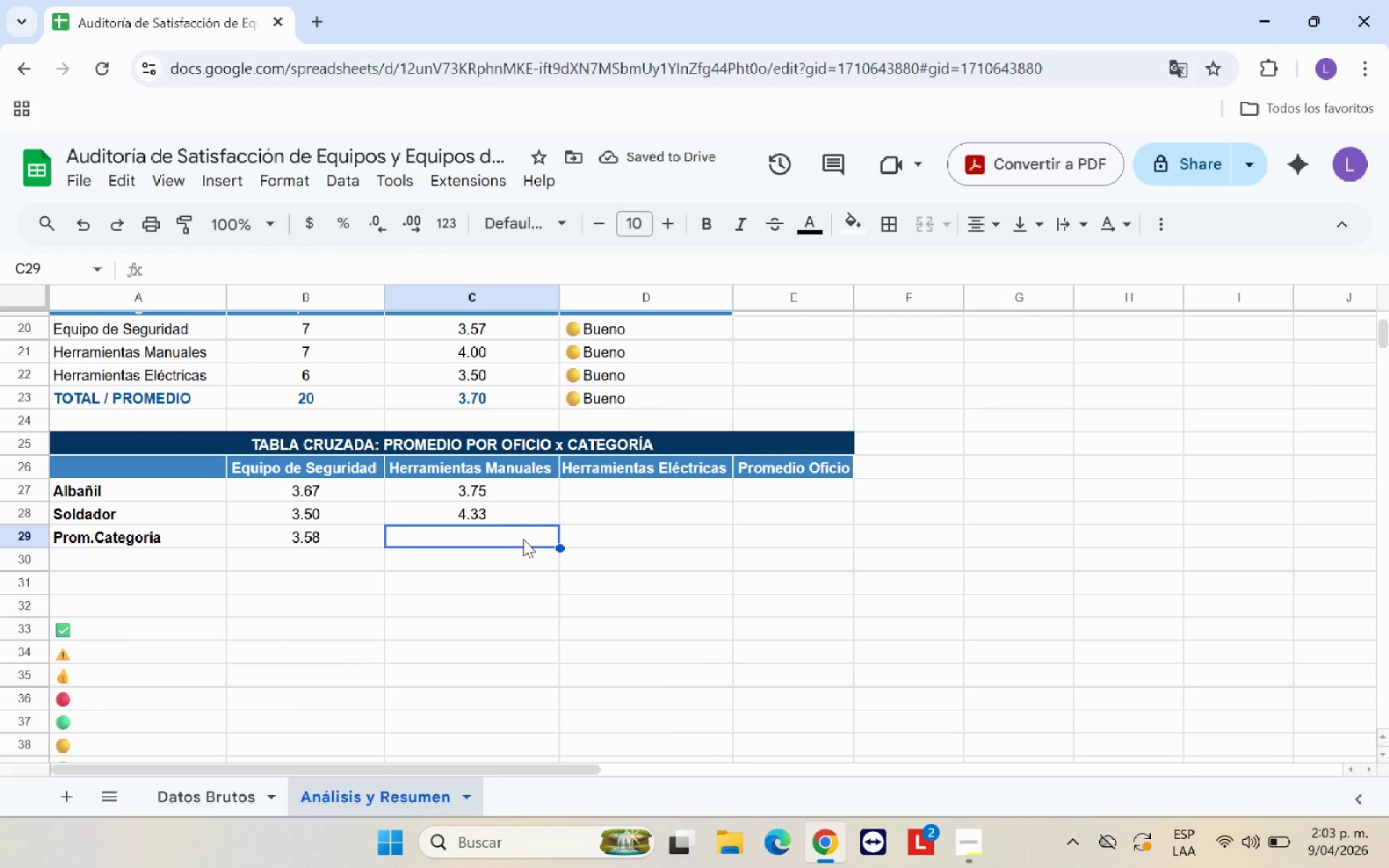 
type()Prome)
key(Backspace)
key(Backspace)
key(Backspace)
key(Backspace)
type(ROMEDIO*)
 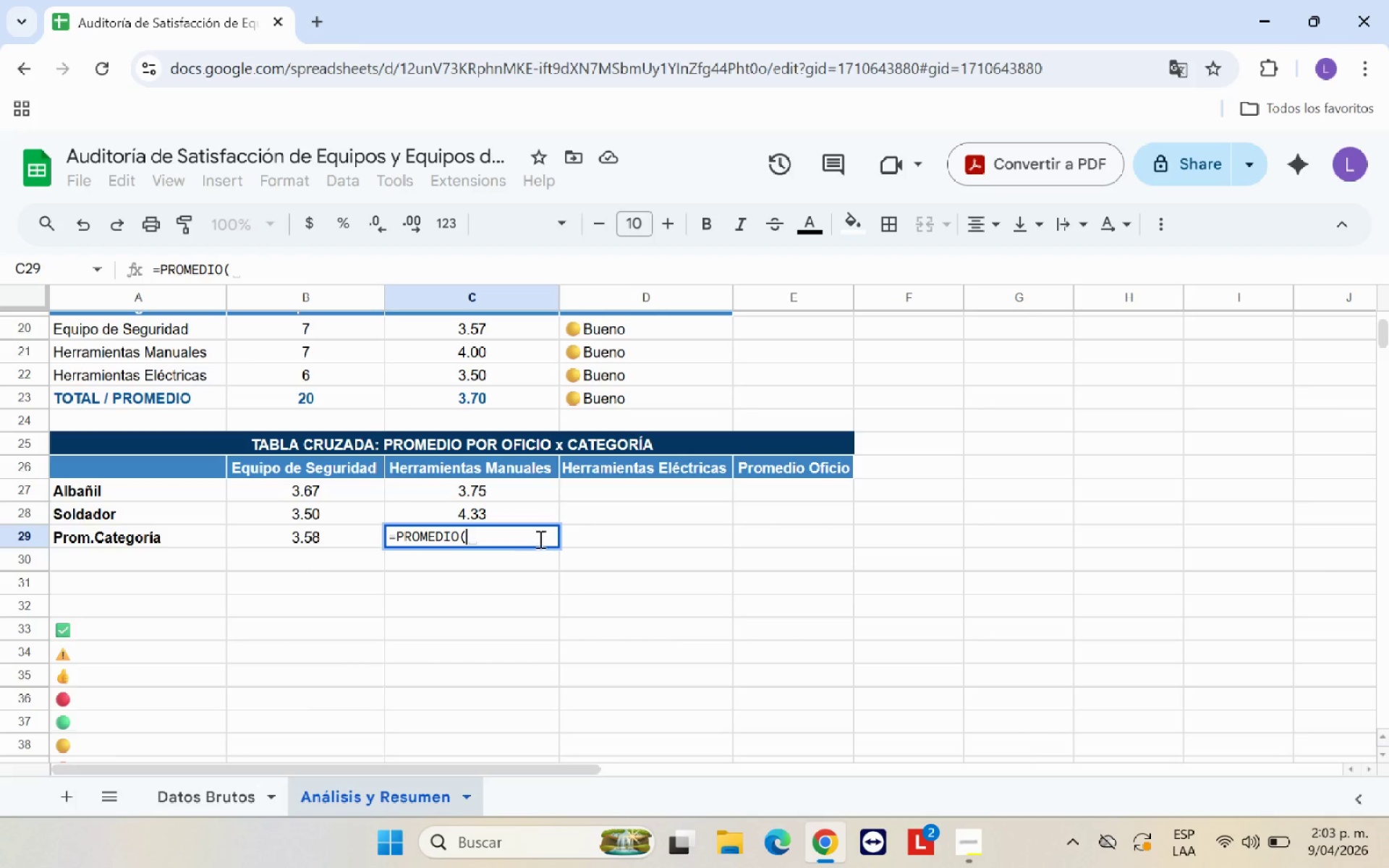 
left_click_drag(start_coordinate=[509, 488], to_coordinate=[508, 506])
 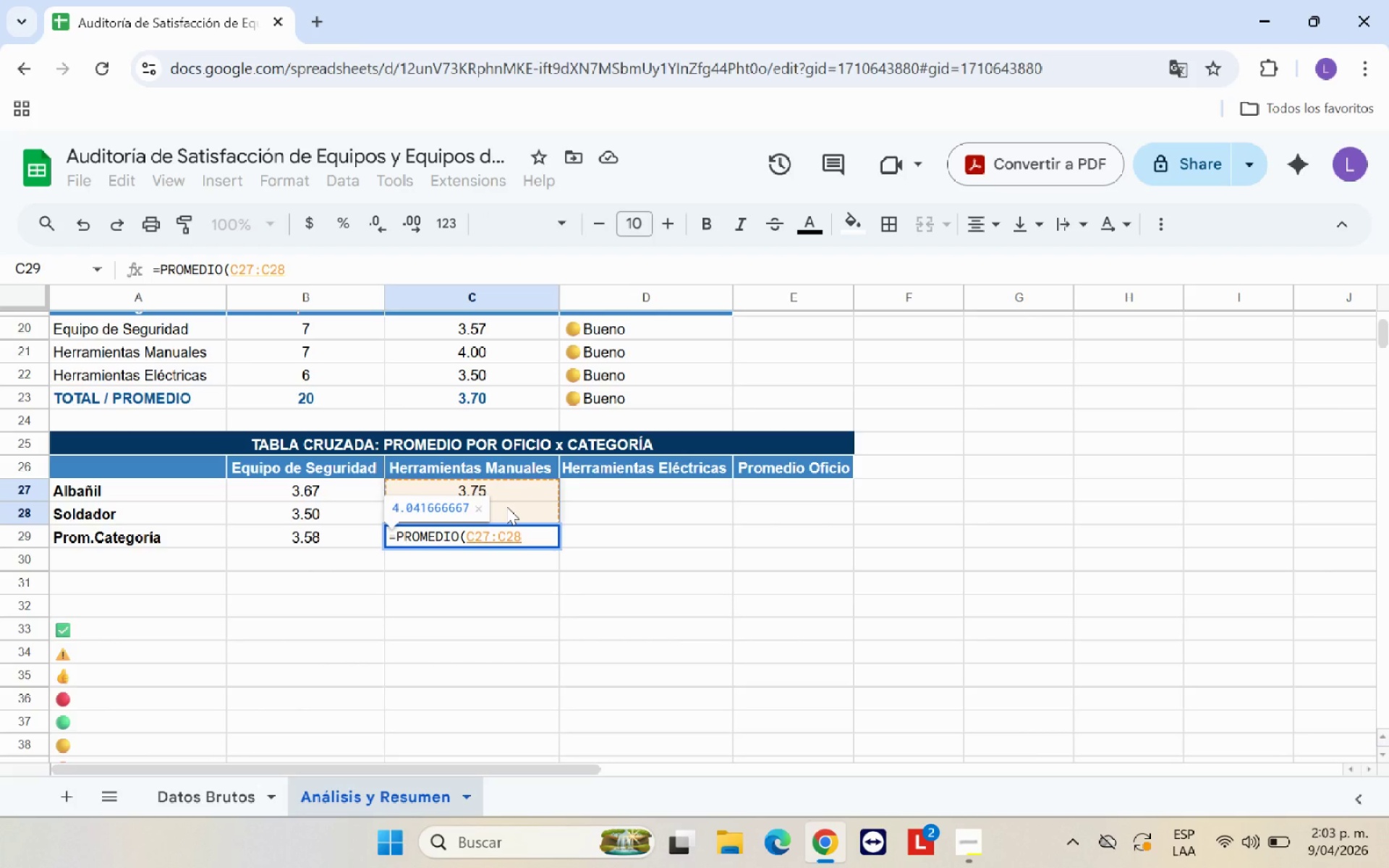 
key(Shift+9)
 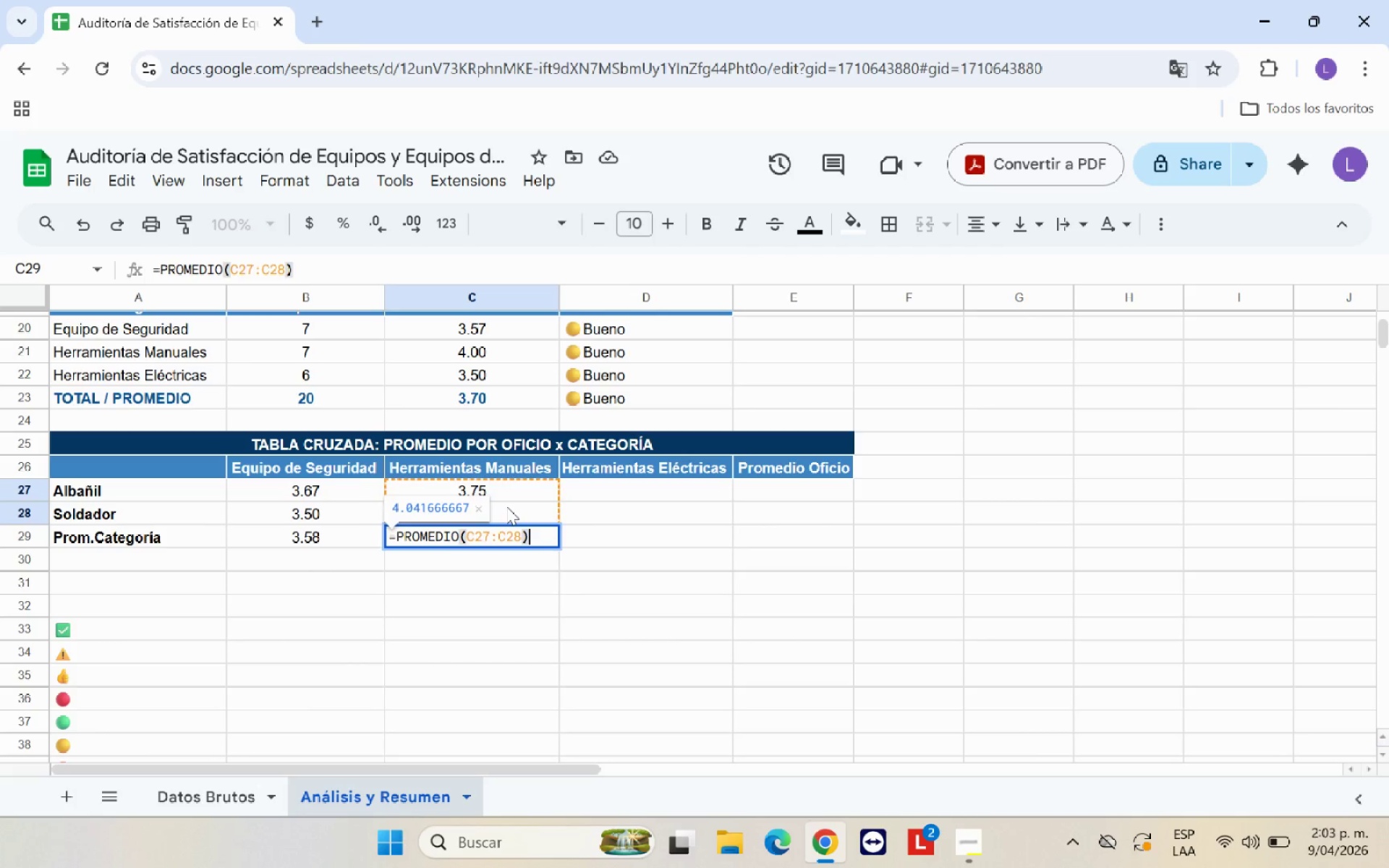 
key(Enter)
 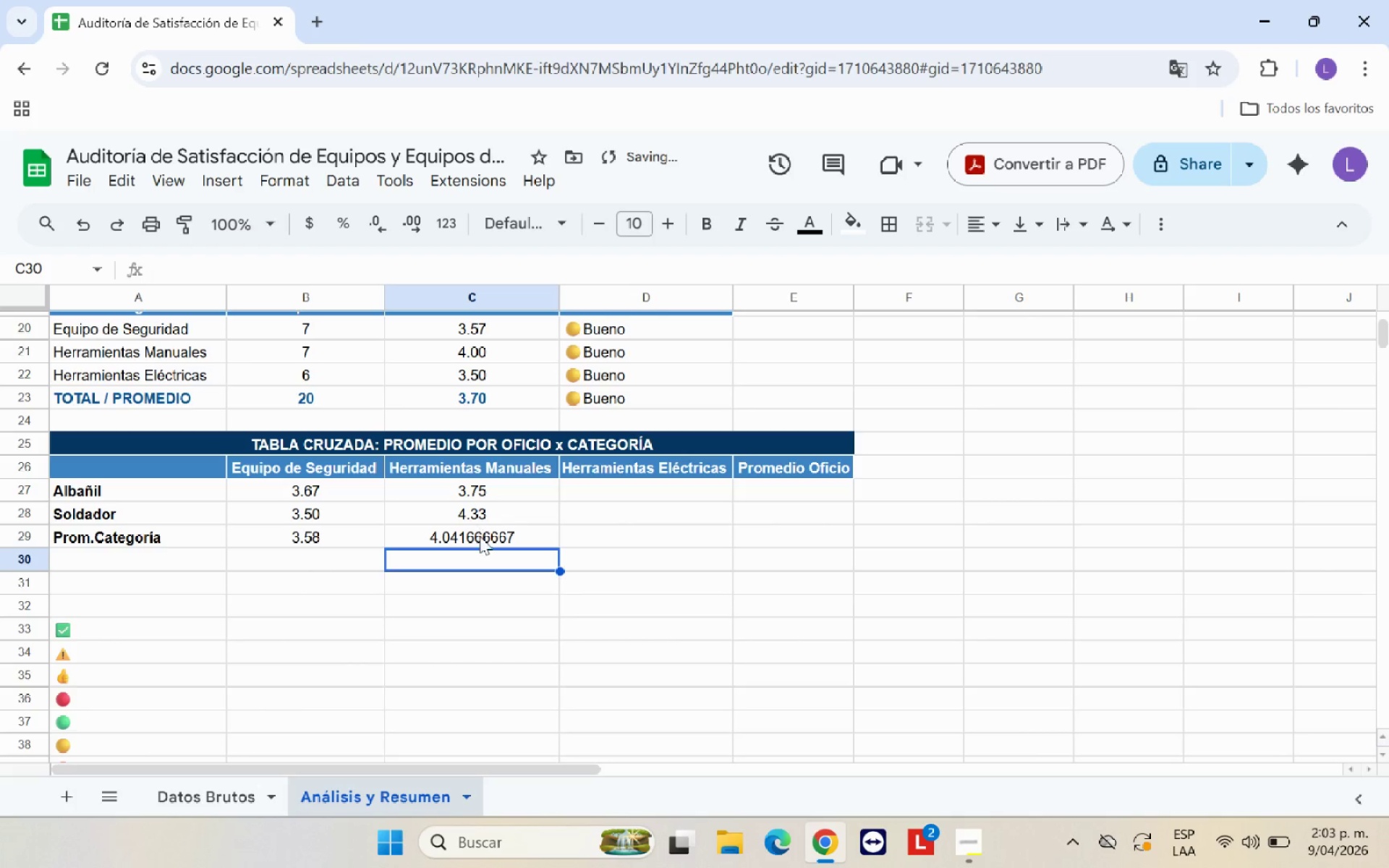 
left_click([481, 541])
 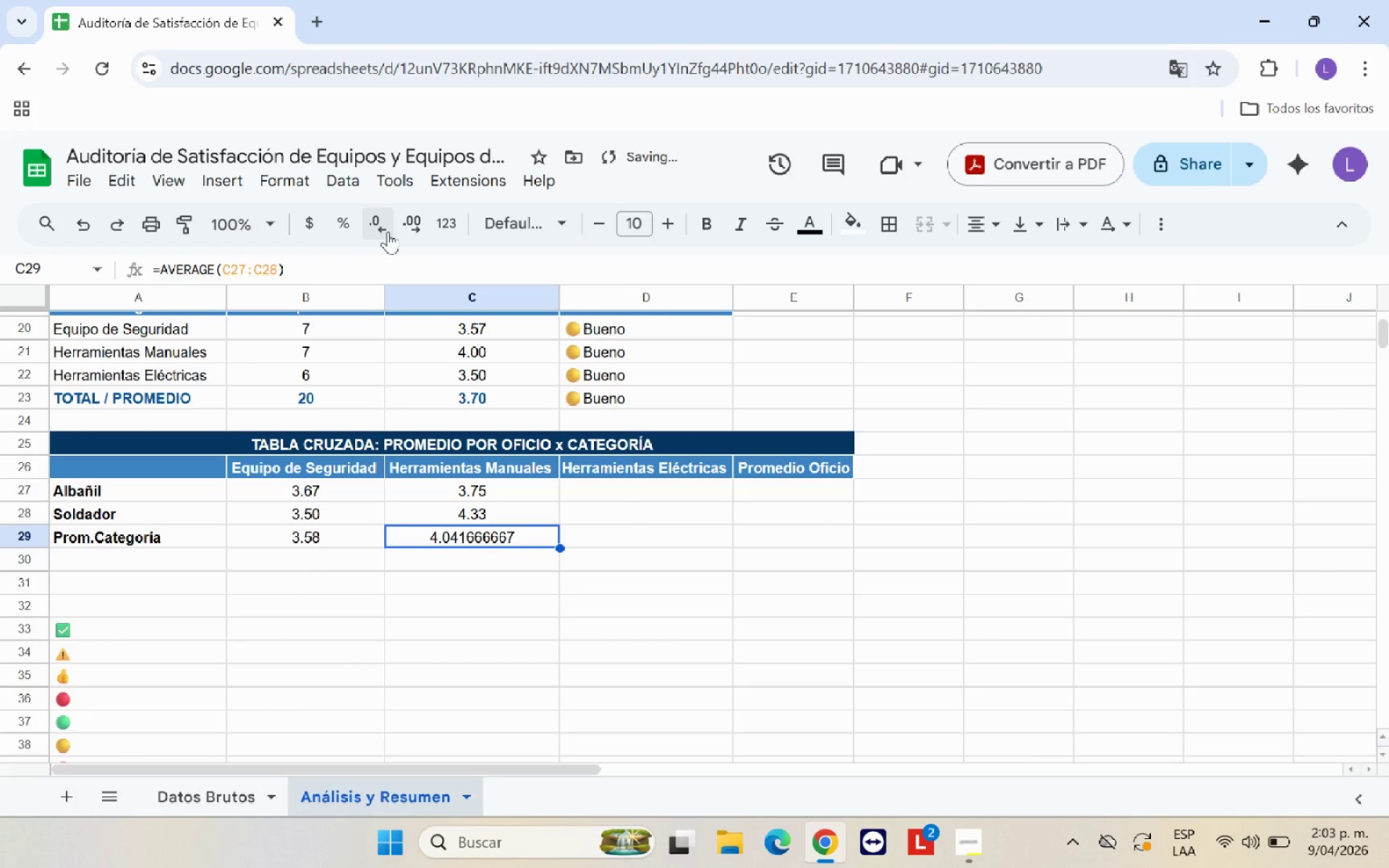 
left_click([378, 227])
 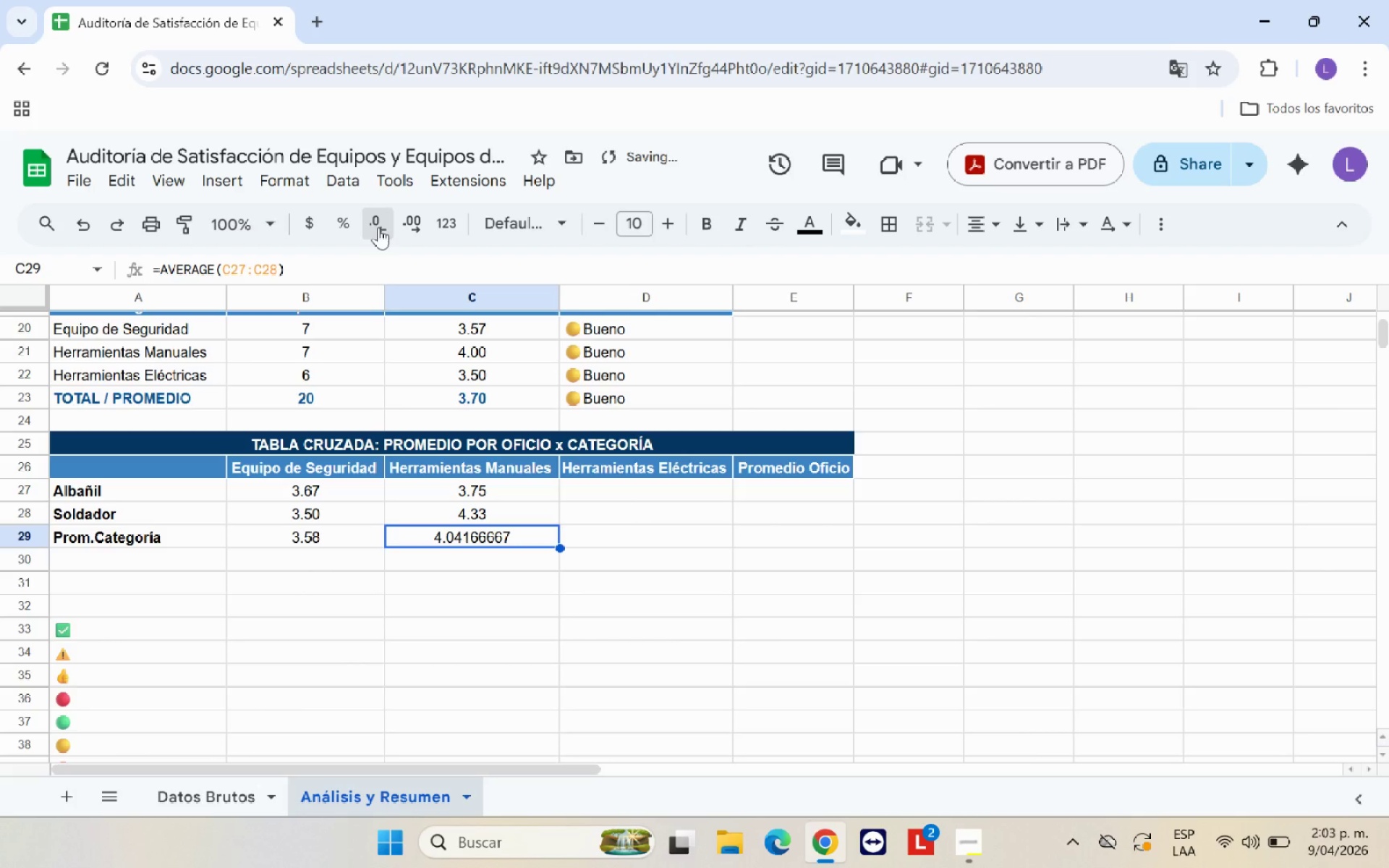 
double_click([378, 227])
 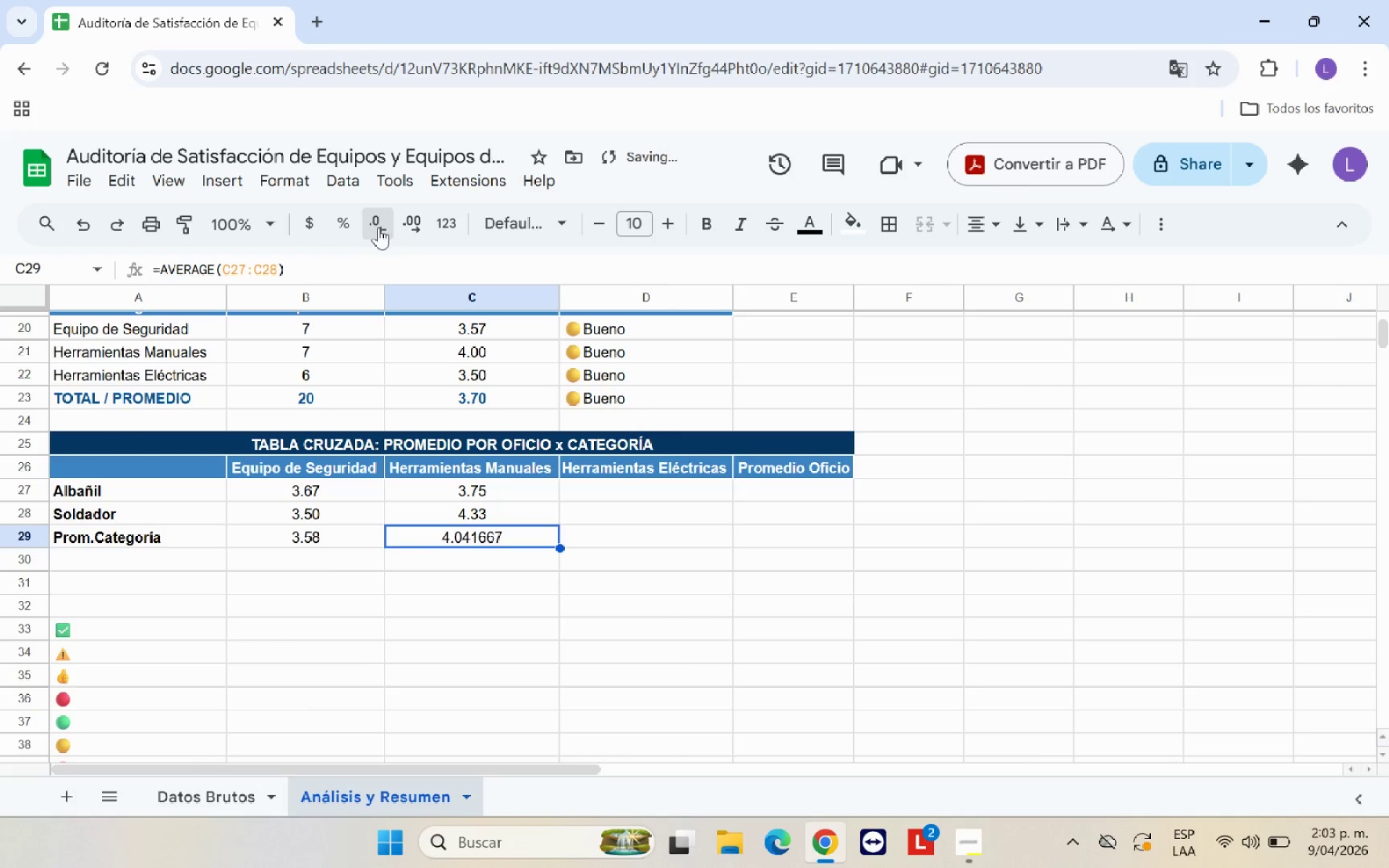 
double_click([378, 227])
 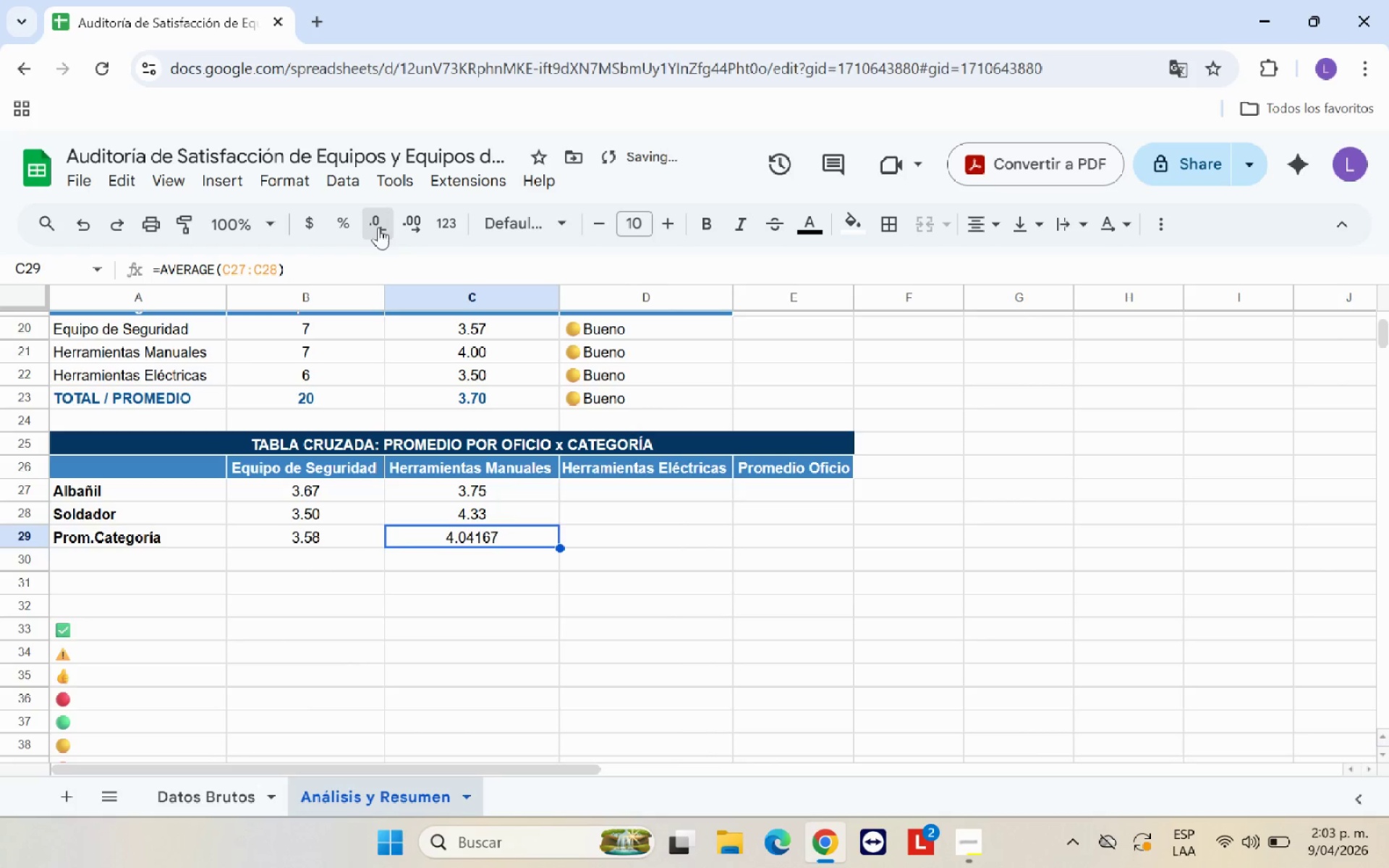 
triple_click([378, 227])
 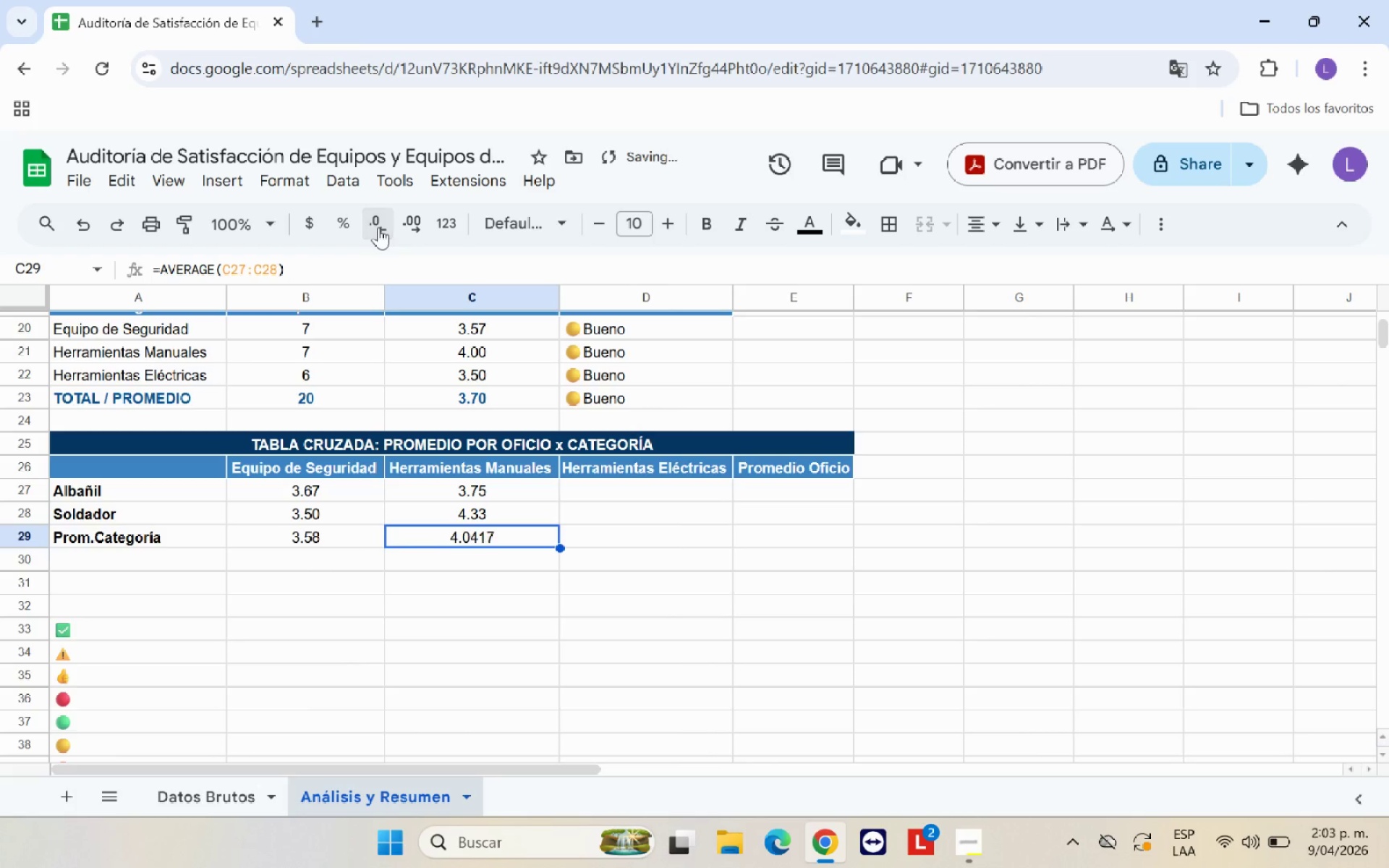 
triple_click([378, 227])
 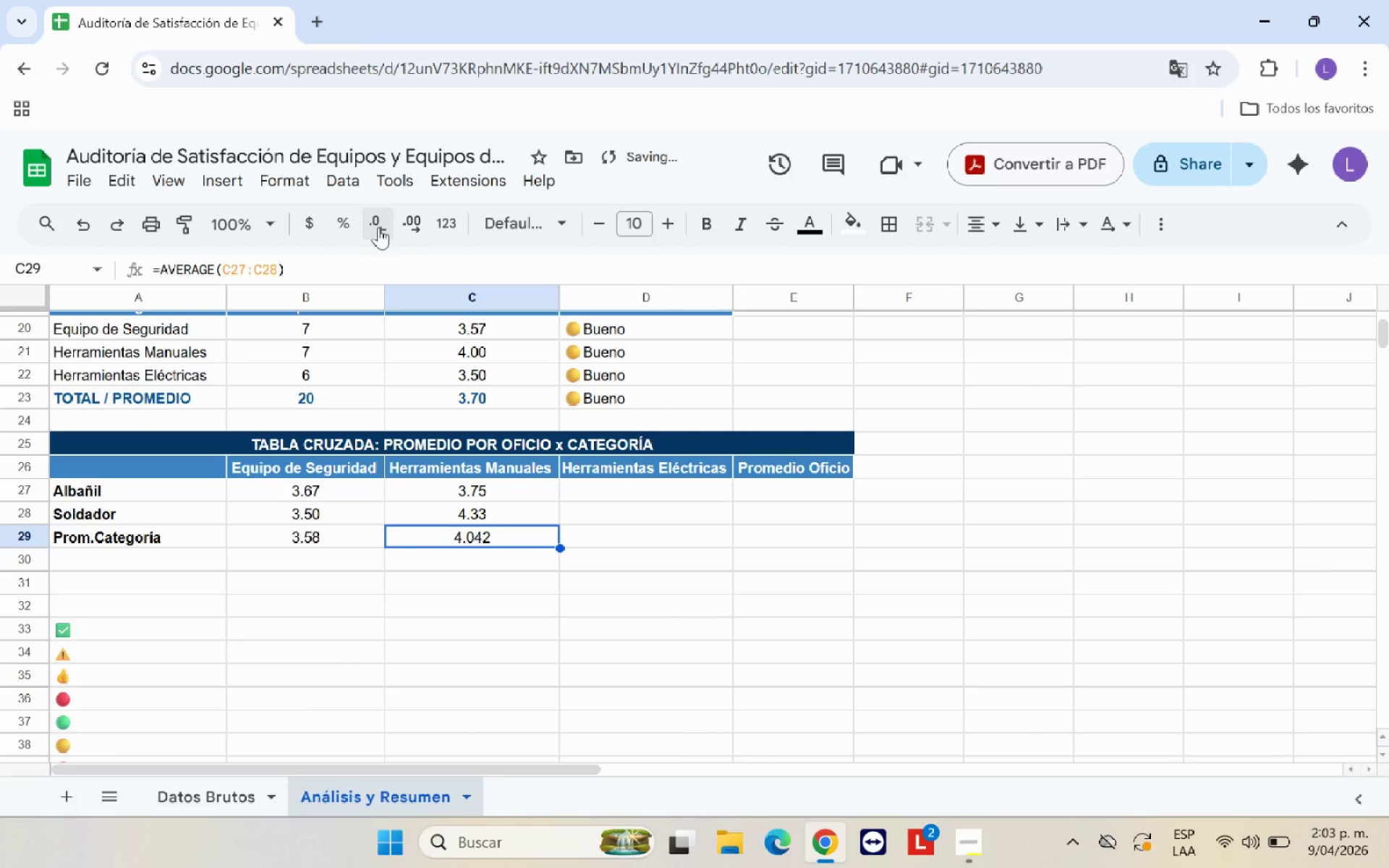 
triple_click([378, 227])
 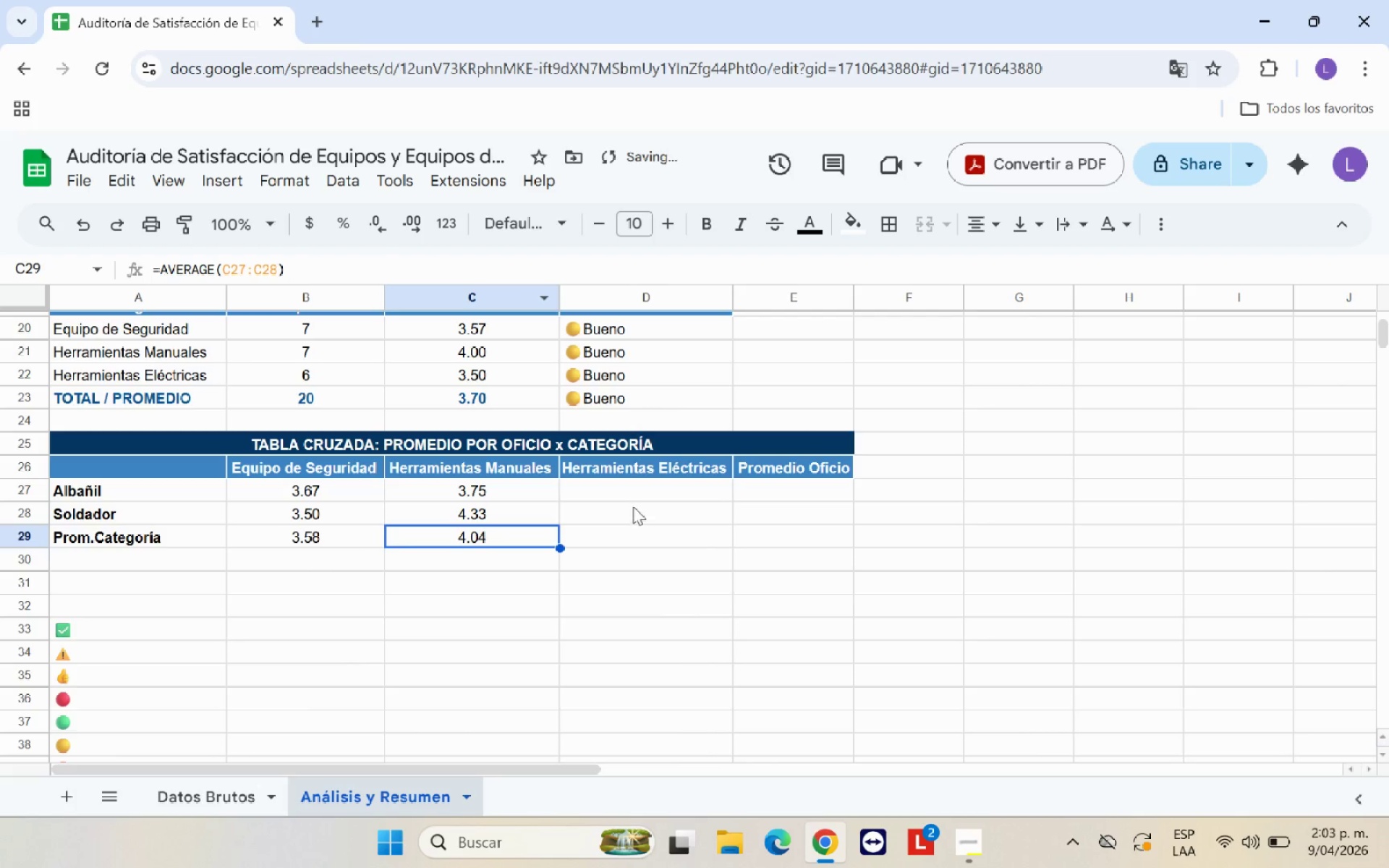 
left_click([633, 490])
 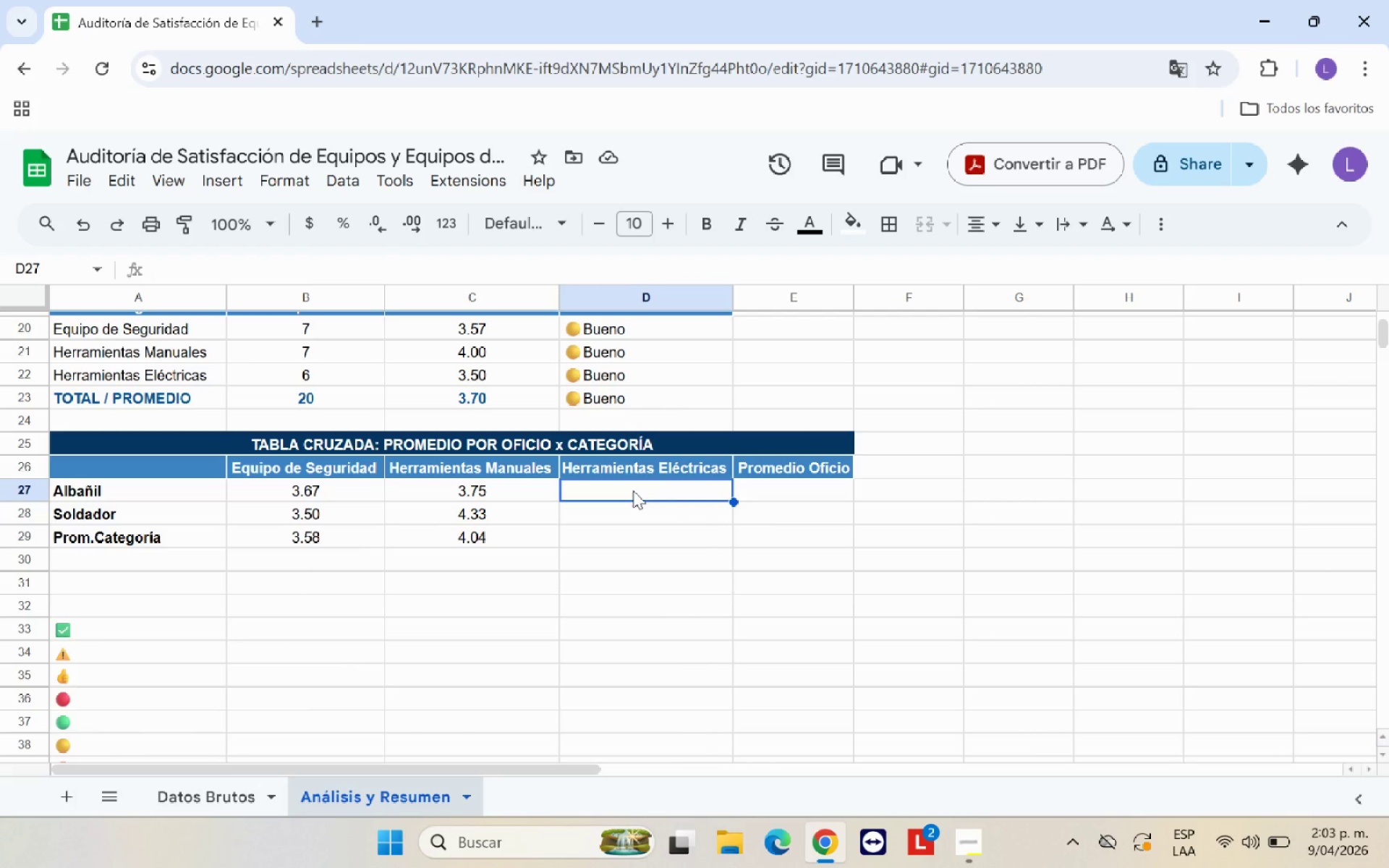 
wait(18.89)
 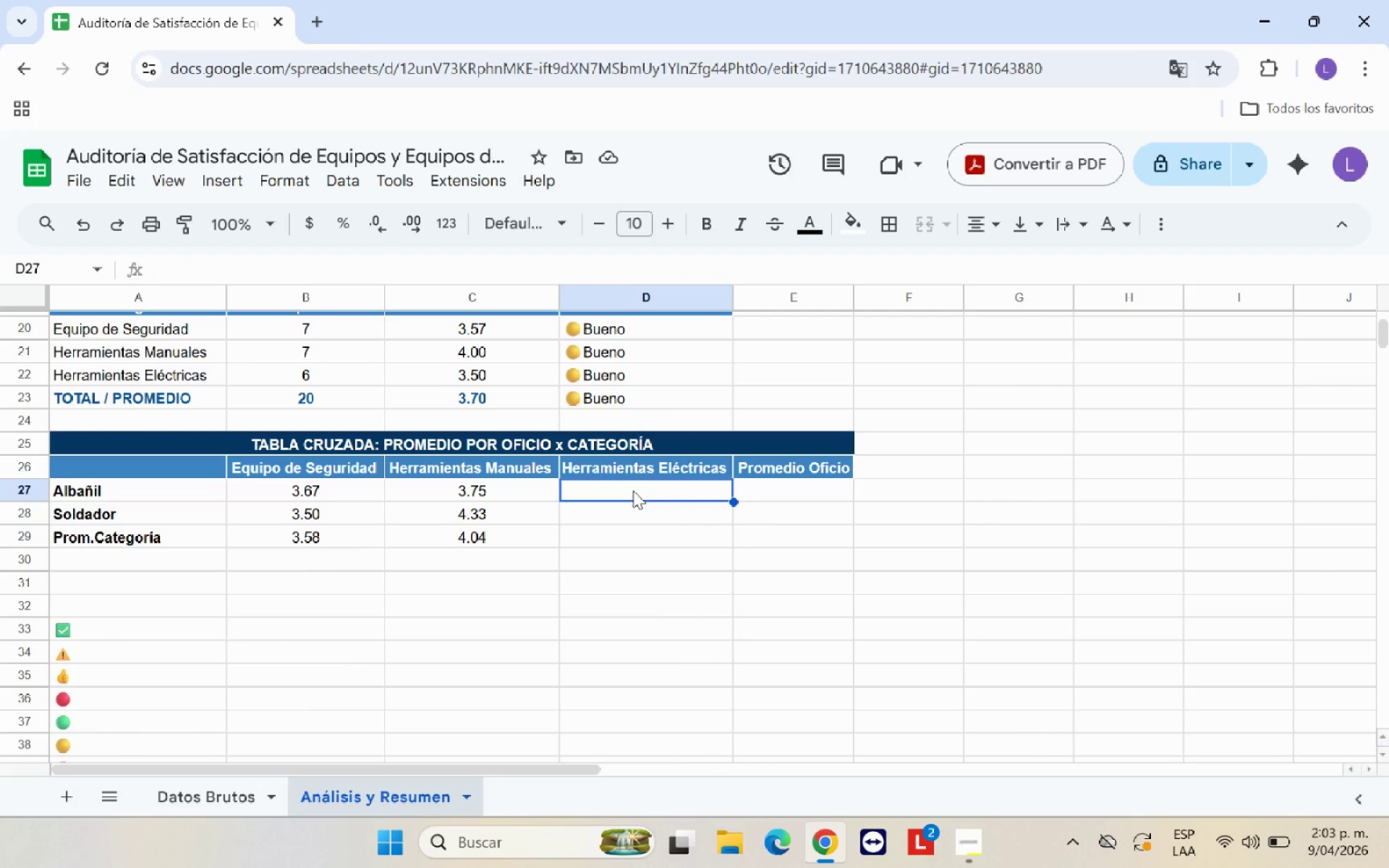 
left_click([365, 486])
 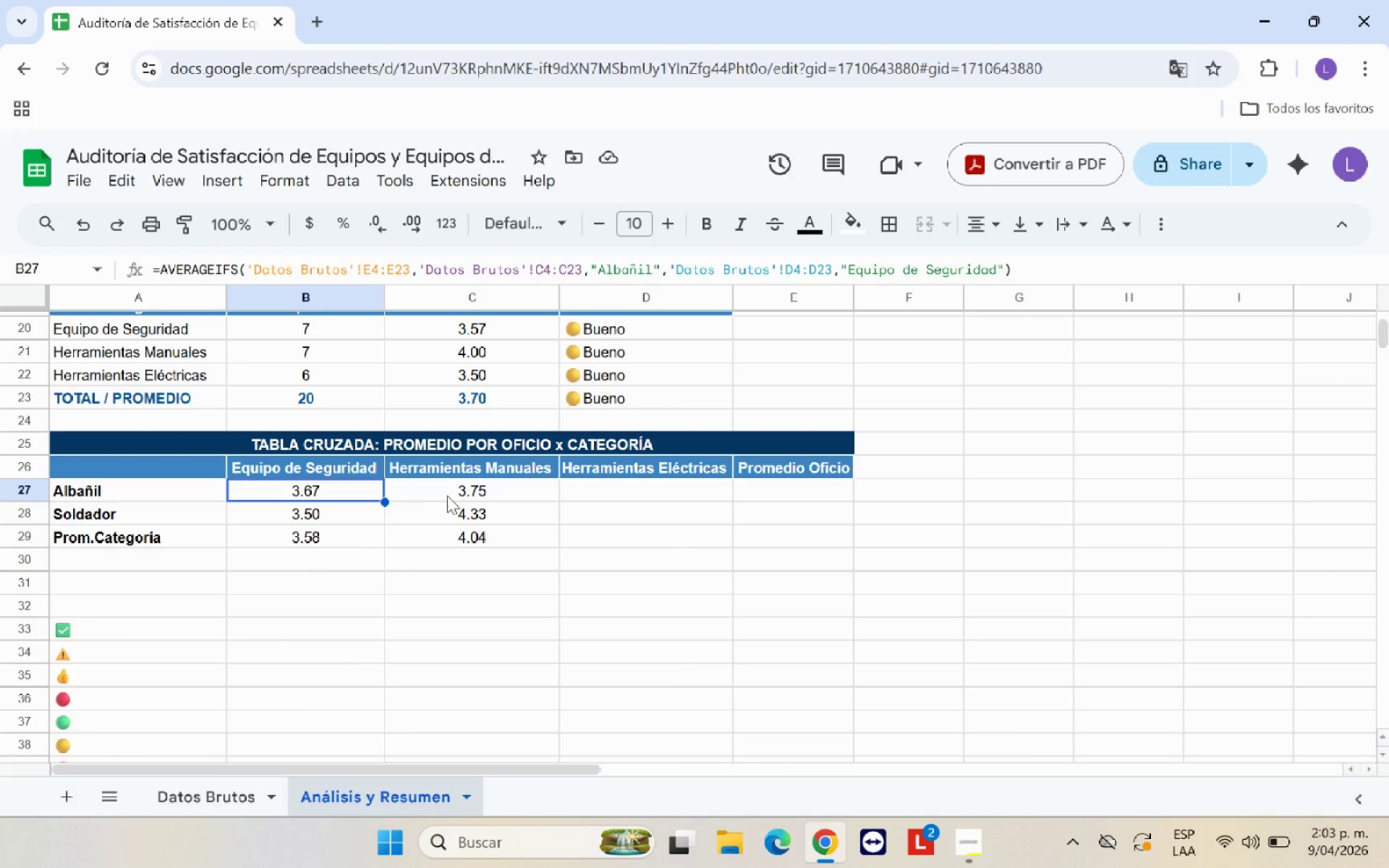 
left_click([449, 495])
 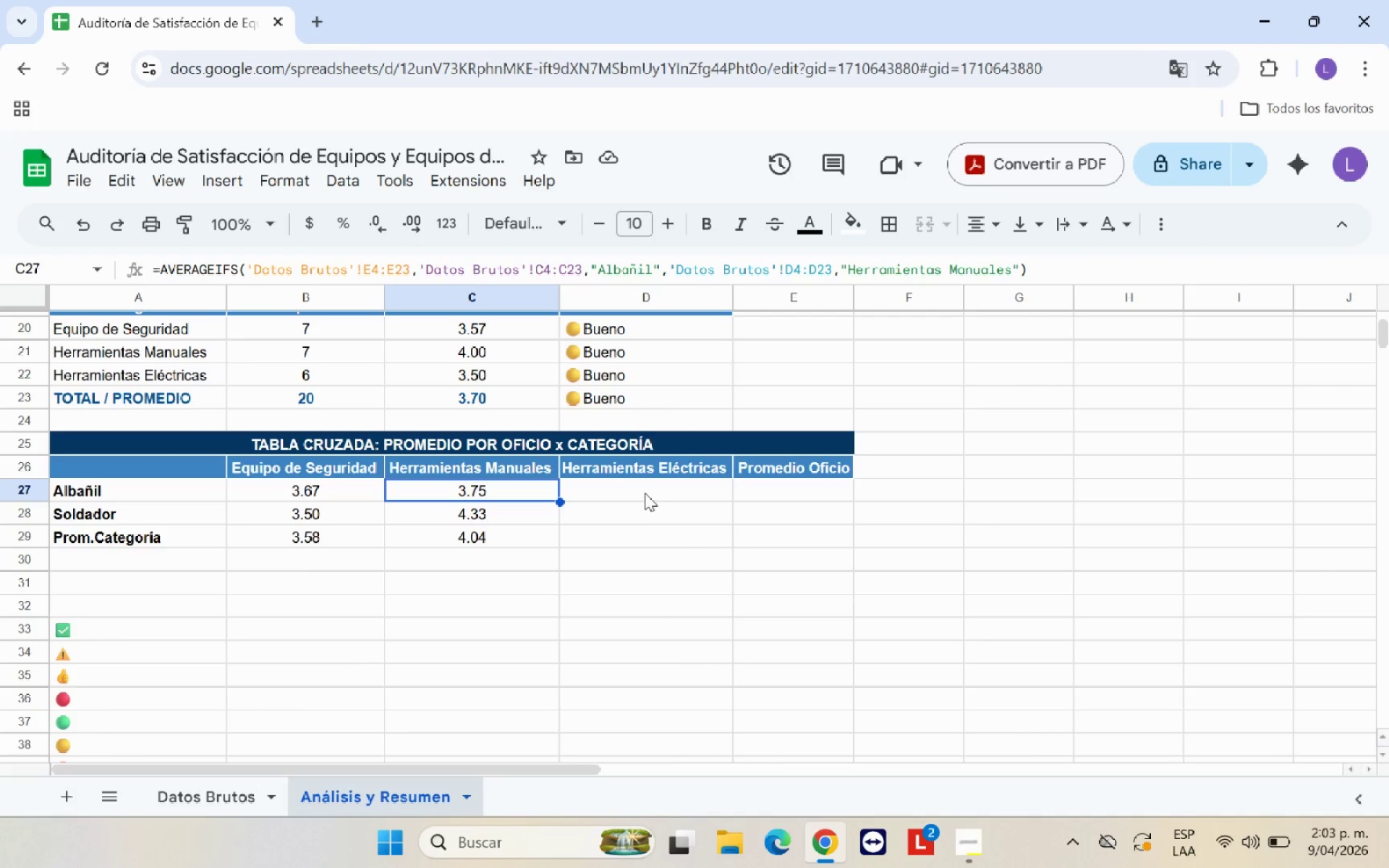 
left_click([649, 486])
 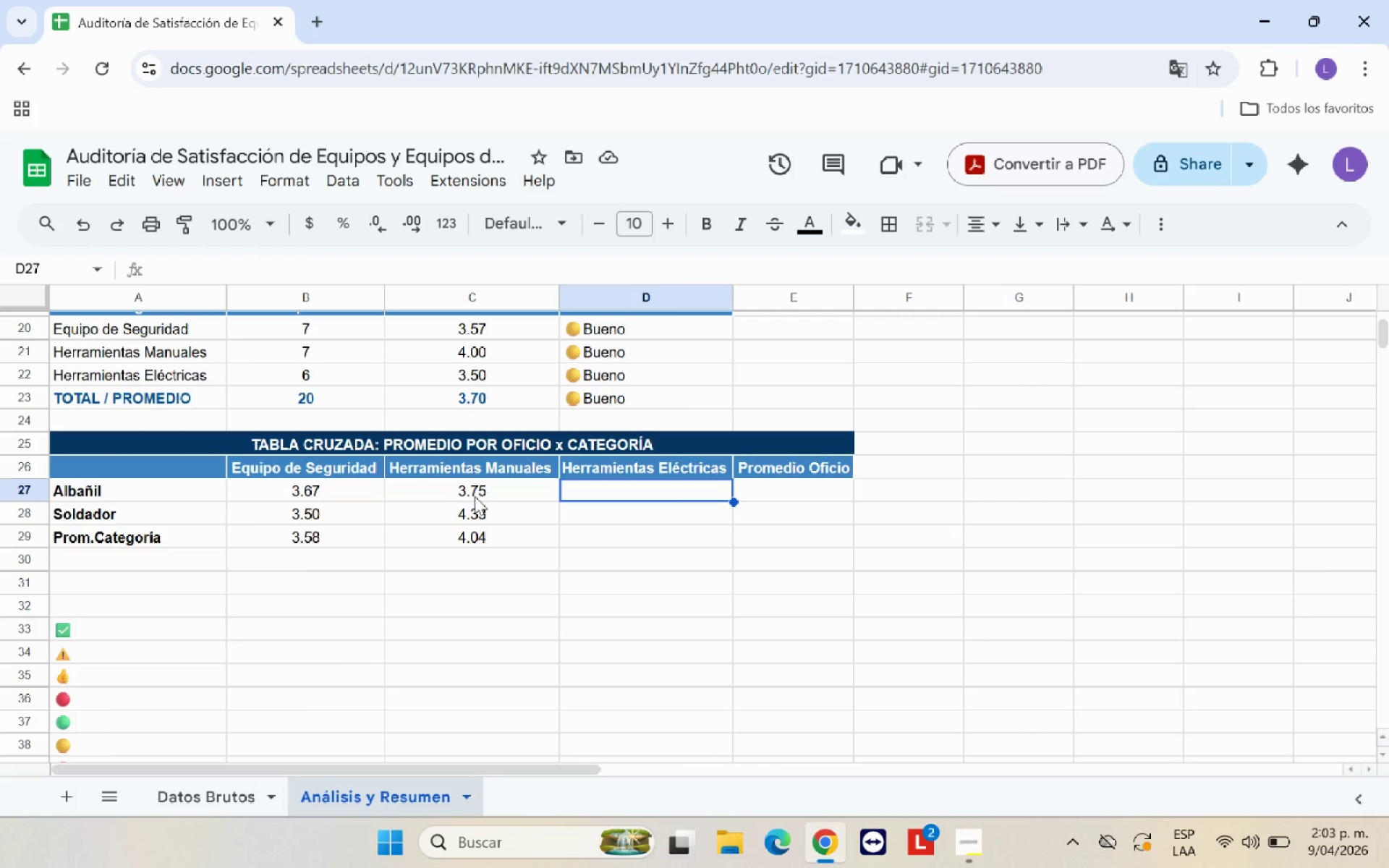 
left_click([477, 490])
 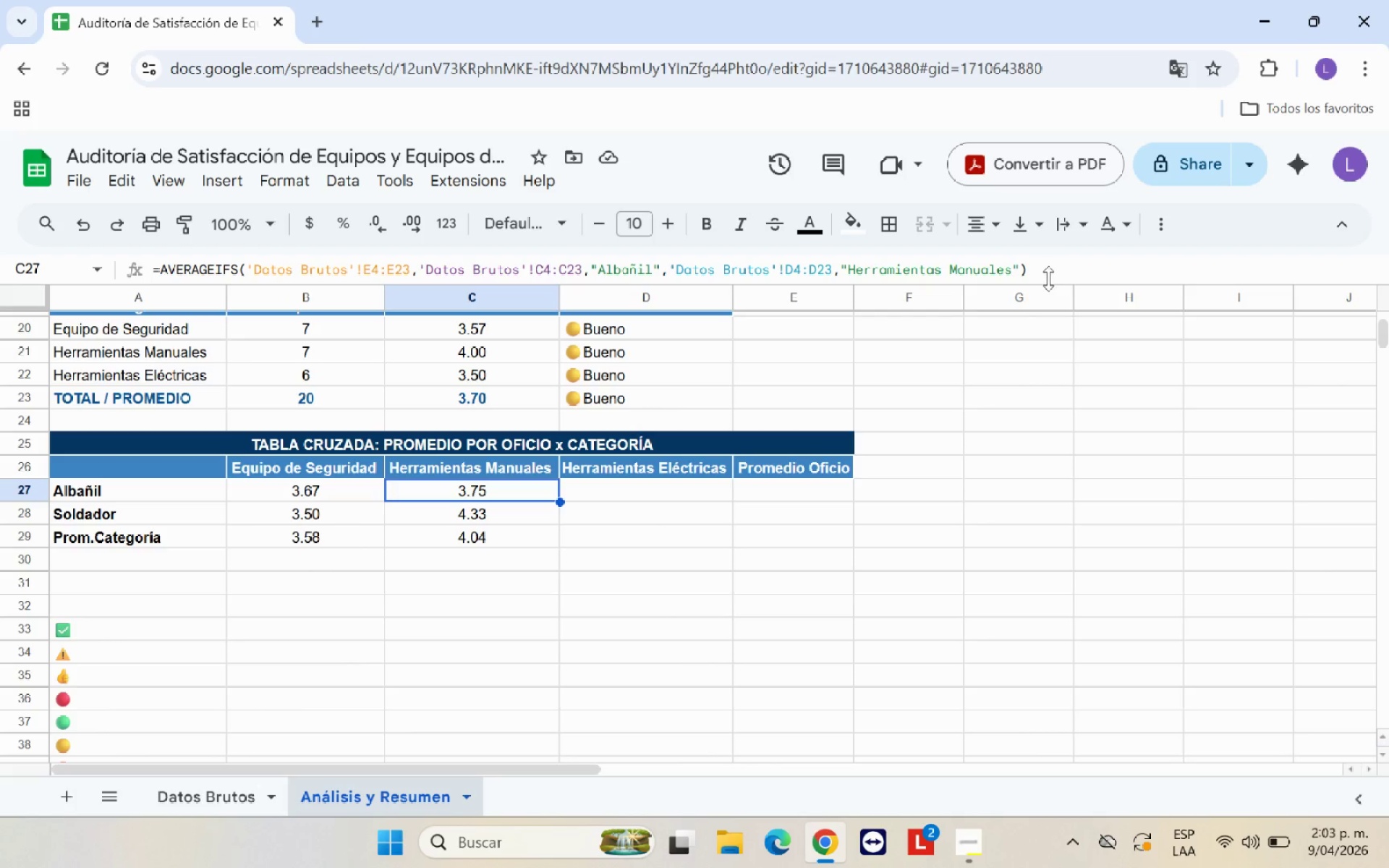 
left_click_drag(start_coordinate=[1042, 273], to_coordinate=[140, 268])
 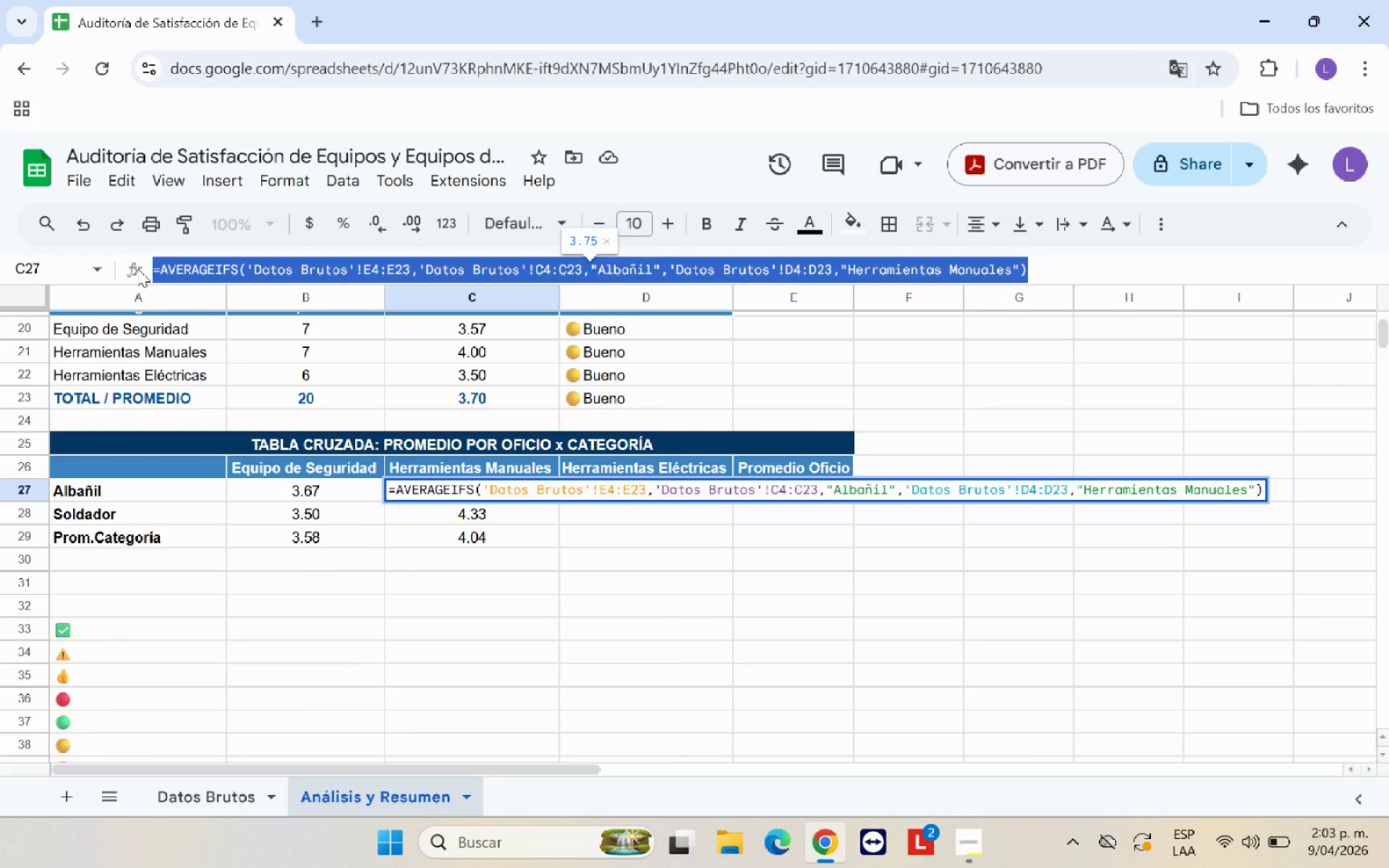 
key(Control+C)
 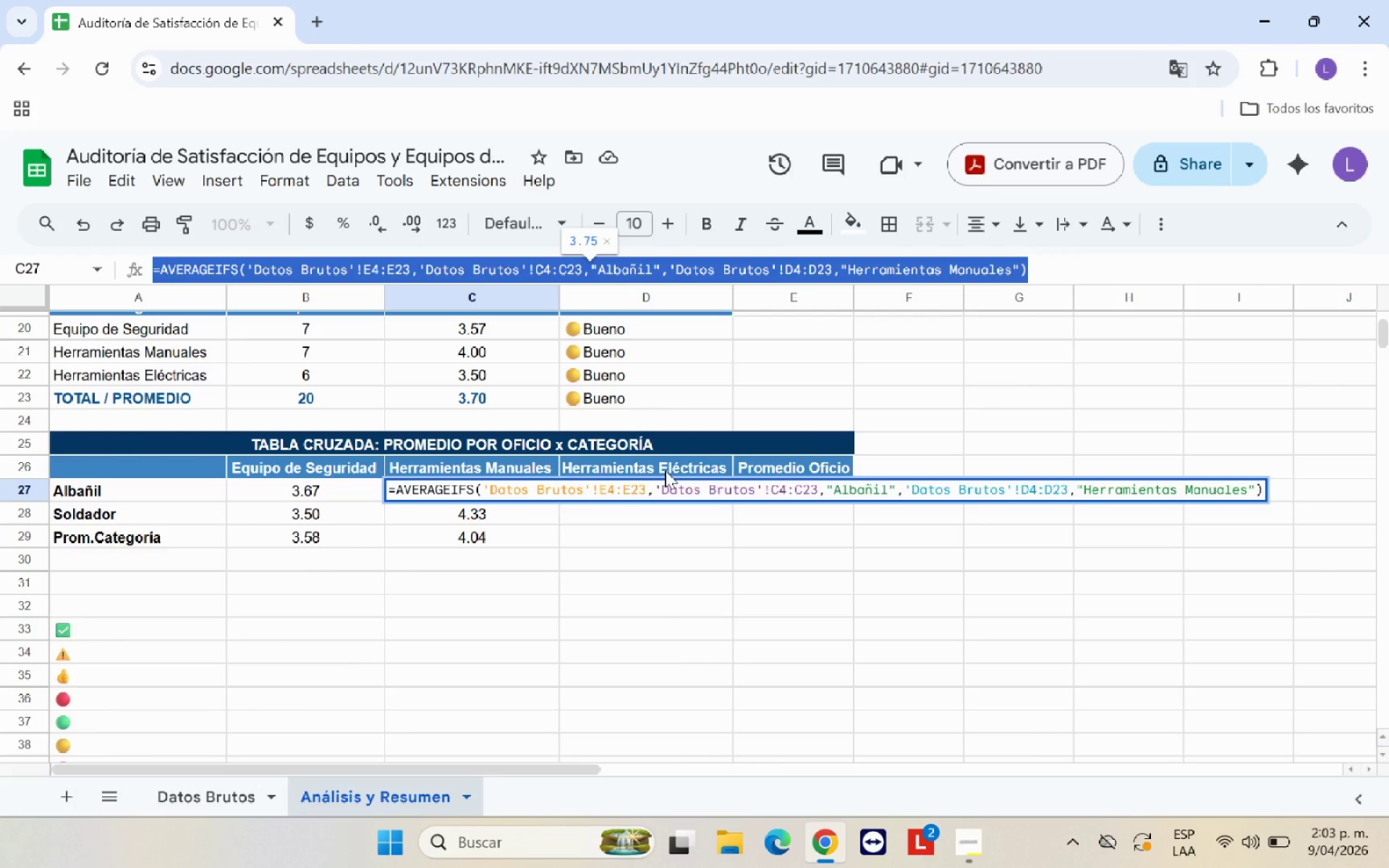 
key(Enter)
 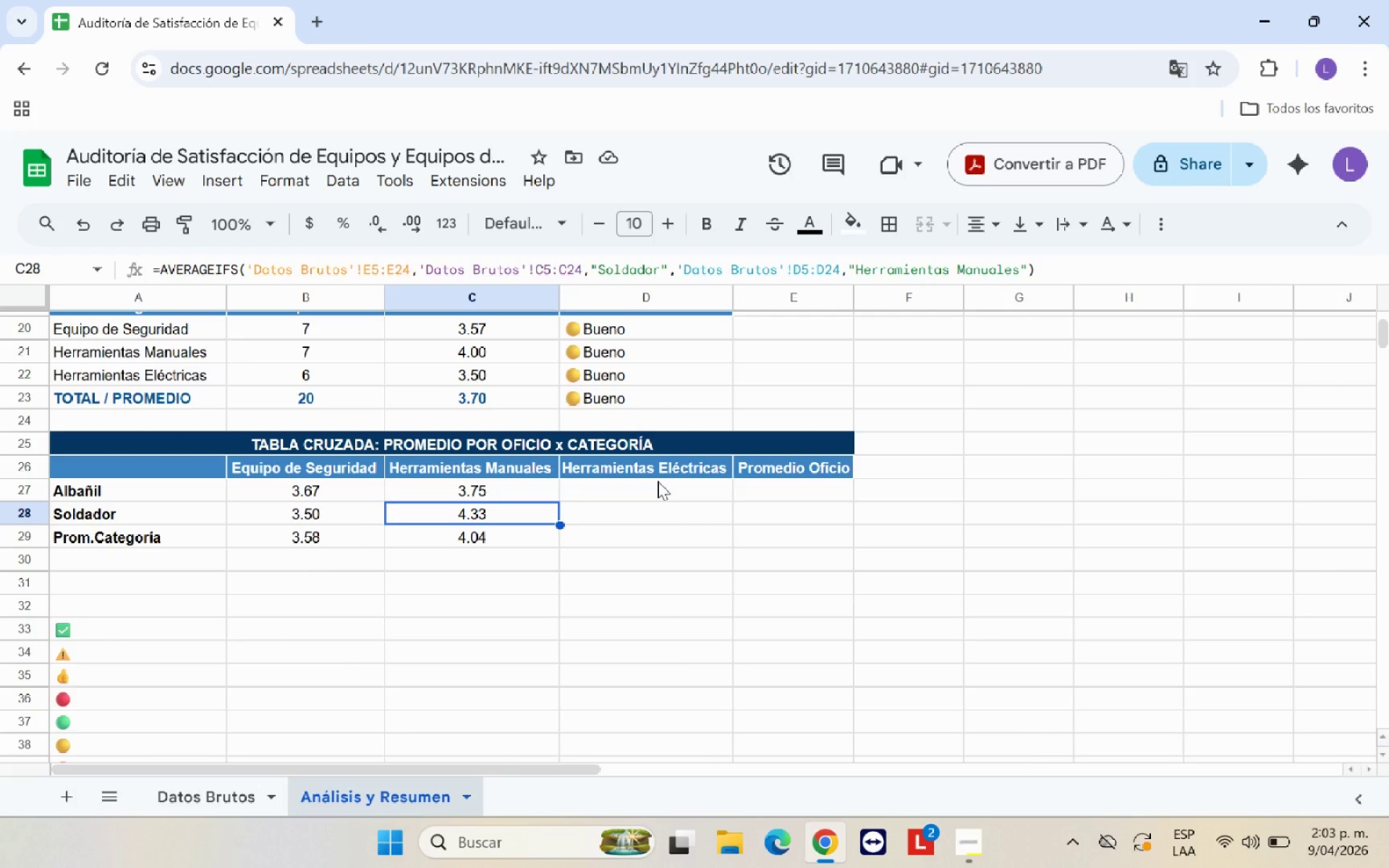 
left_click([657, 482])
 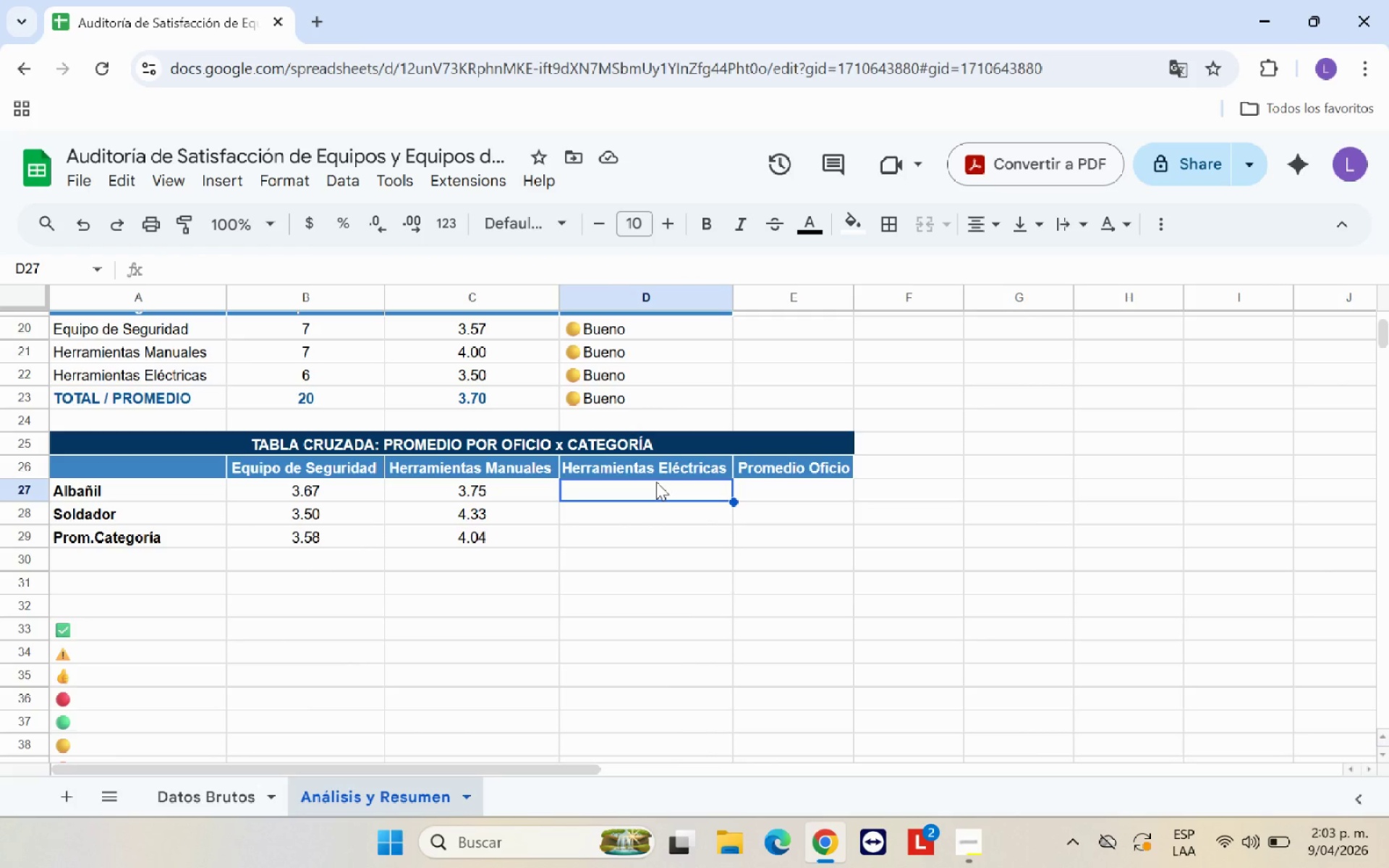 
key(Control+V)
 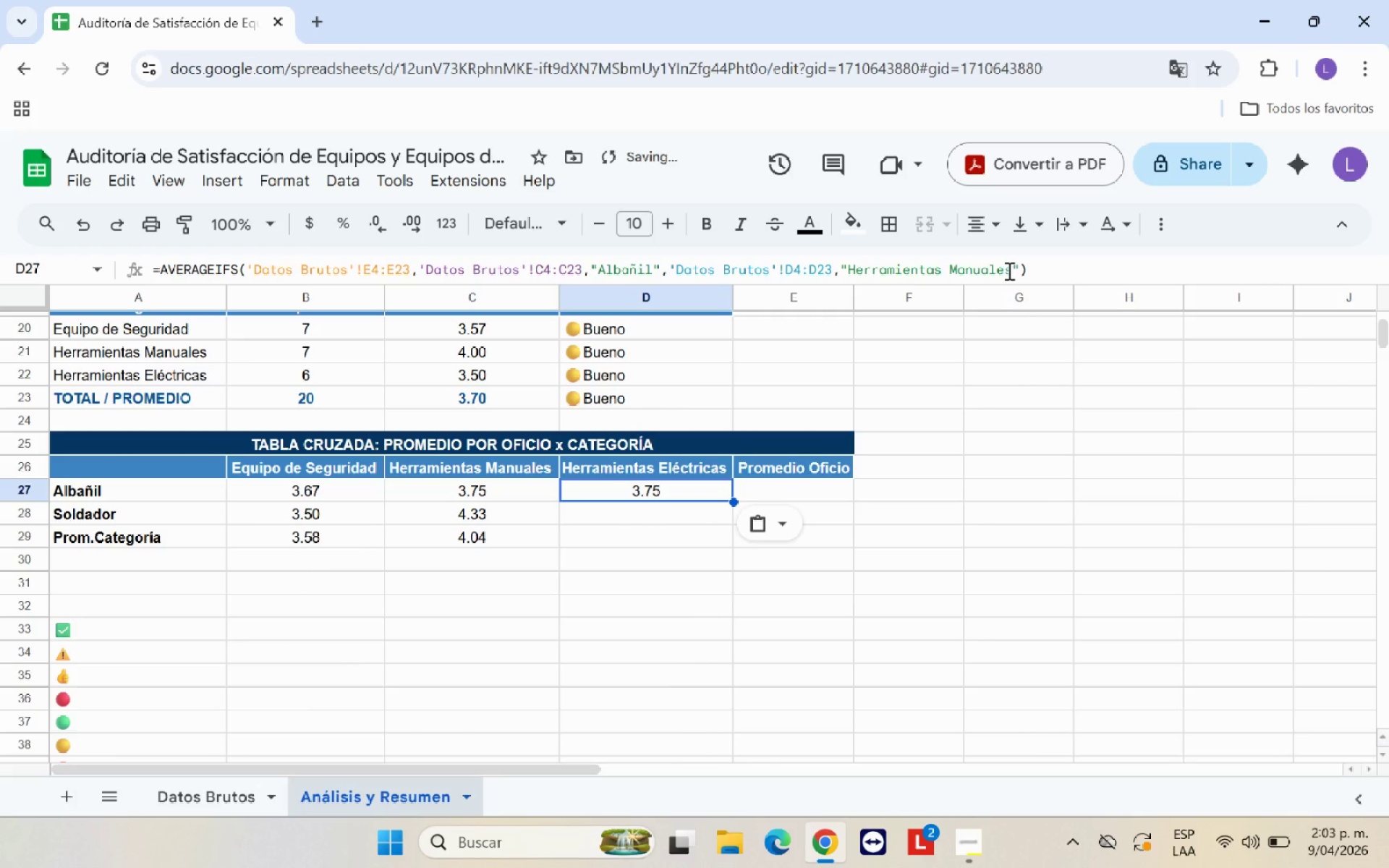 
left_click([1011, 270])
 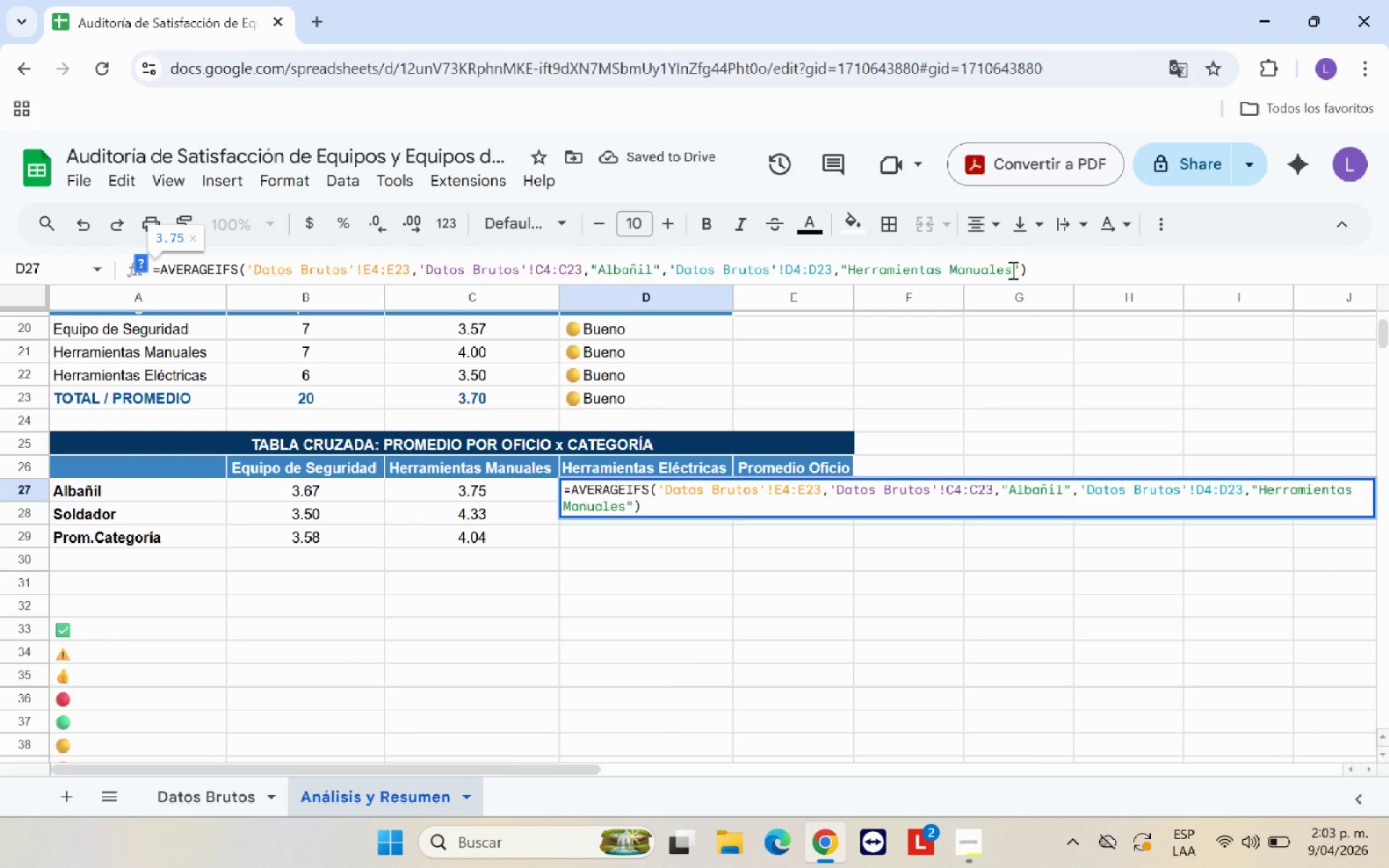 
key(Backspace)
key(Backspace)
key(Backspace)
key(Backspace)
key(Backspace)
key(Backspace)
key(Backspace)
key(Backspace)
type(Ele;)
key(Backspace)
type(;ectricas)
 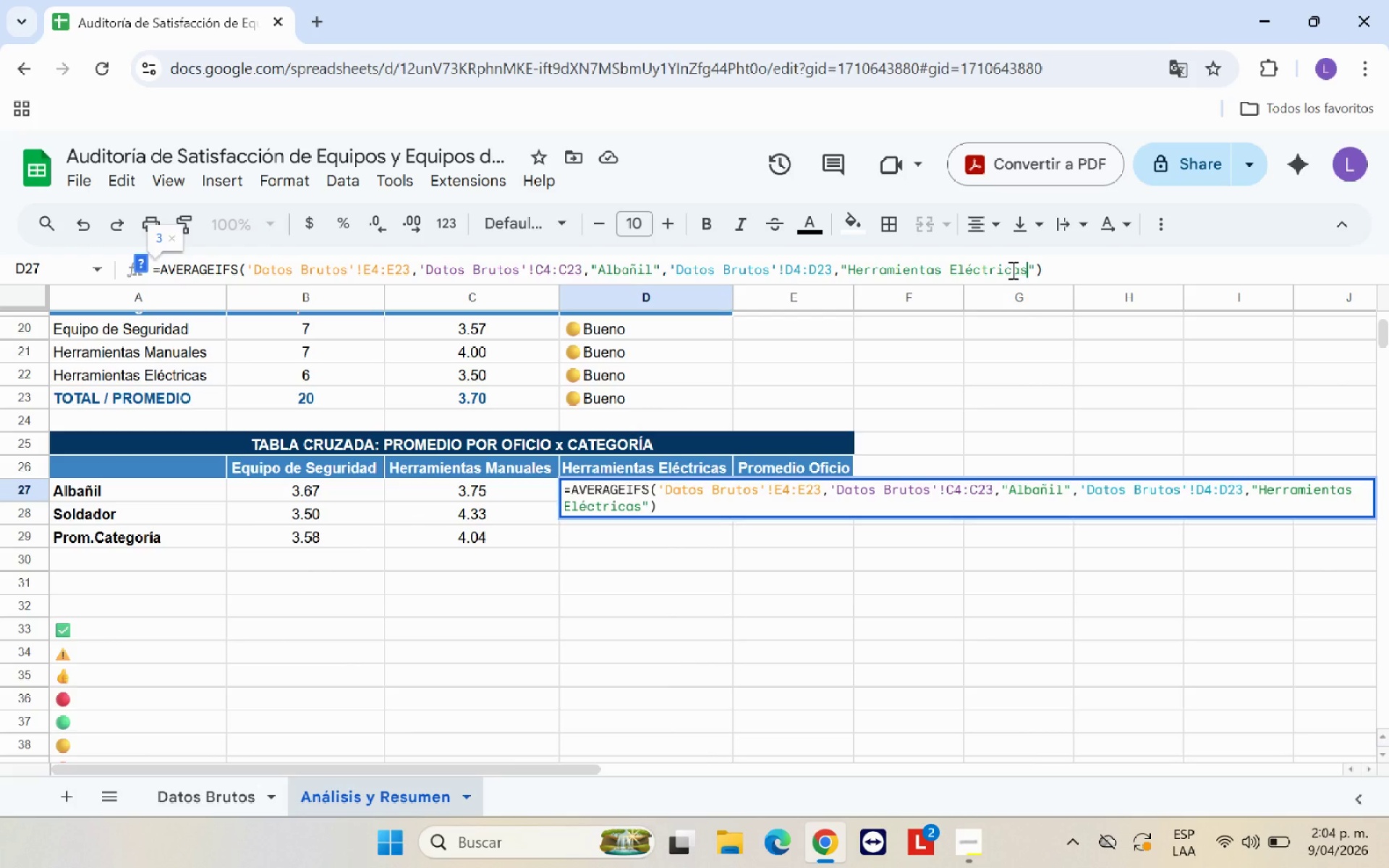 
key(Enter)
 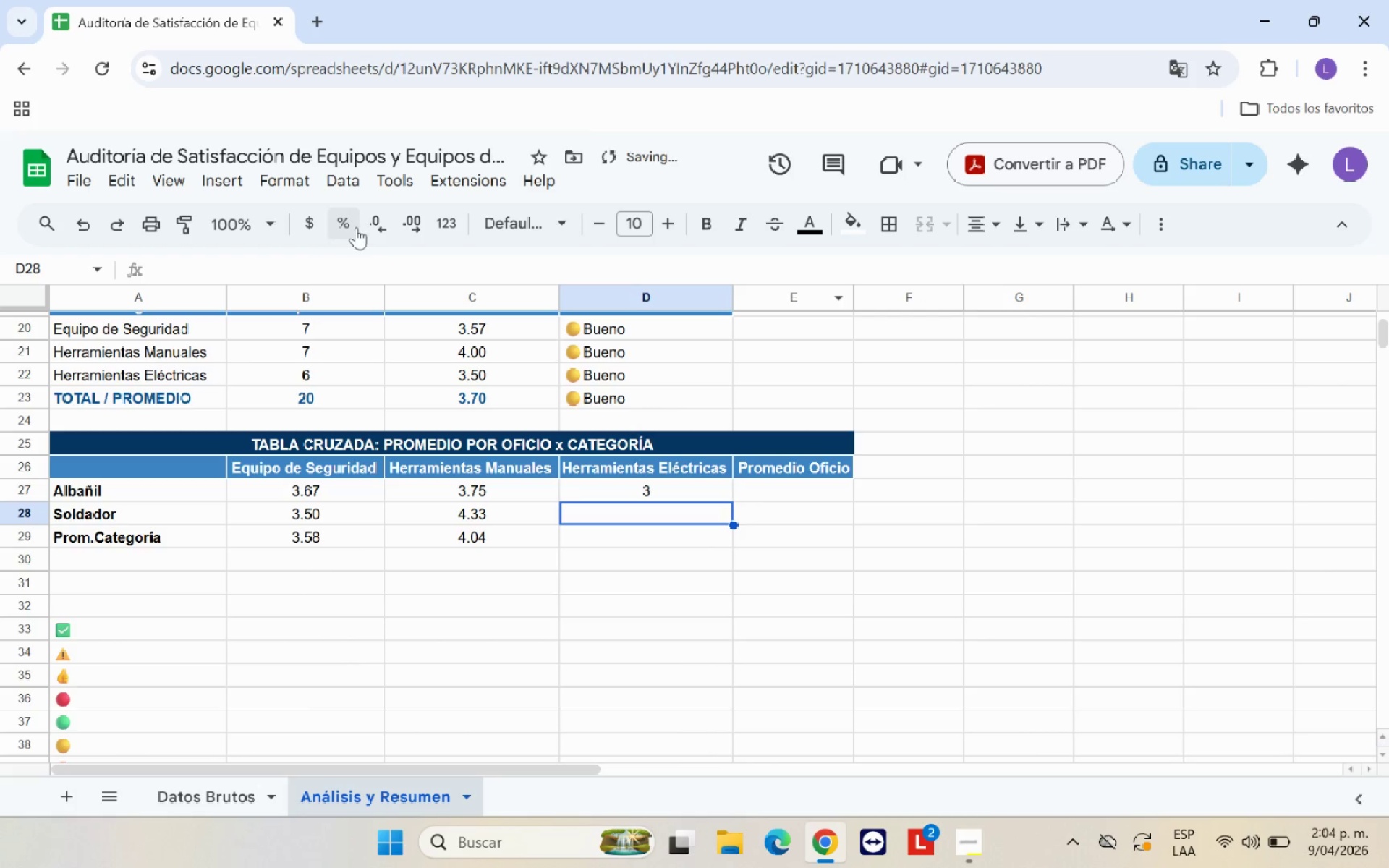 
left_click([409, 226])
 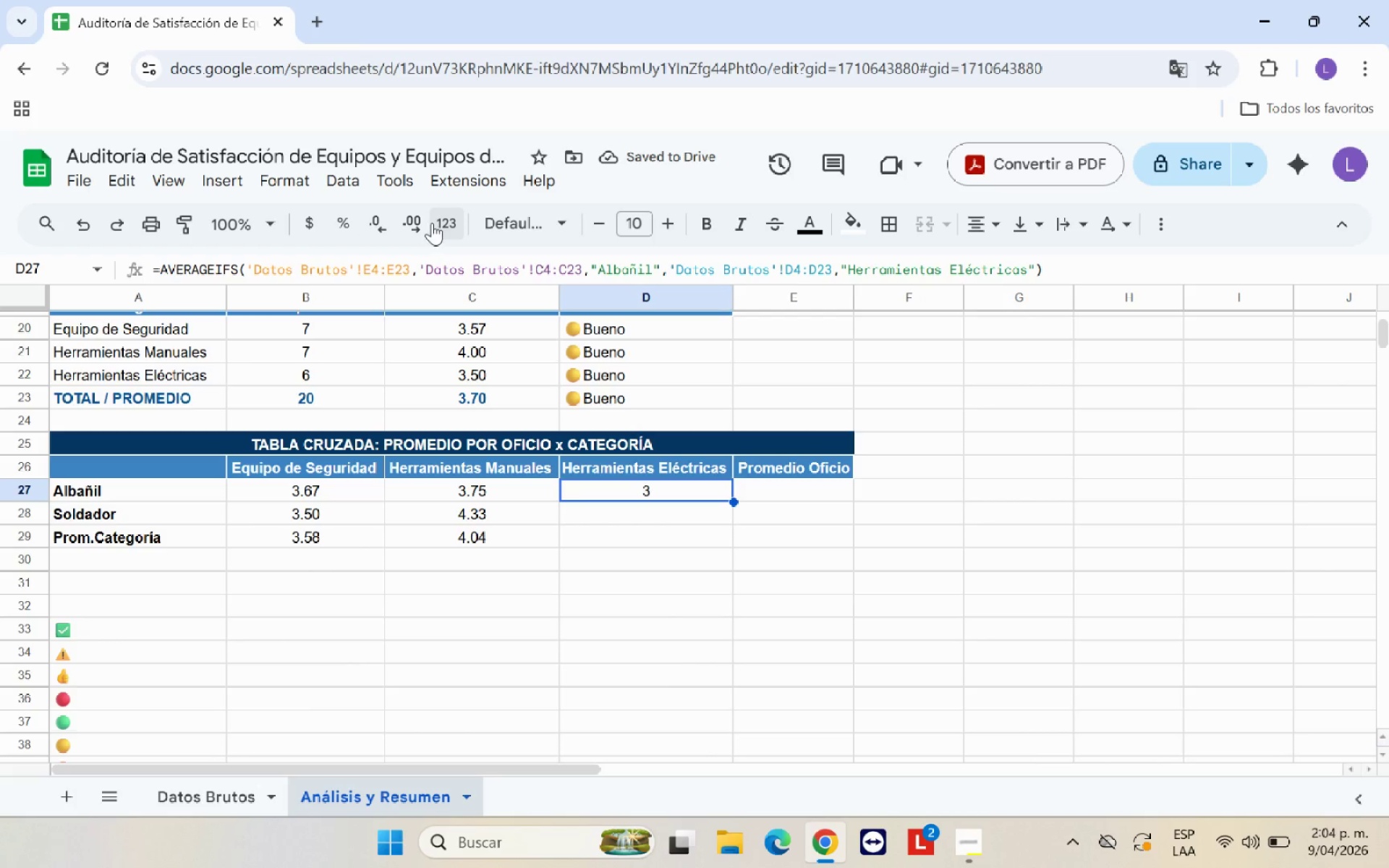 
double_click([424, 220])
 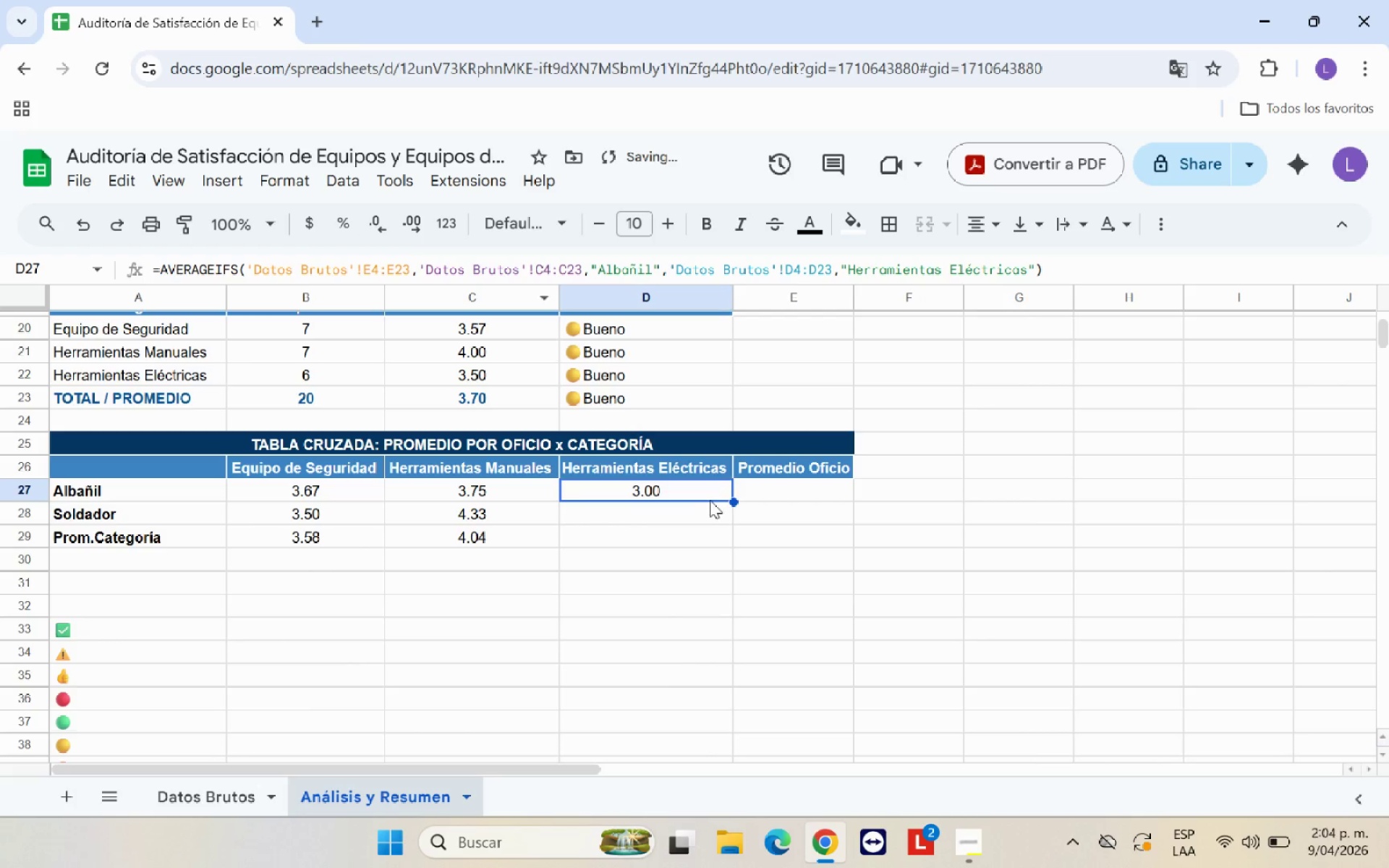 
left_click_drag(start_coordinate=[734, 498], to_coordinate=[731, 519])
 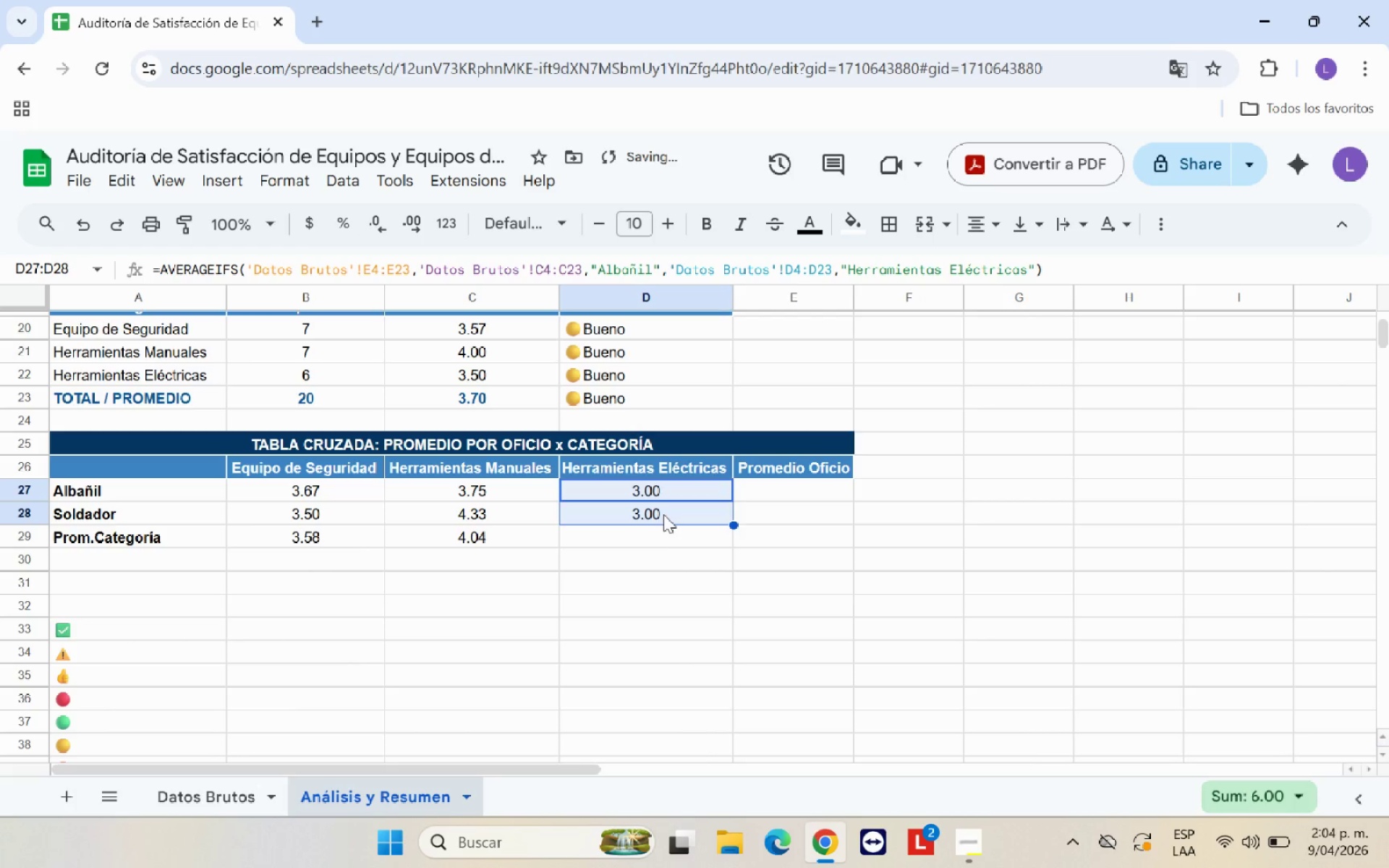 
left_click([656, 514])
 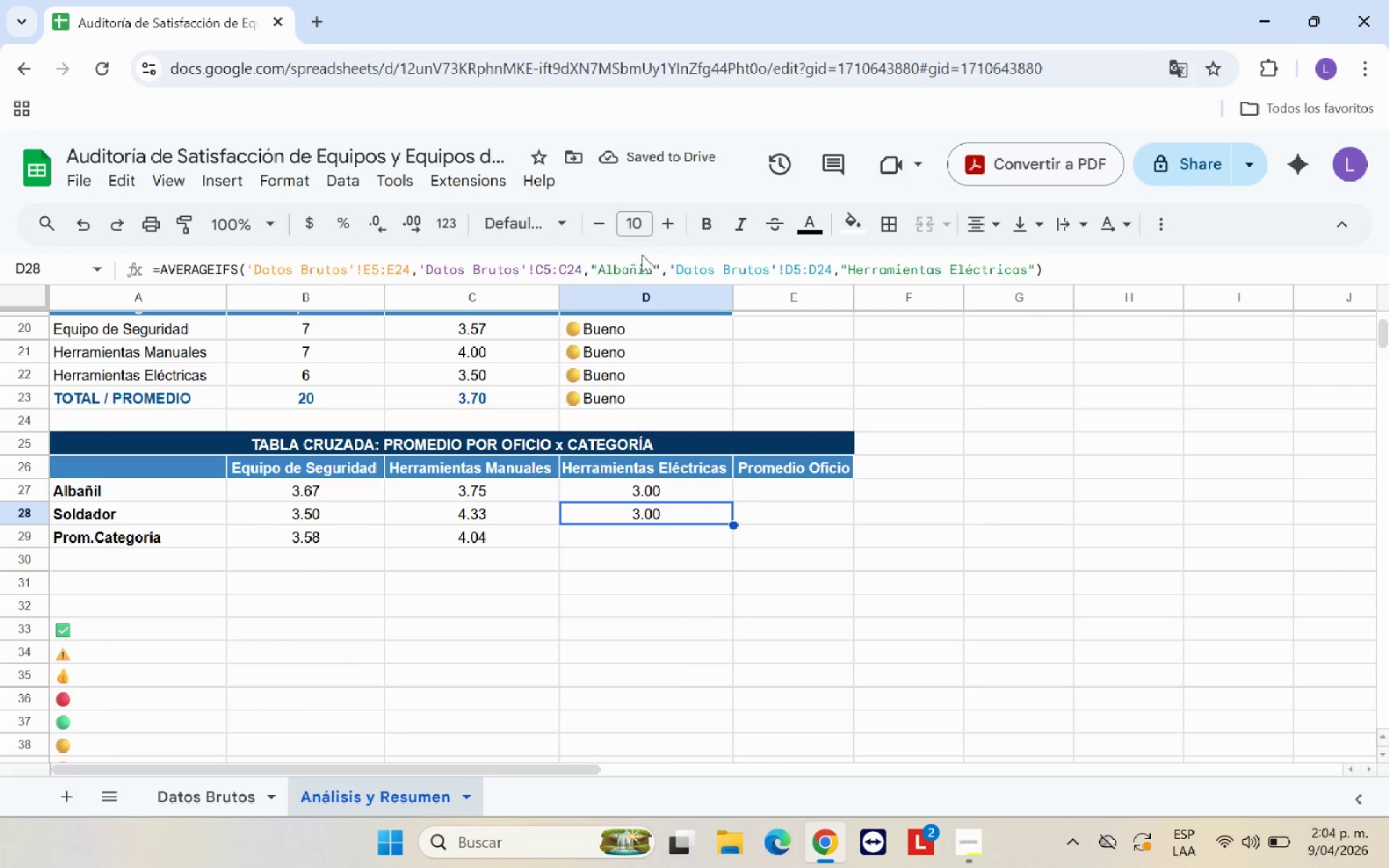 
left_click_drag(start_coordinate=[650, 268], to_coordinate=[601, 262])
 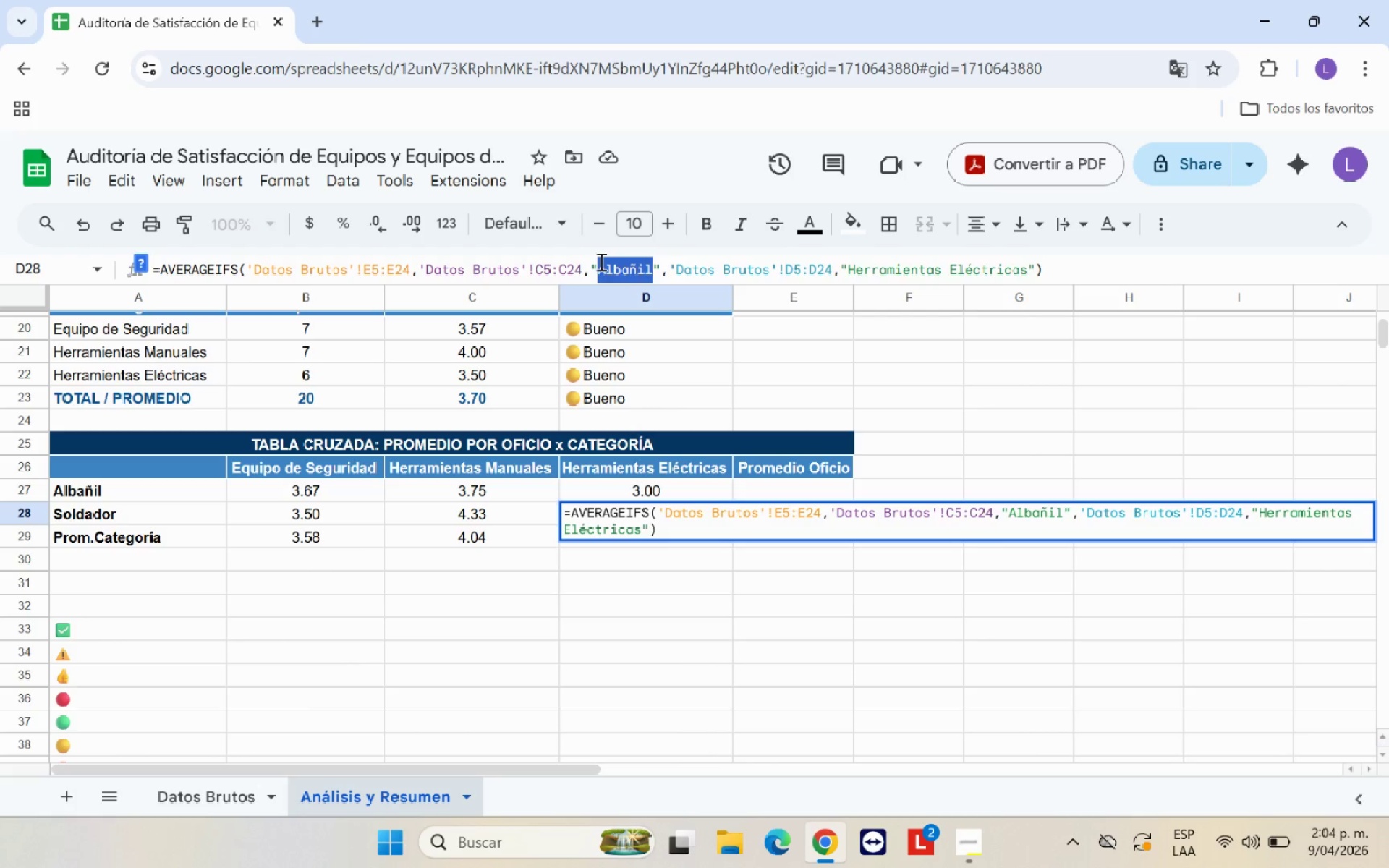 
key(Backspace)
type(Soldador)
 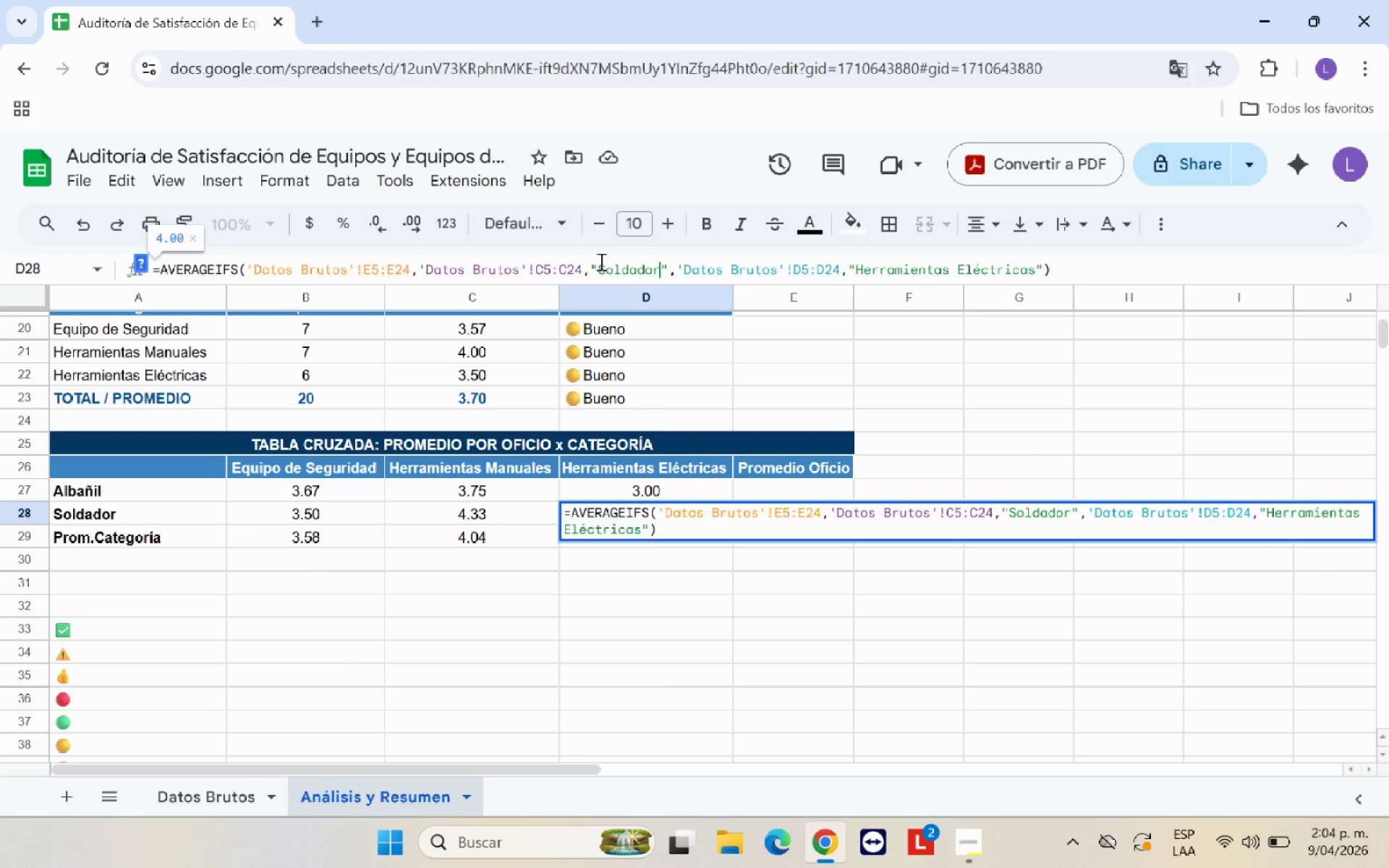 
key(Enter)
 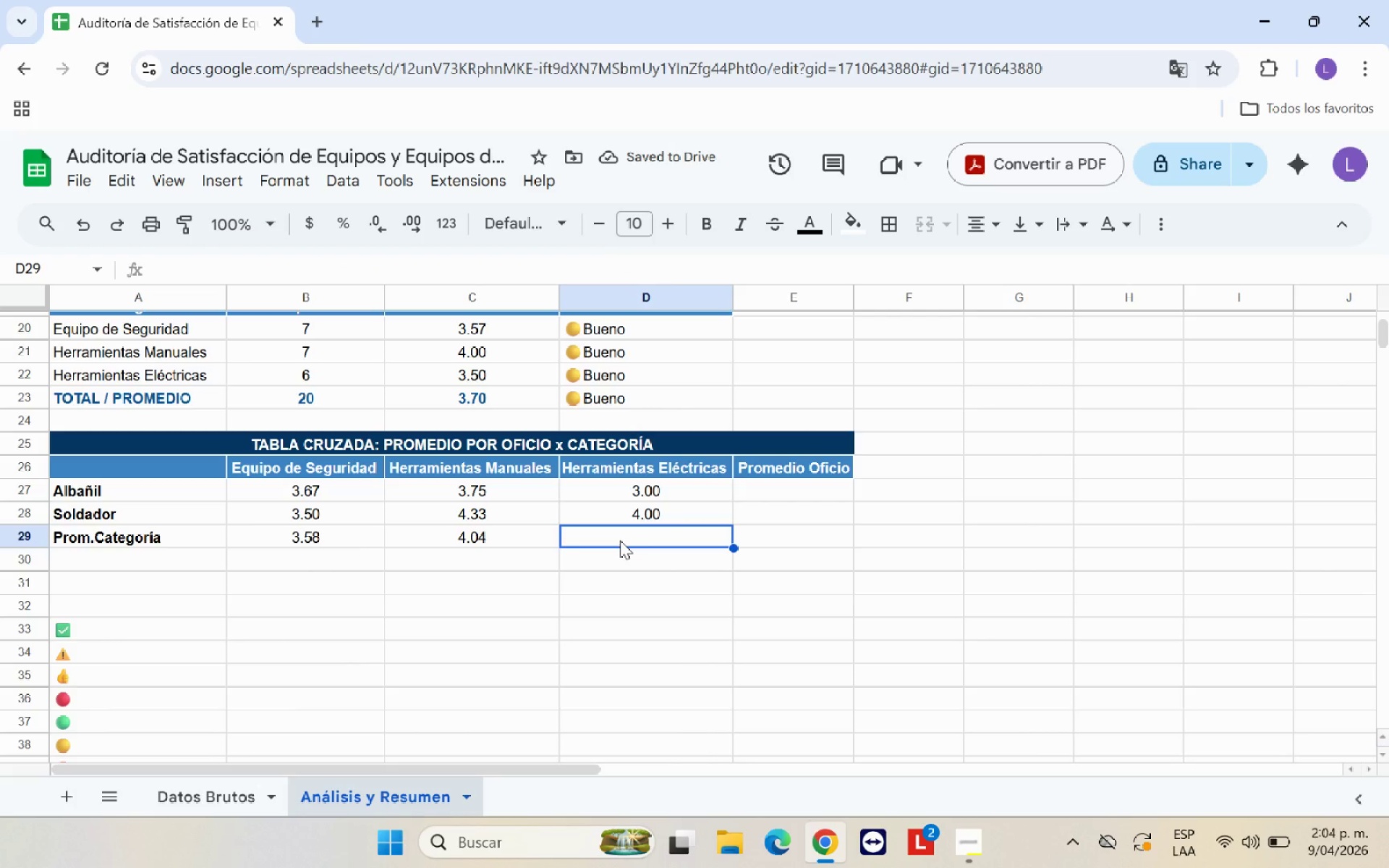 
wait(5.88)
 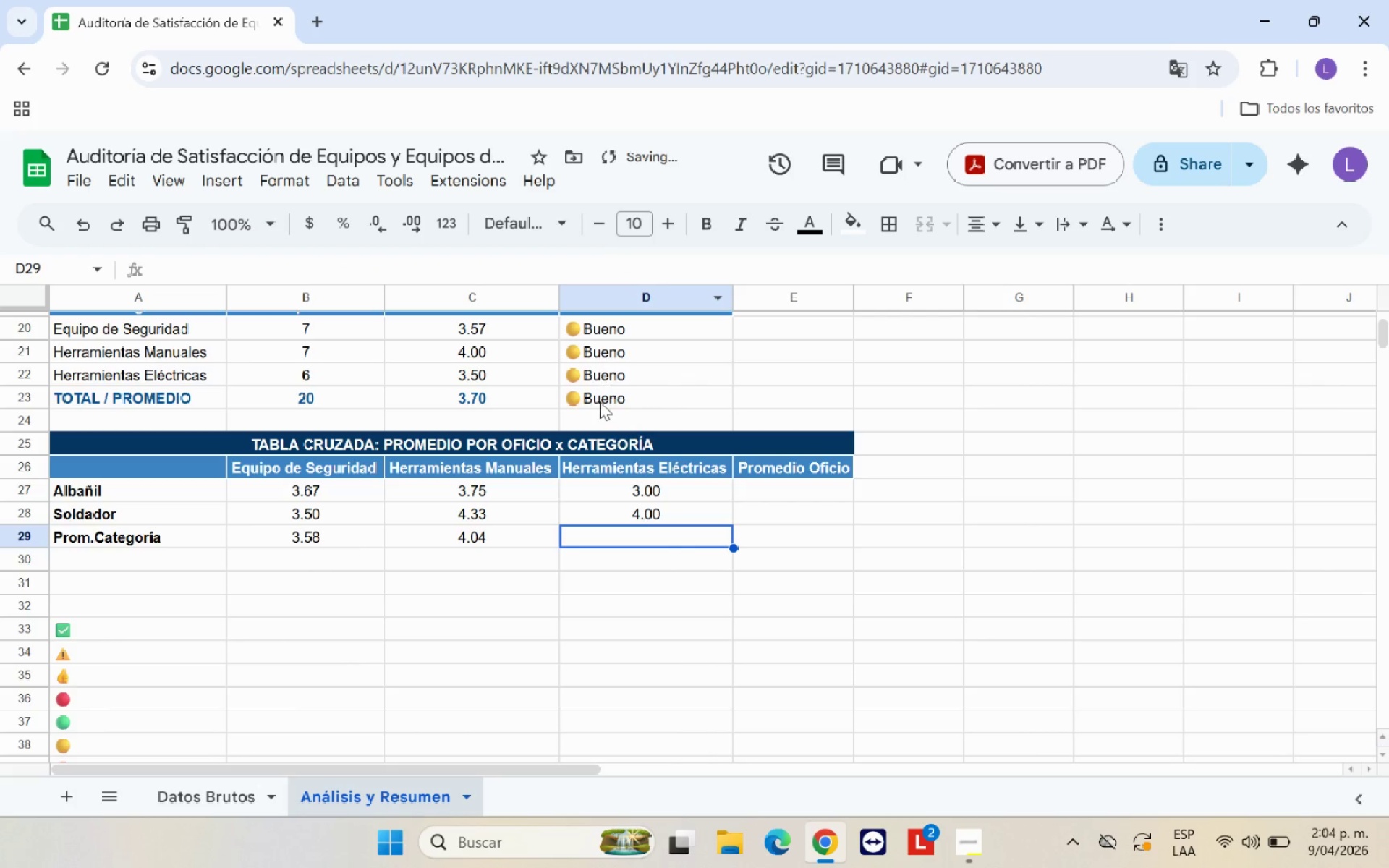 
left_click([522, 528])
 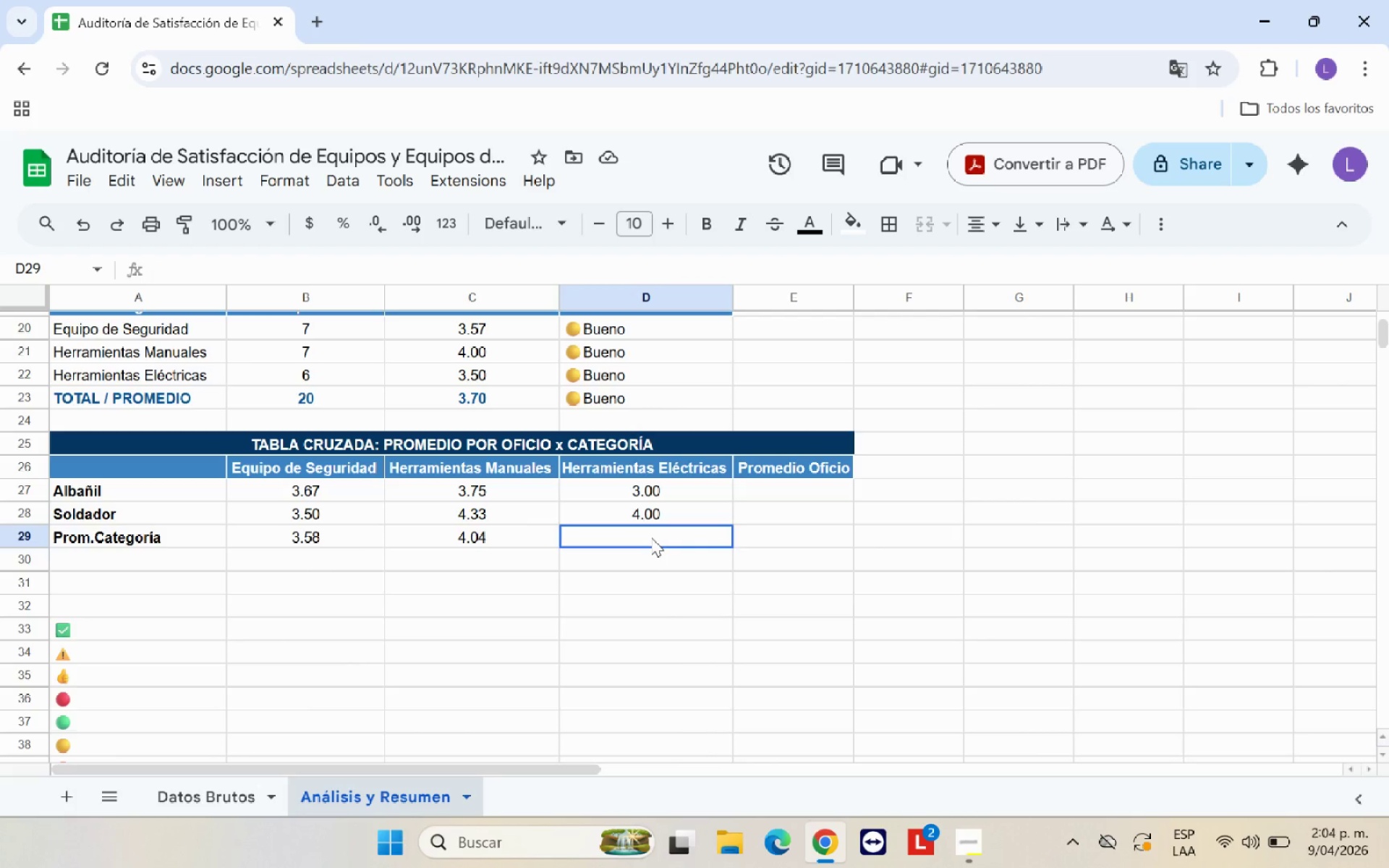 
type()PROMEDIO*)
 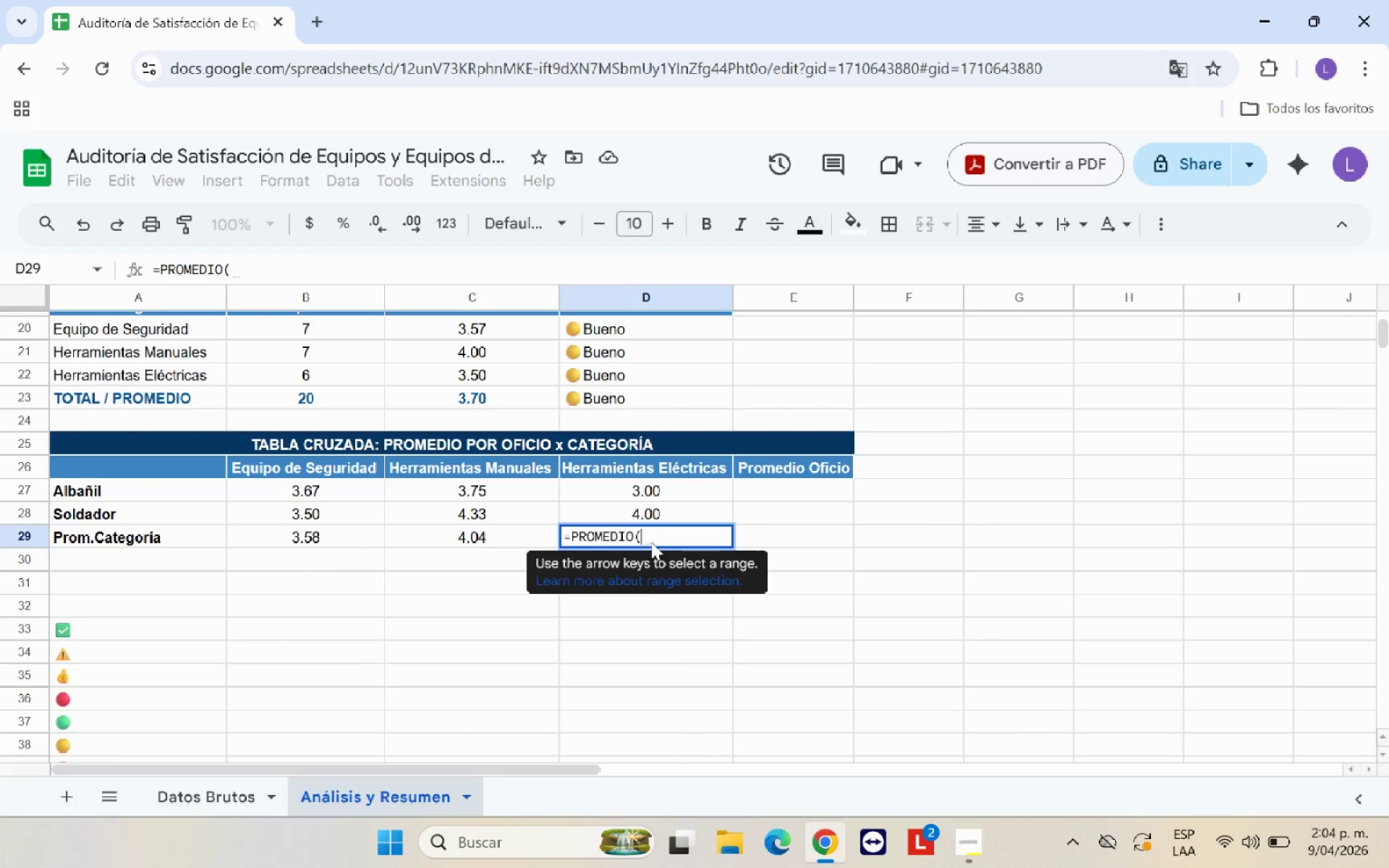 
left_click_drag(start_coordinate=[684, 488], to_coordinate=[684, 503])
 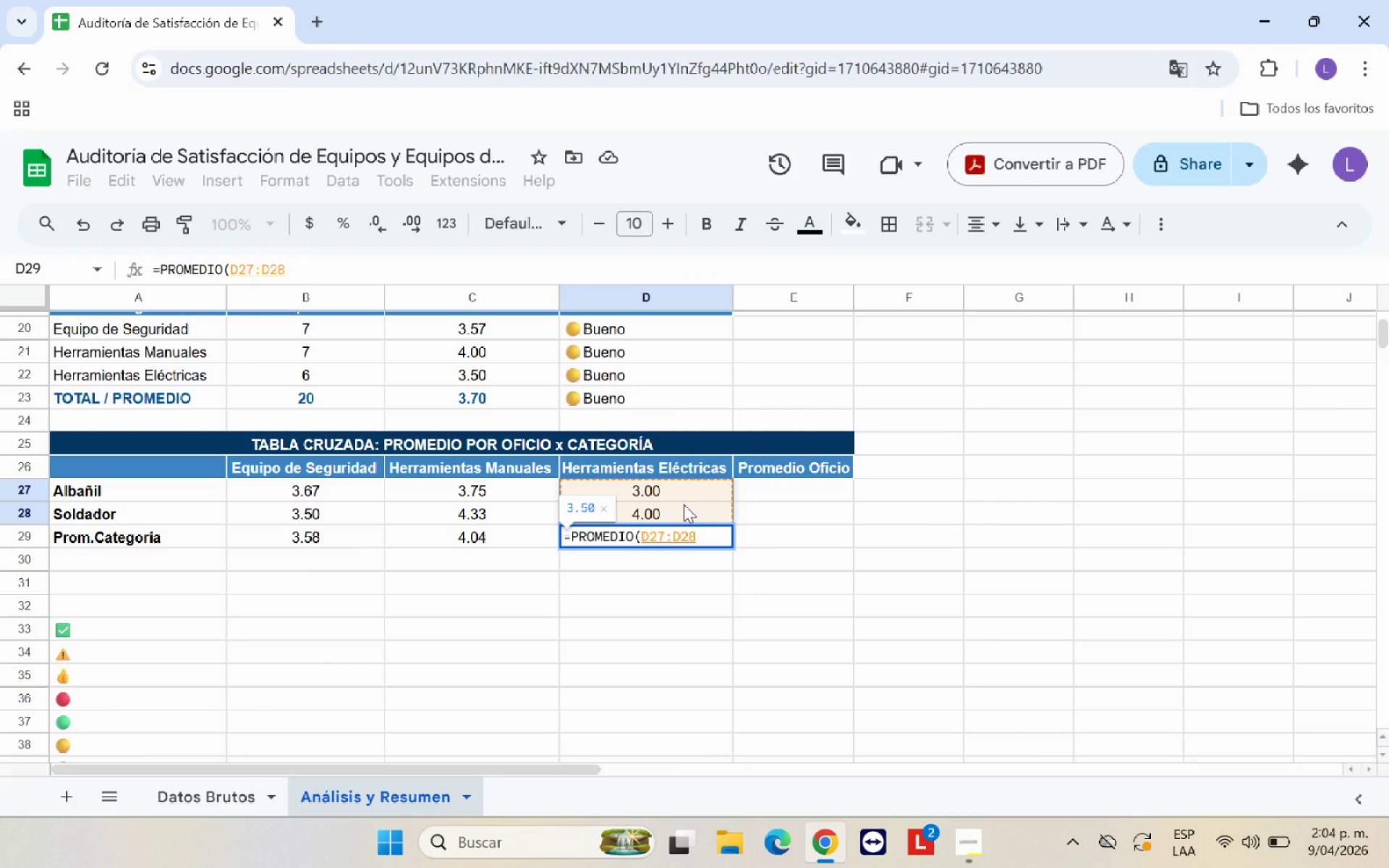 
key(Shift+9)
 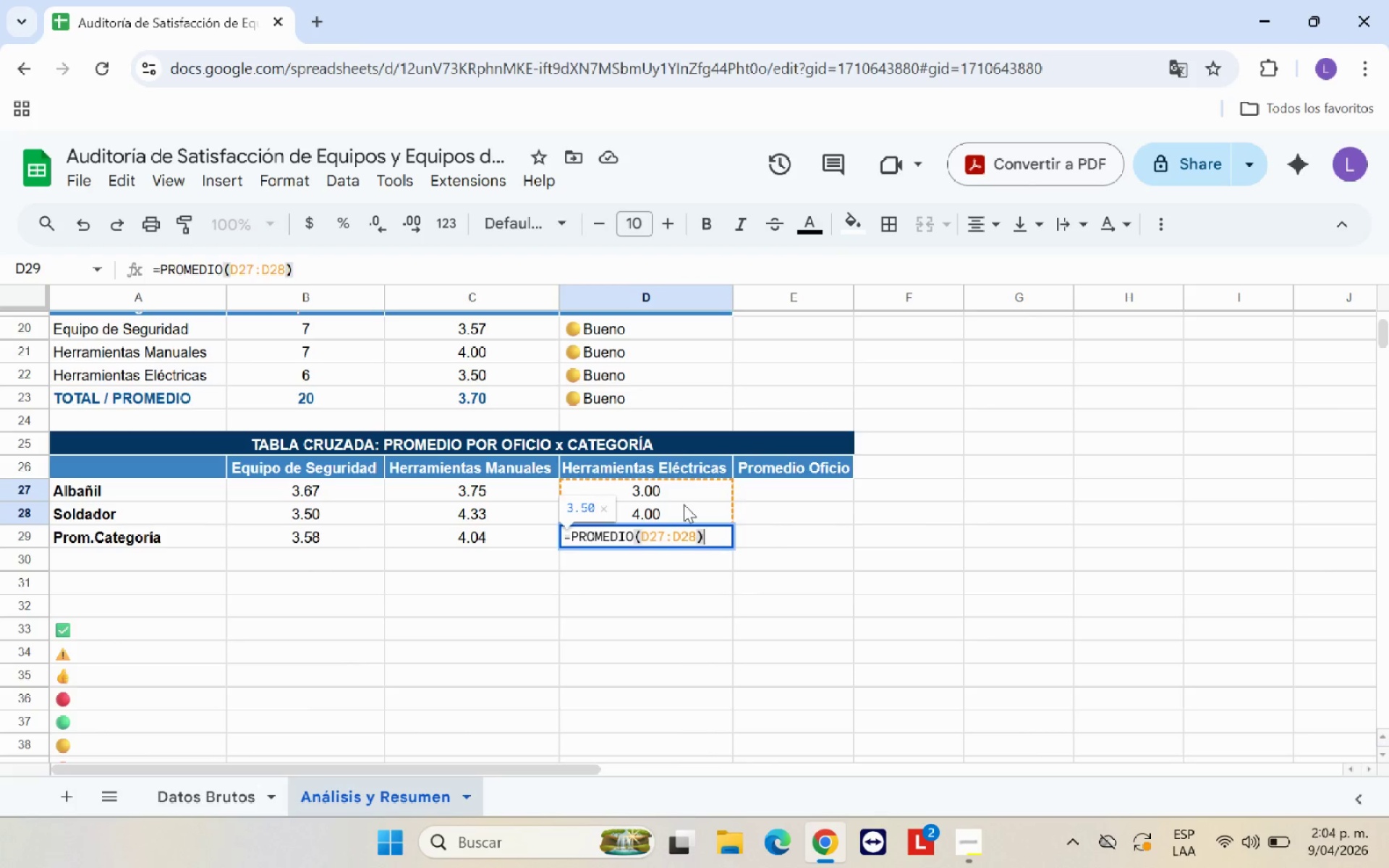 
key(Enter)
 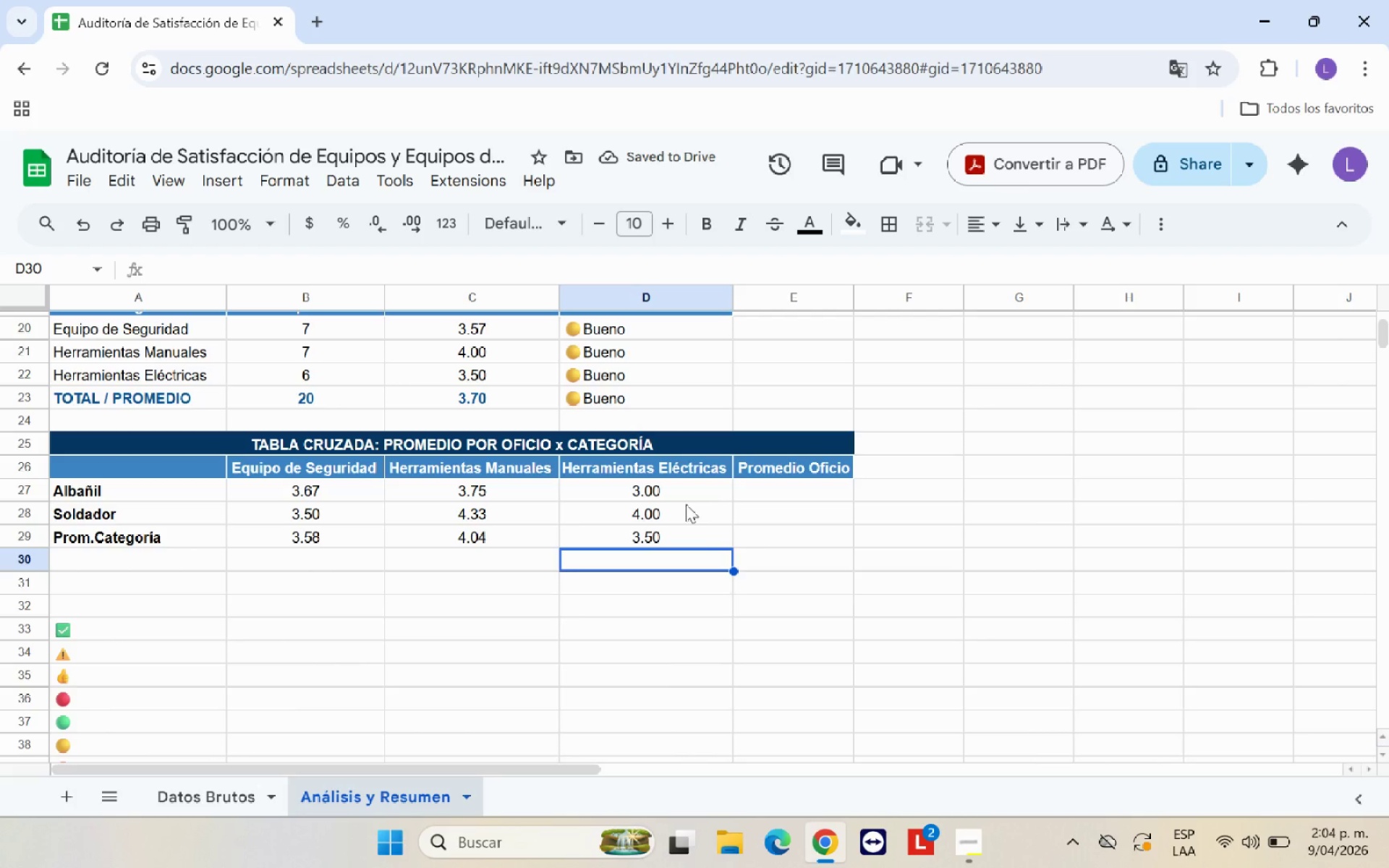 
left_click([699, 538])
 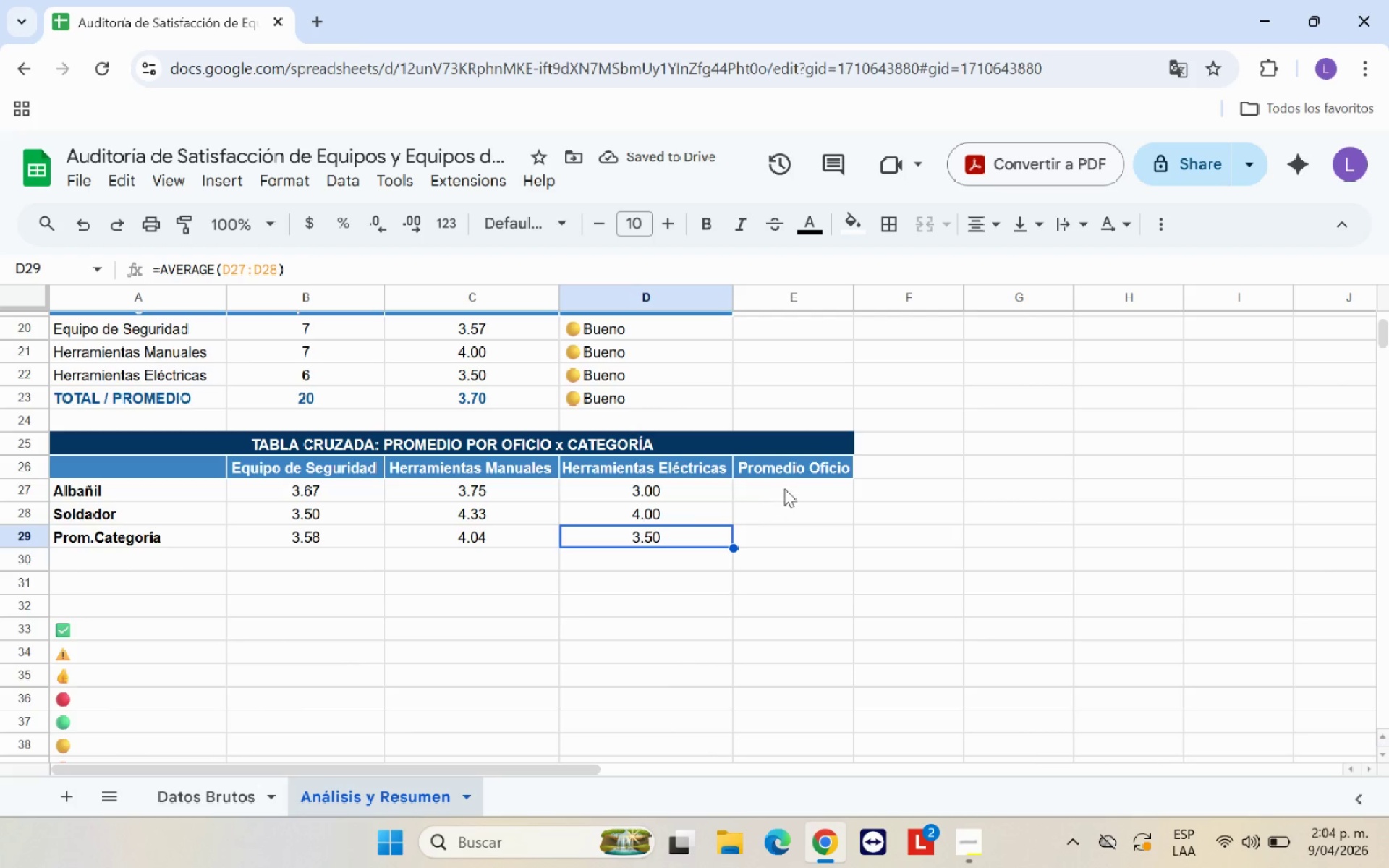 
left_click([787, 486])
 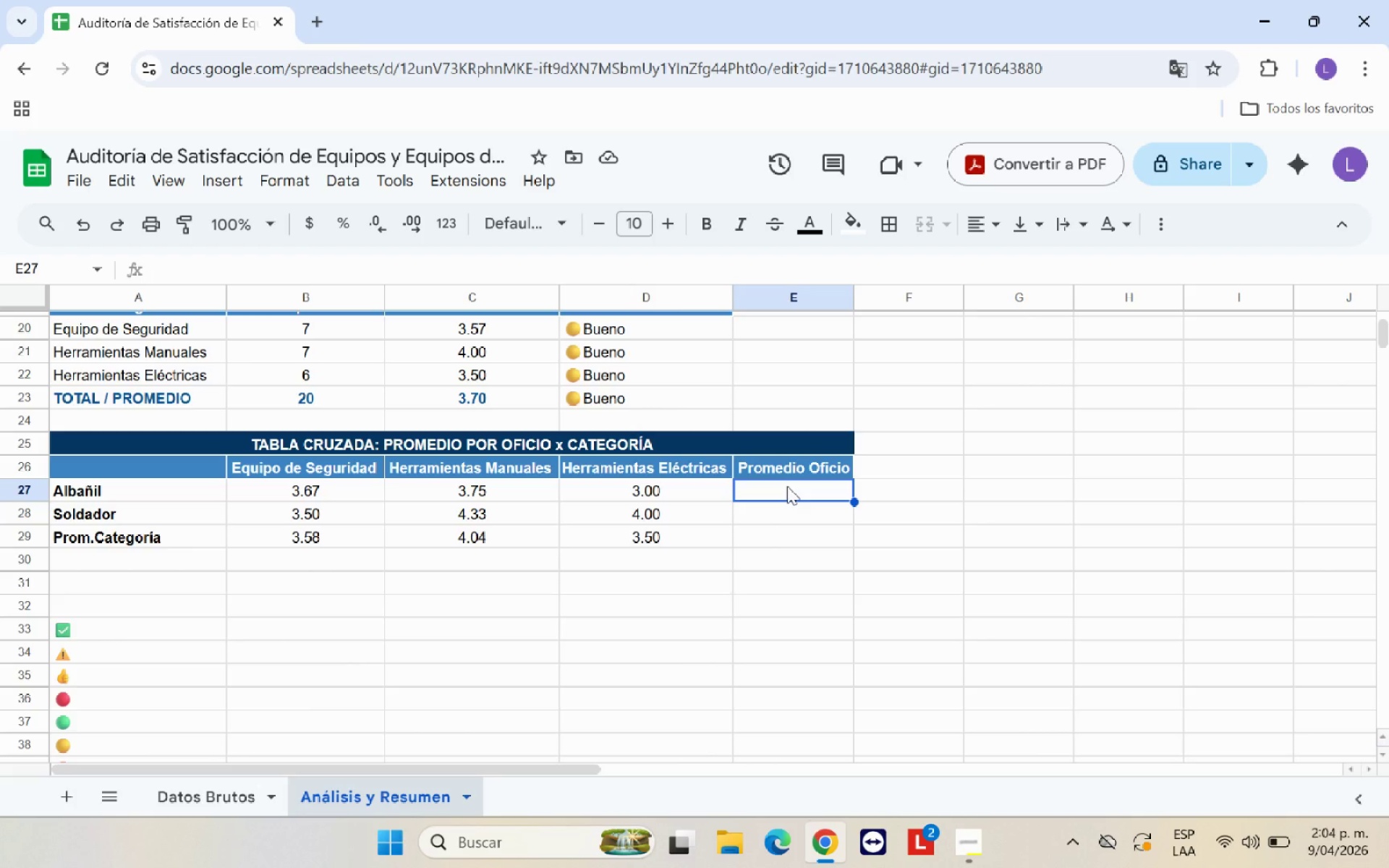 
wait(7.58)
 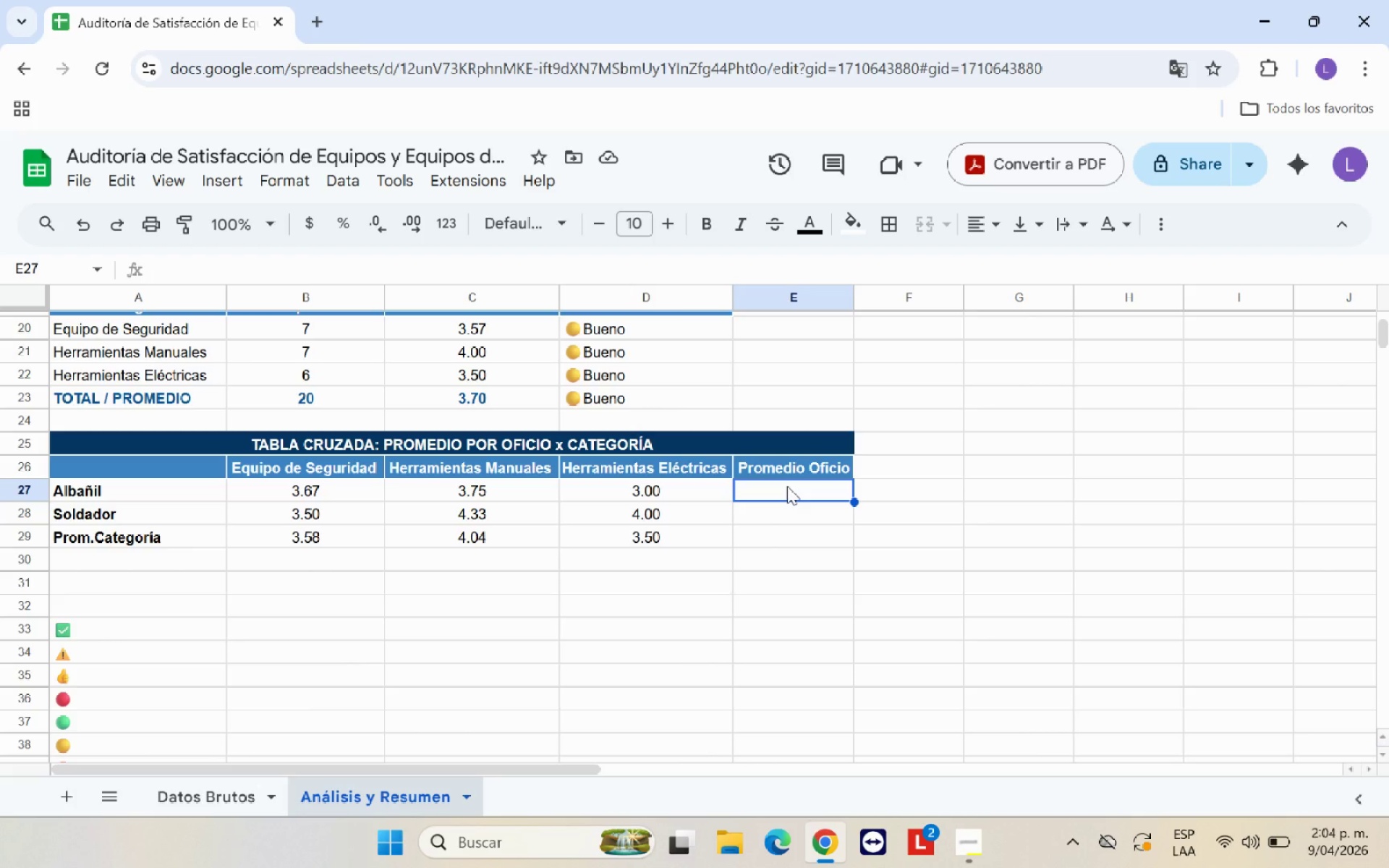 
type()PROMEDIO*)
 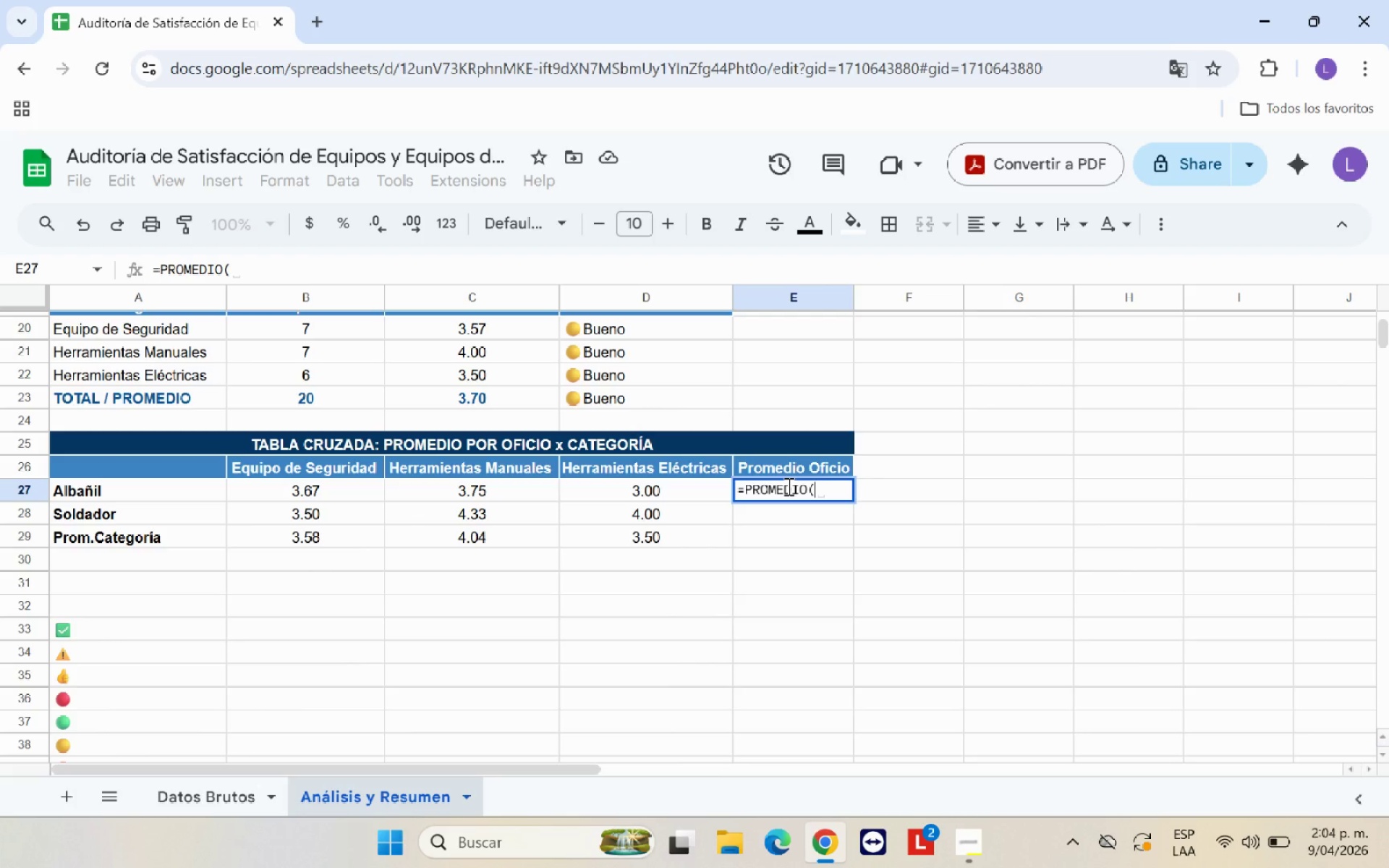 
wait(7.16)
 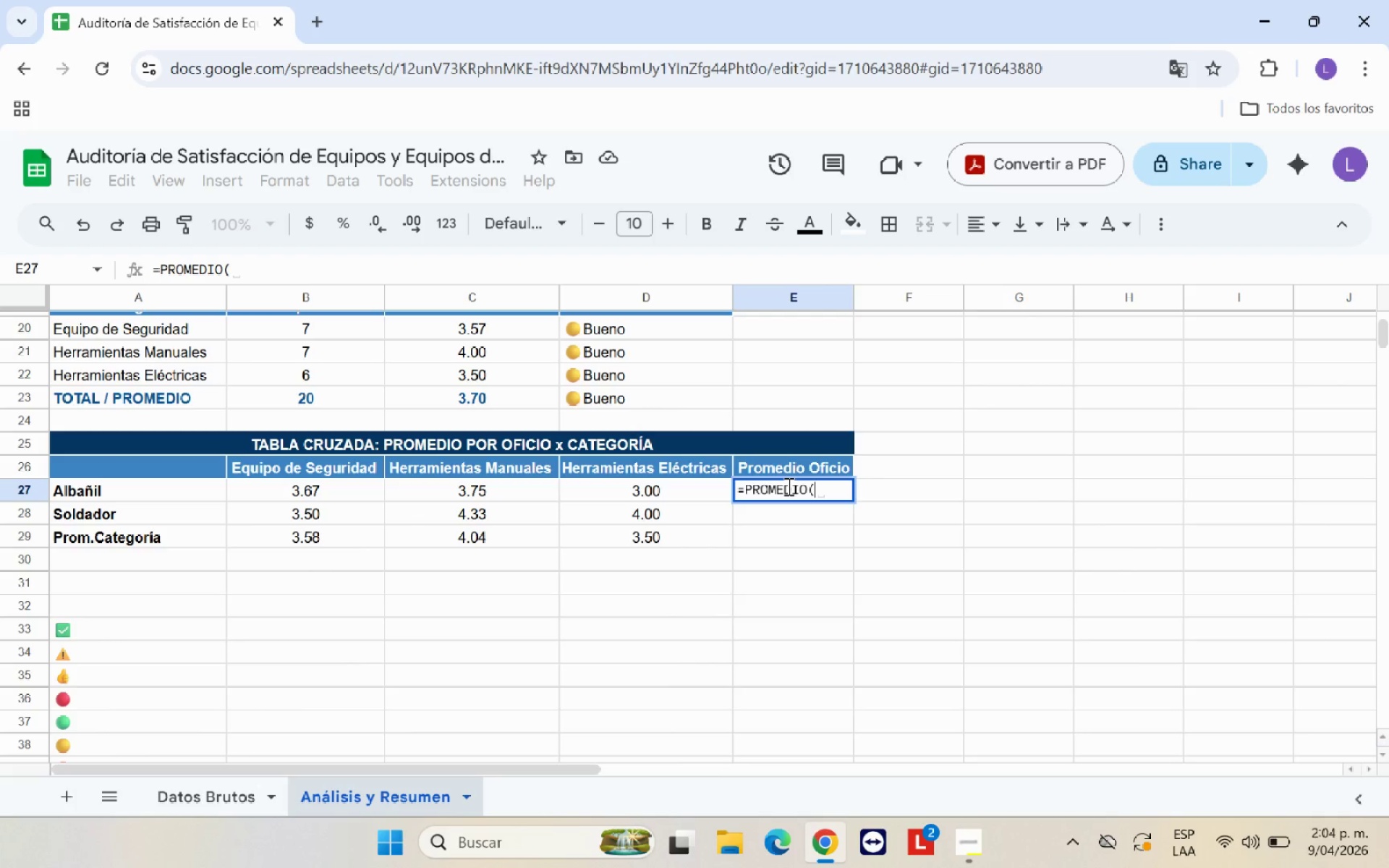 
left_click_drag(start_coordinate=[325, 490], to_coordinate=[632, 496])
 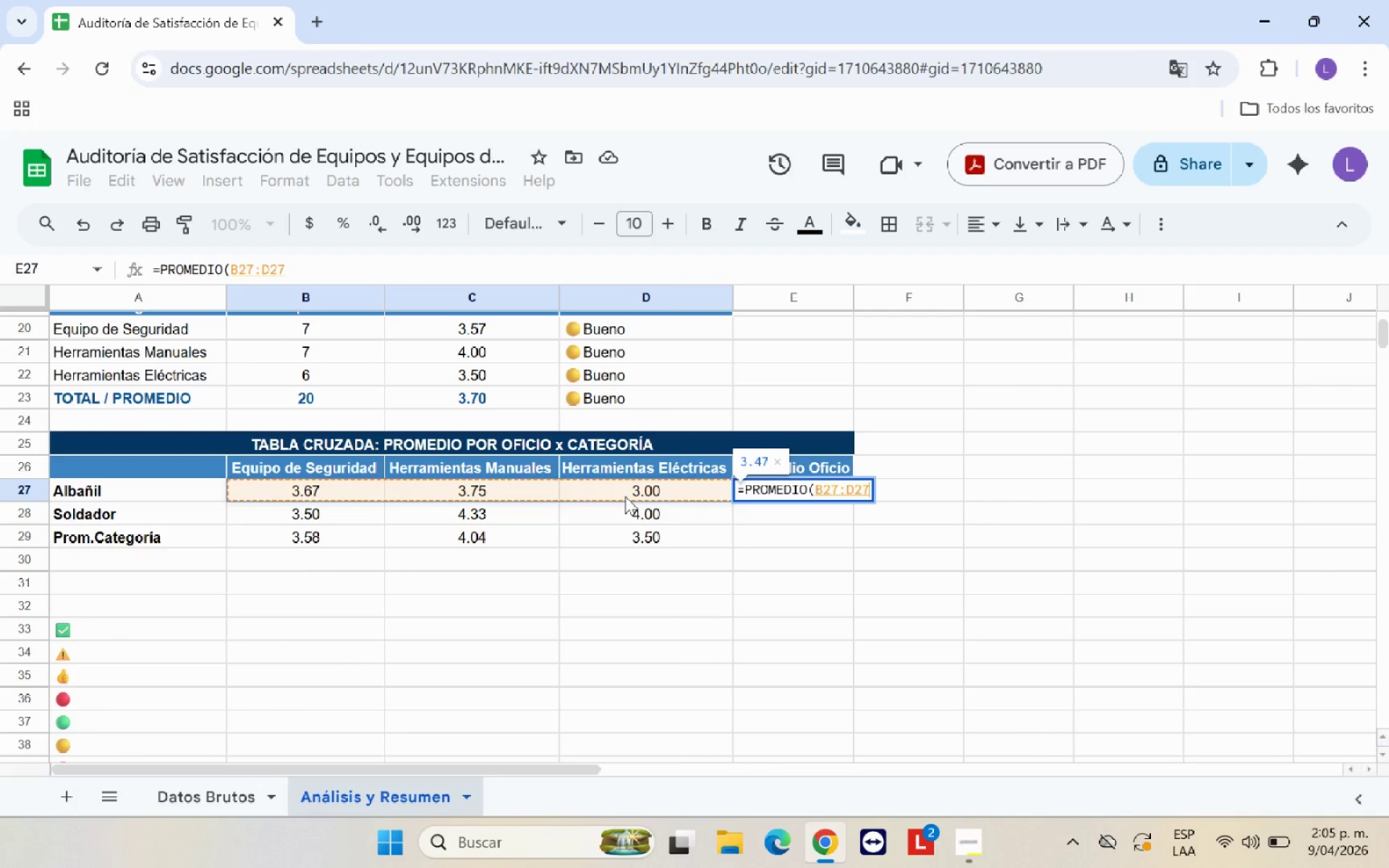 
key(Shift+9)
 